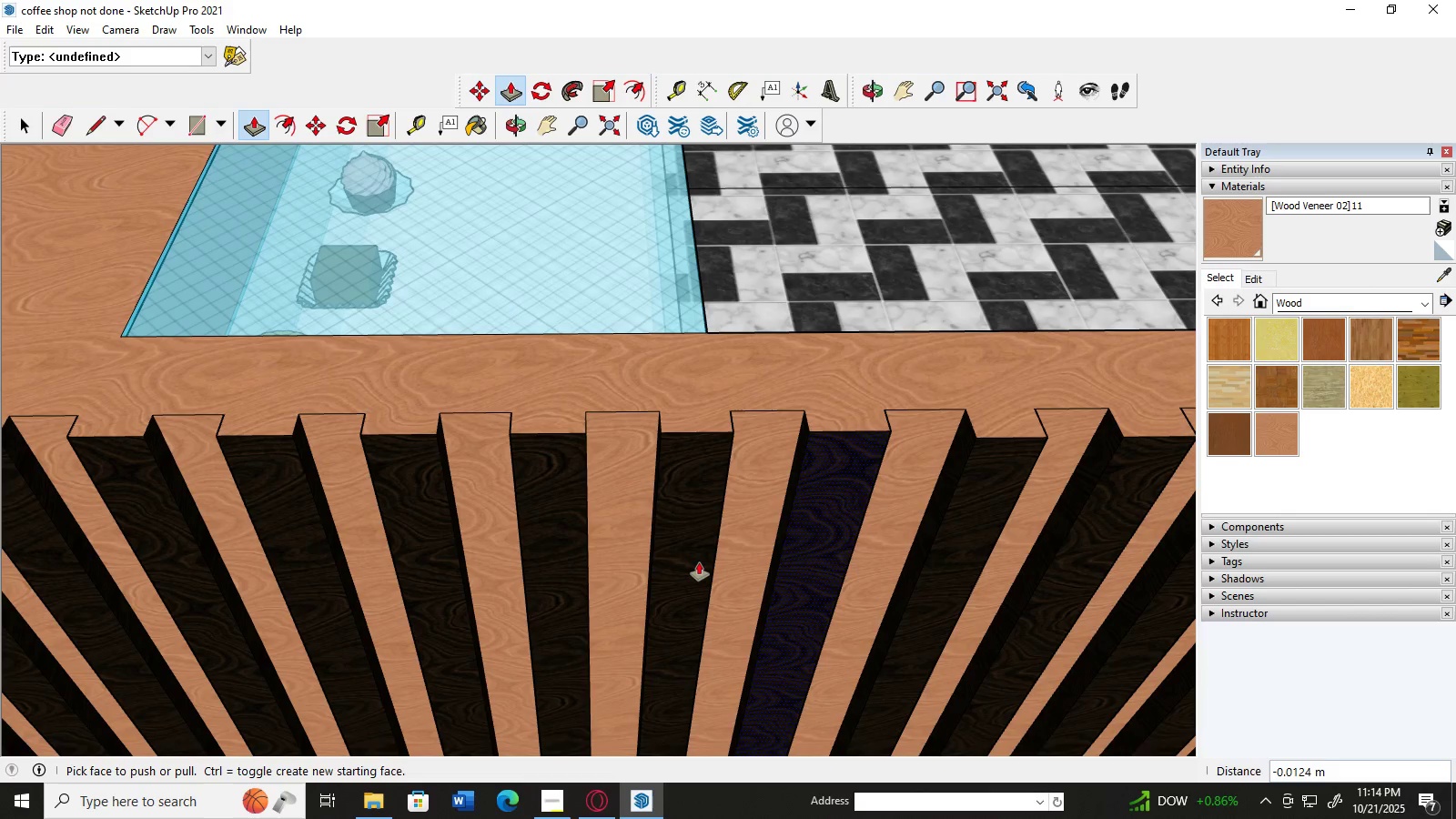 
scroll: coordinate [699, 562], scroll_direction: down, amount: 1.0
 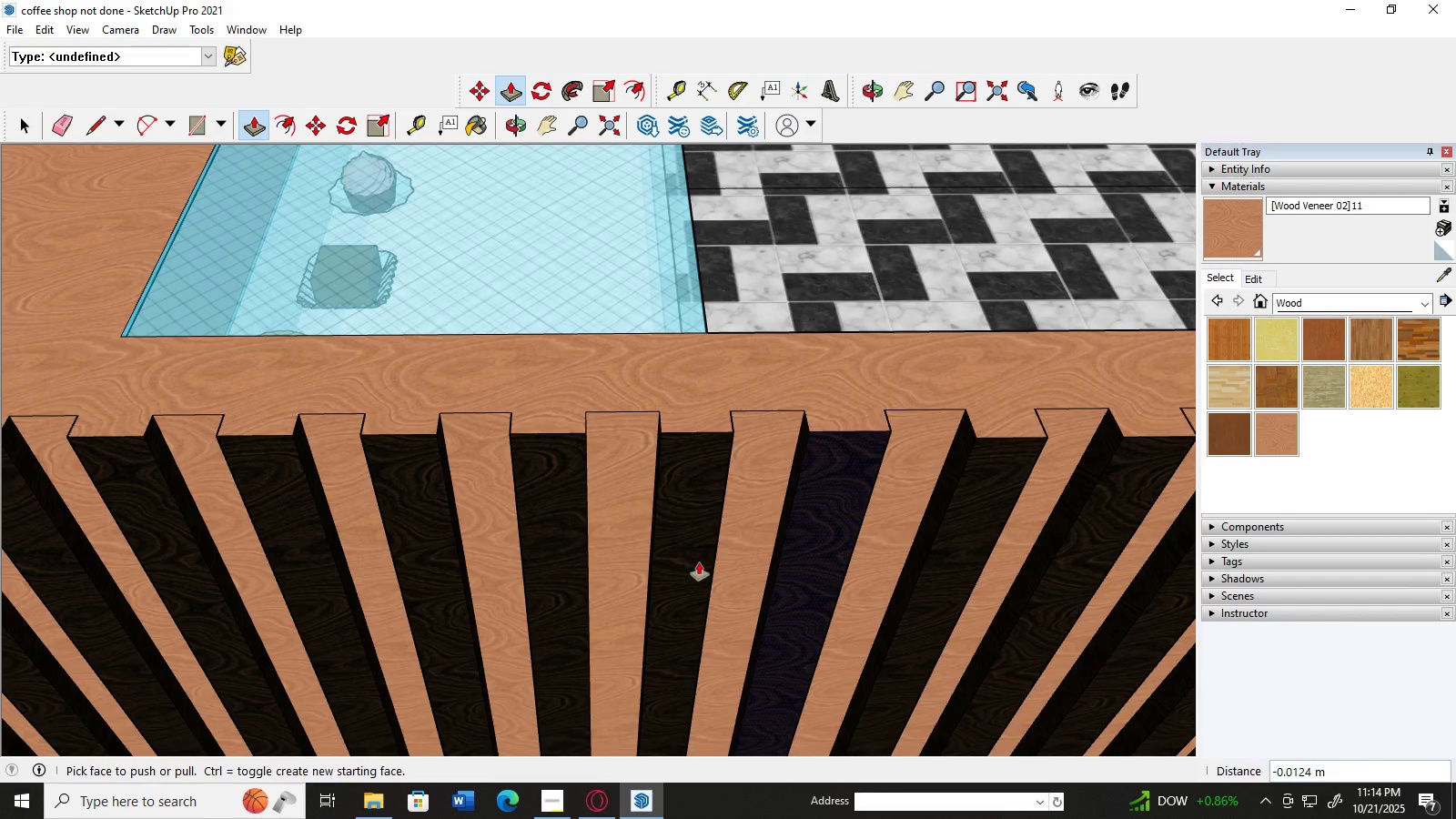 
key(H)
 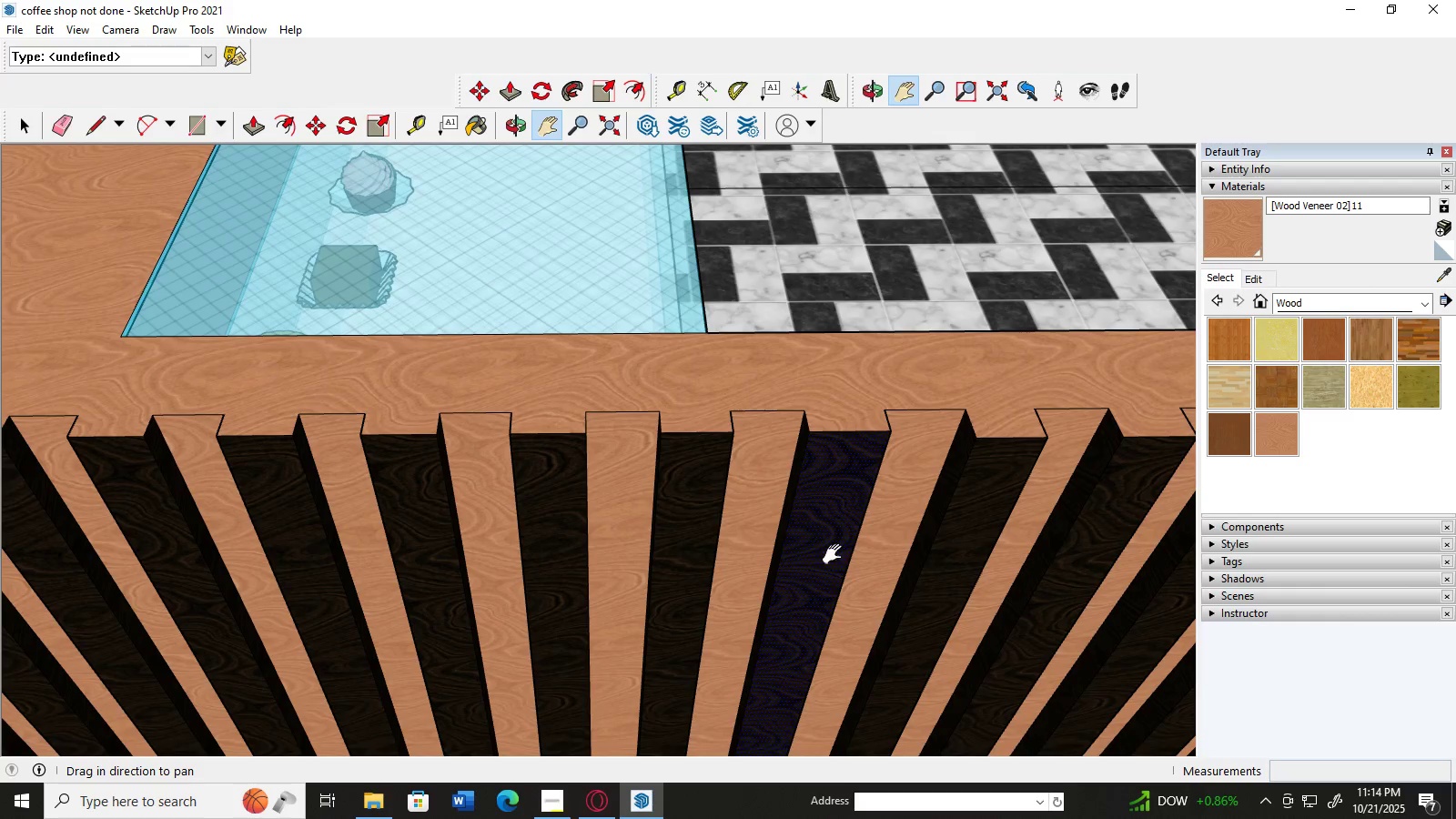 
left_click_drag(start_coordinate=[854, 556], to_coordinate=[526, 558])
 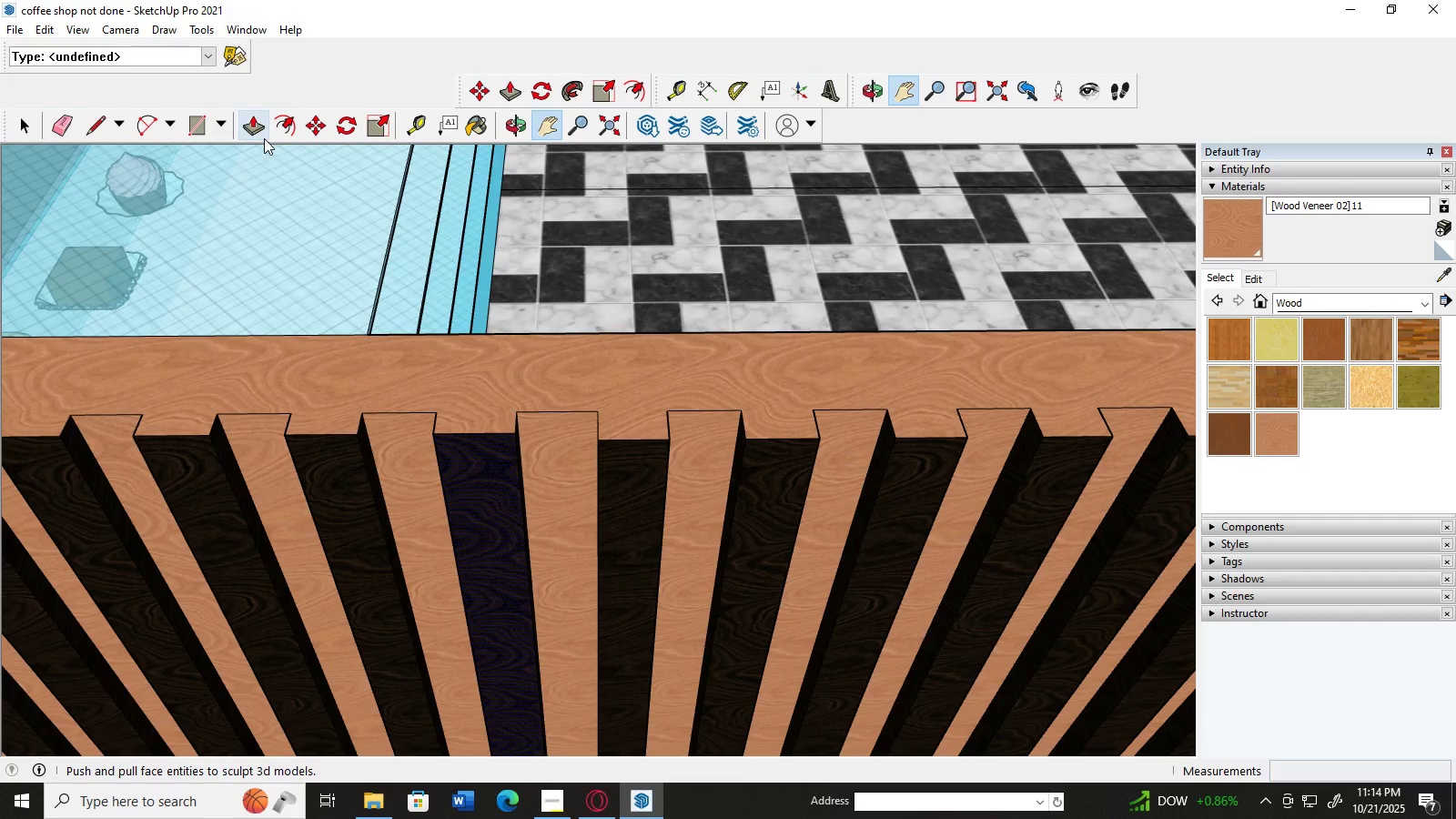 
left_click([260, 136])
 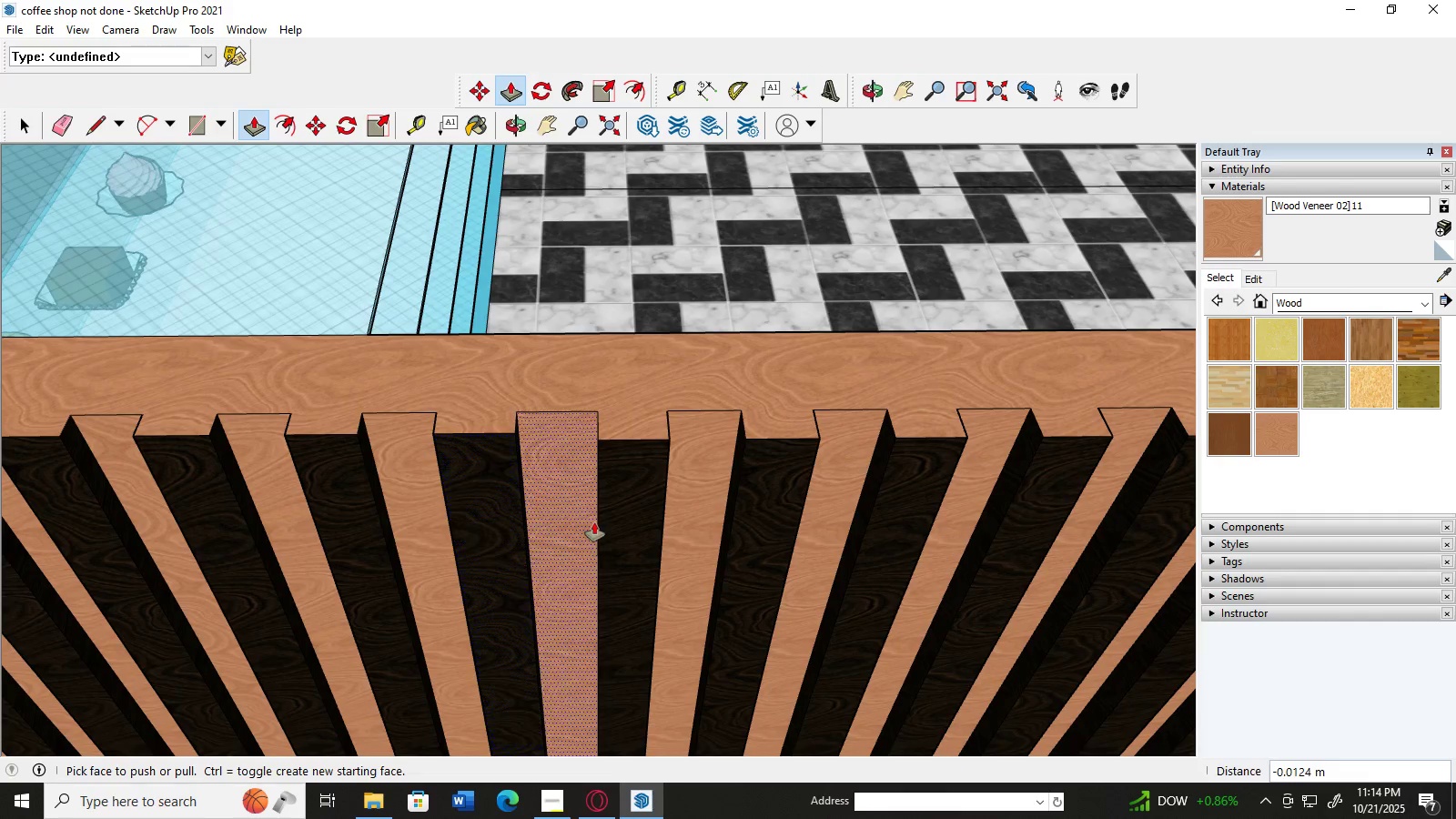 
left_click([628, 521])
 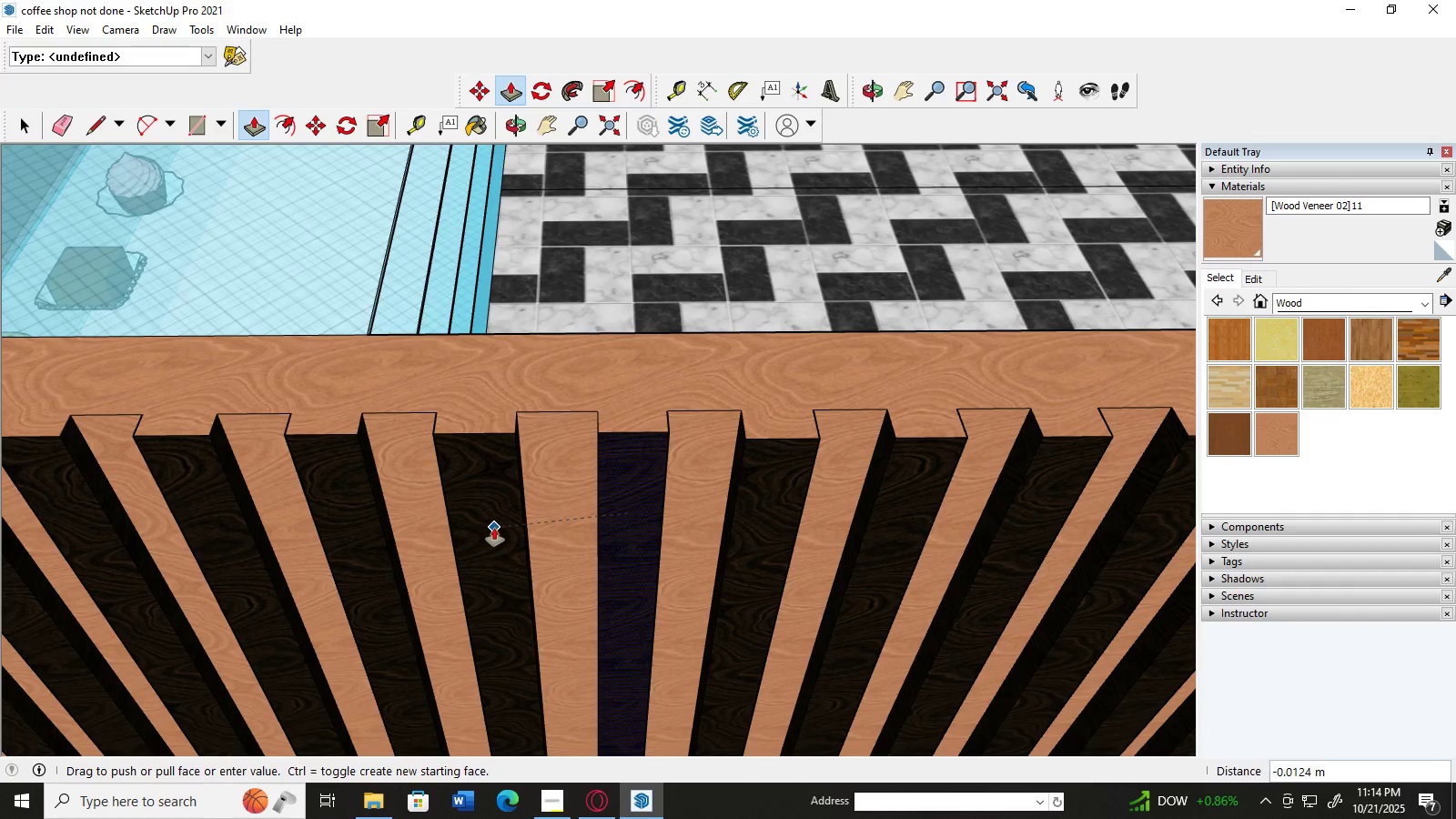 
left_click([494, 528])
 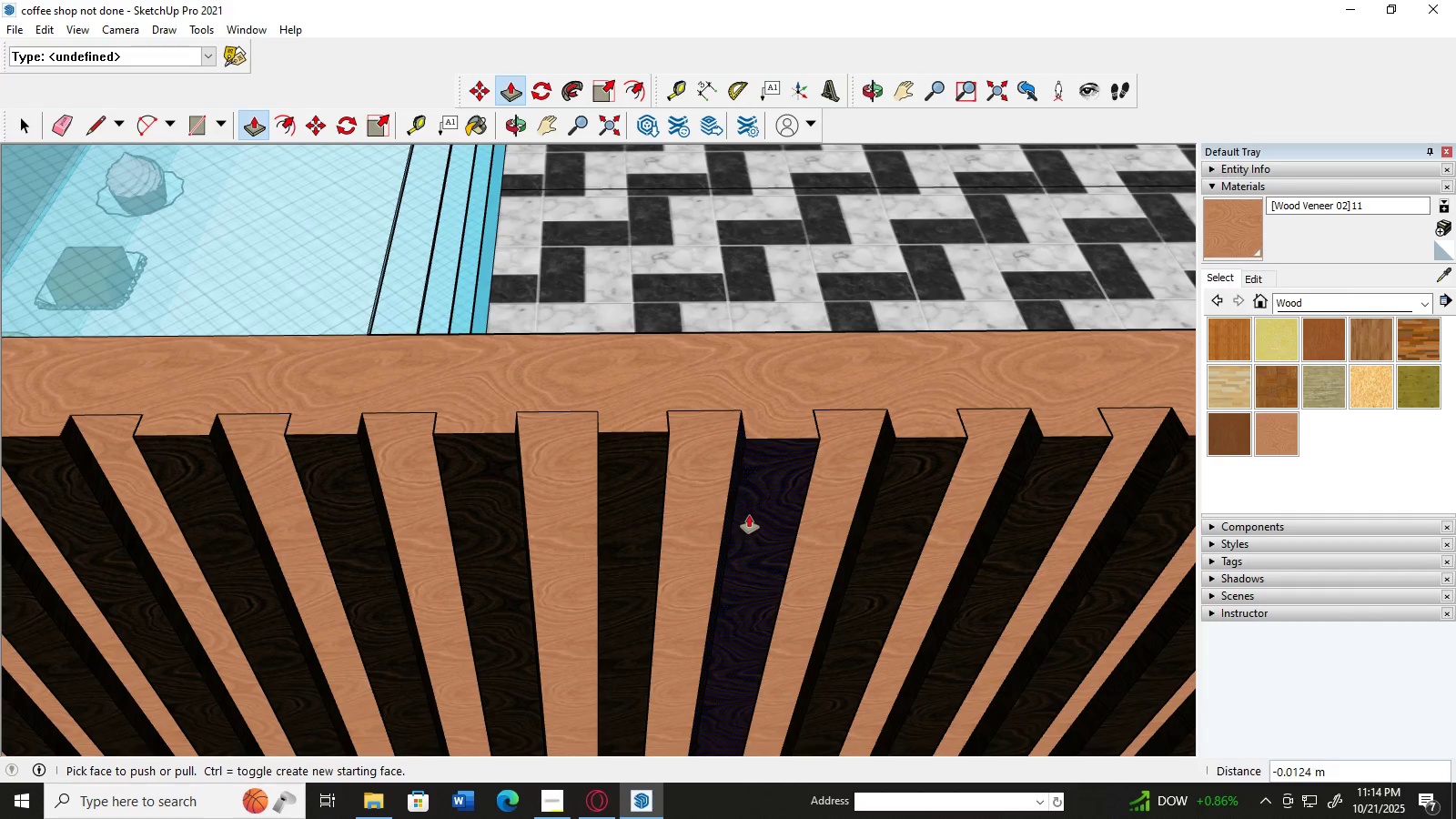 
left_click([749, 515])
 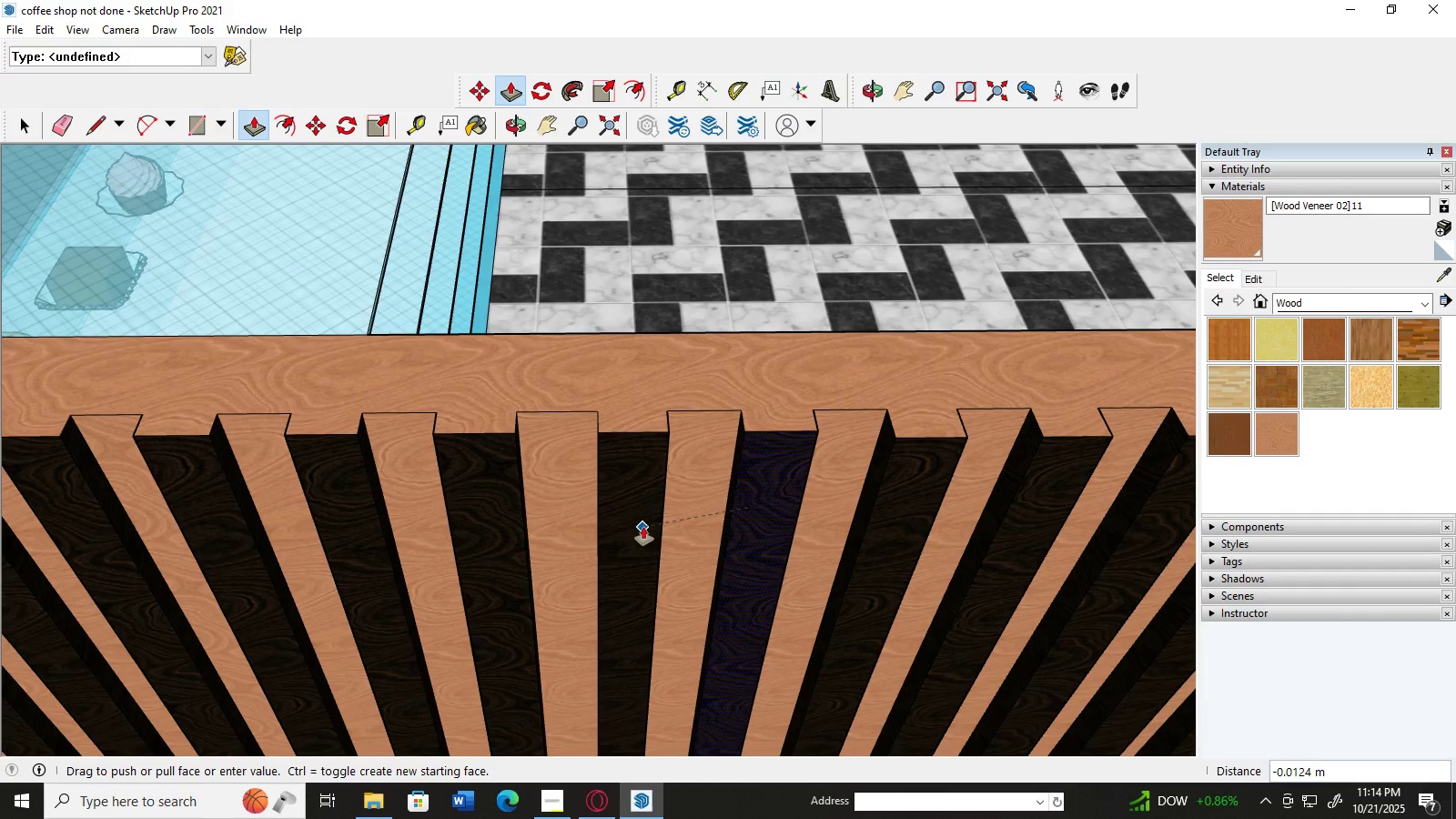 
left_click([642, 527])
 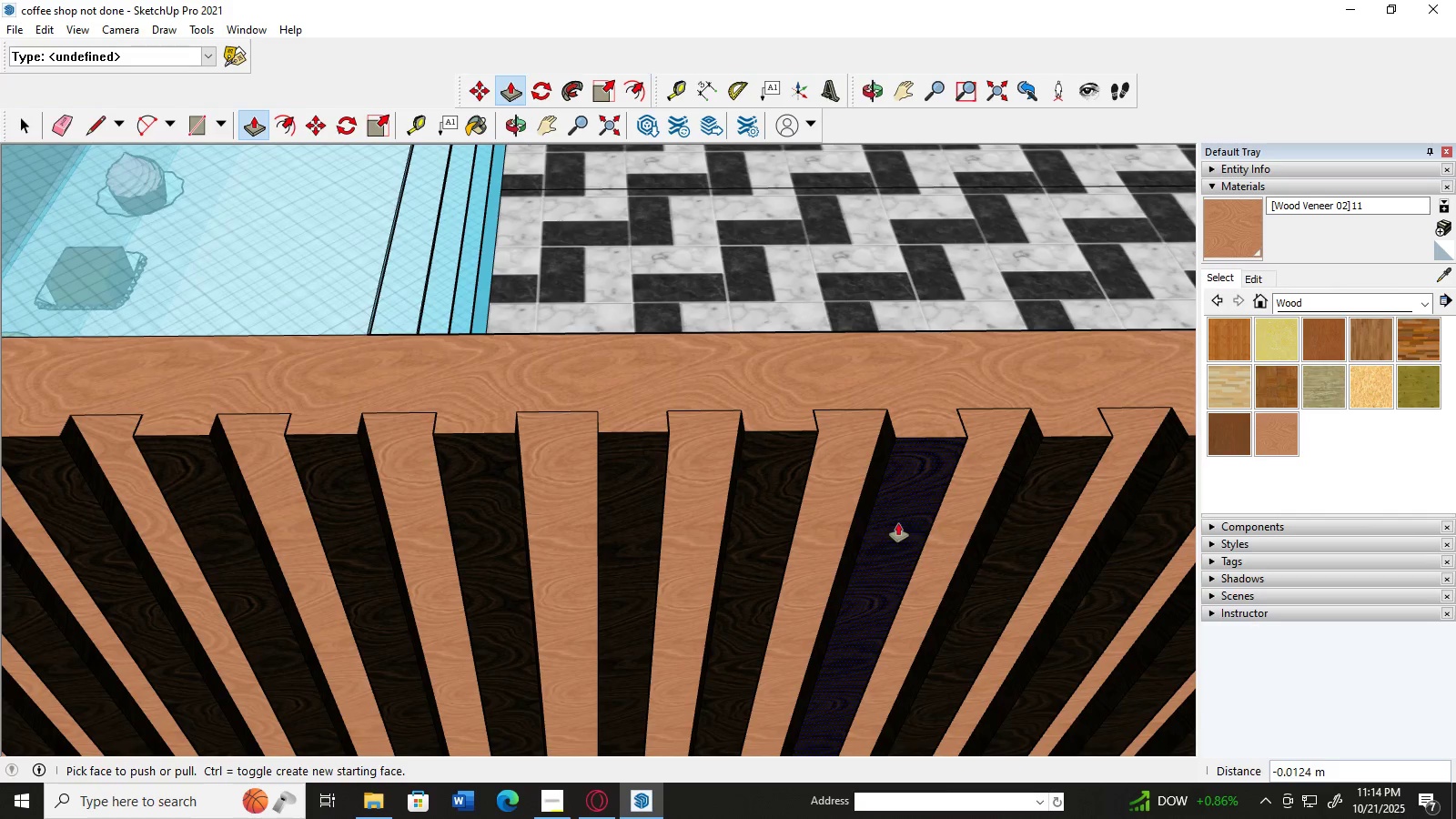 
left_click([898, 523])
 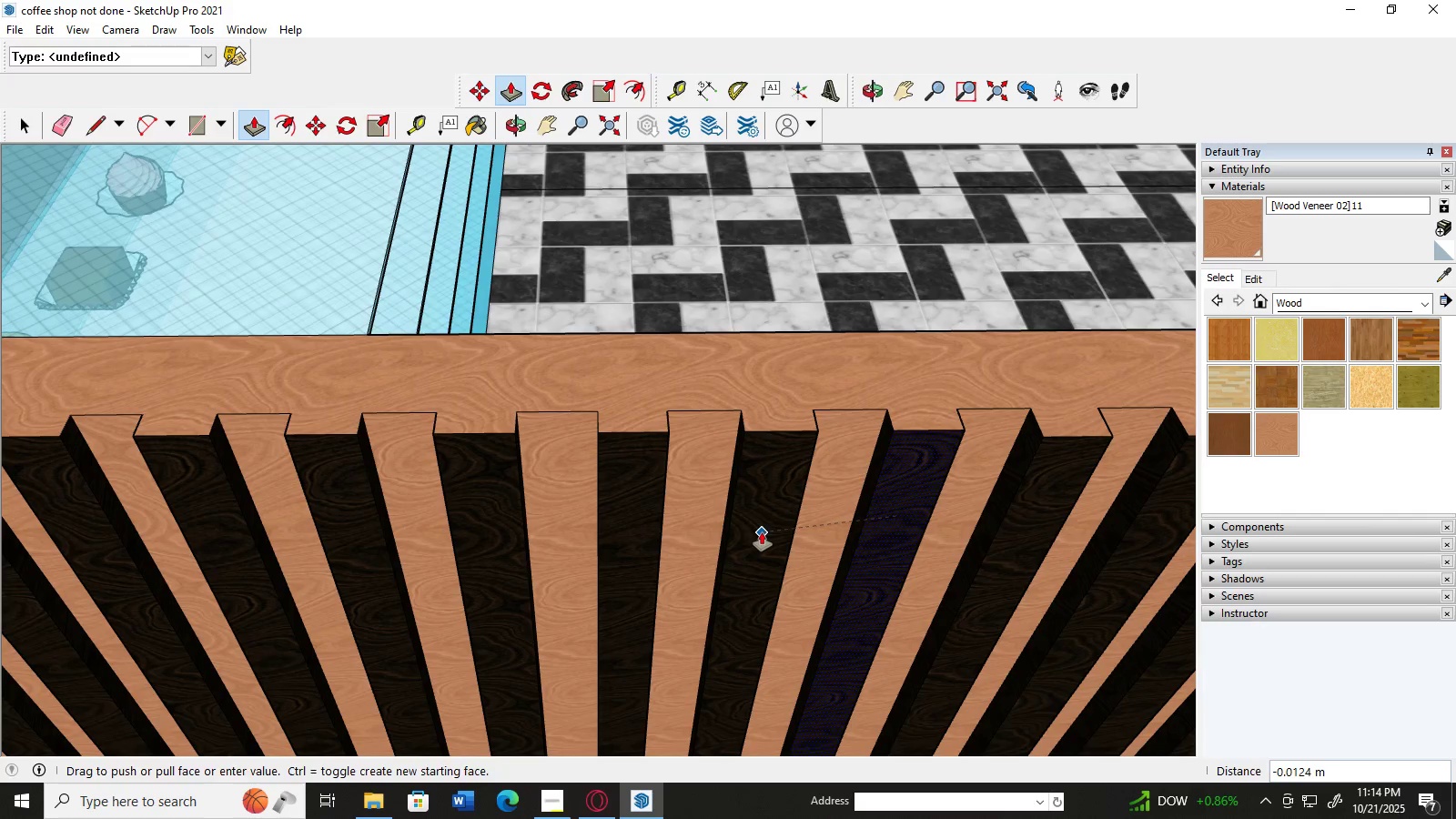 
left_click([762, 532])
 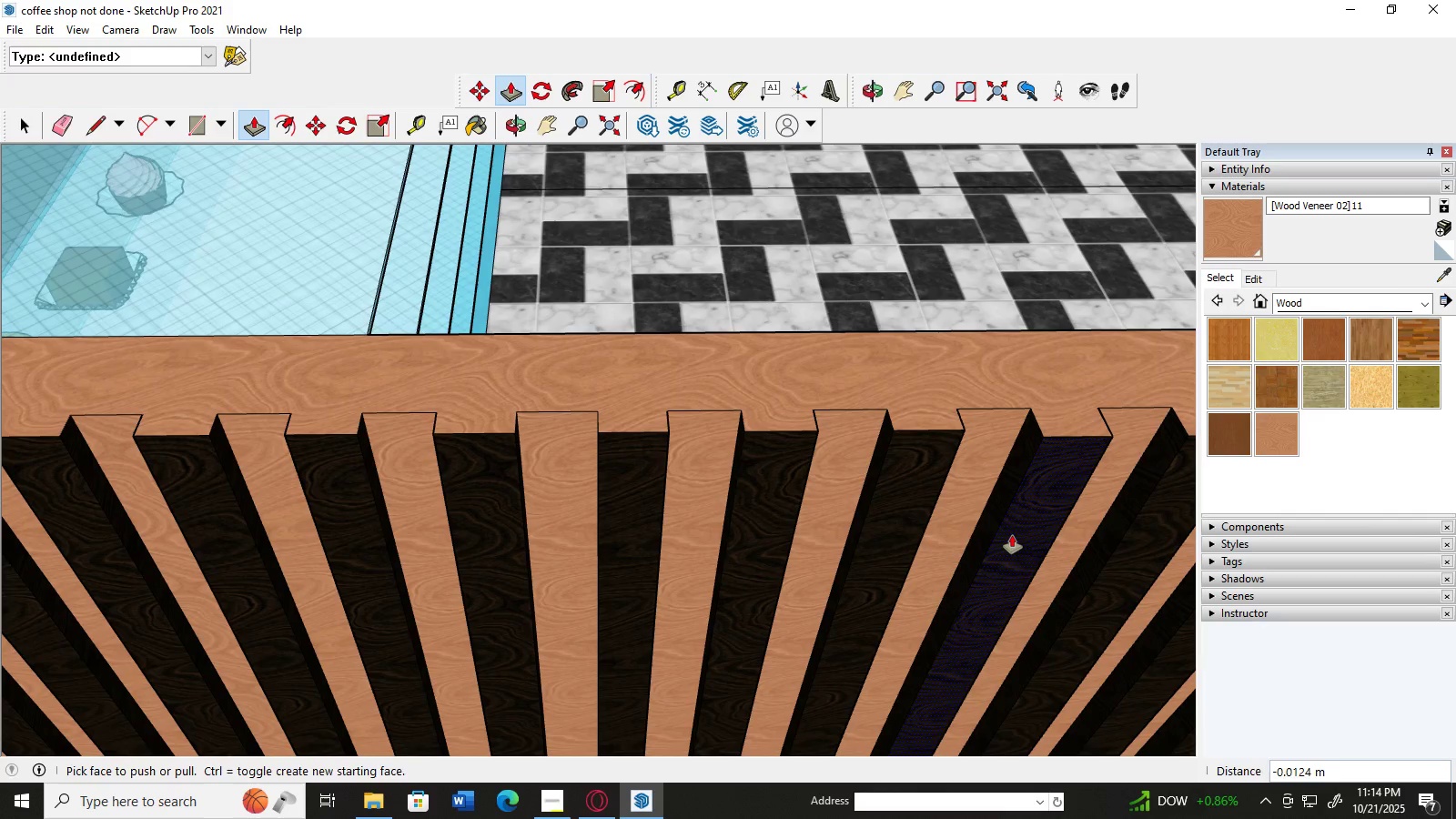 
left_click([1012, 535])
 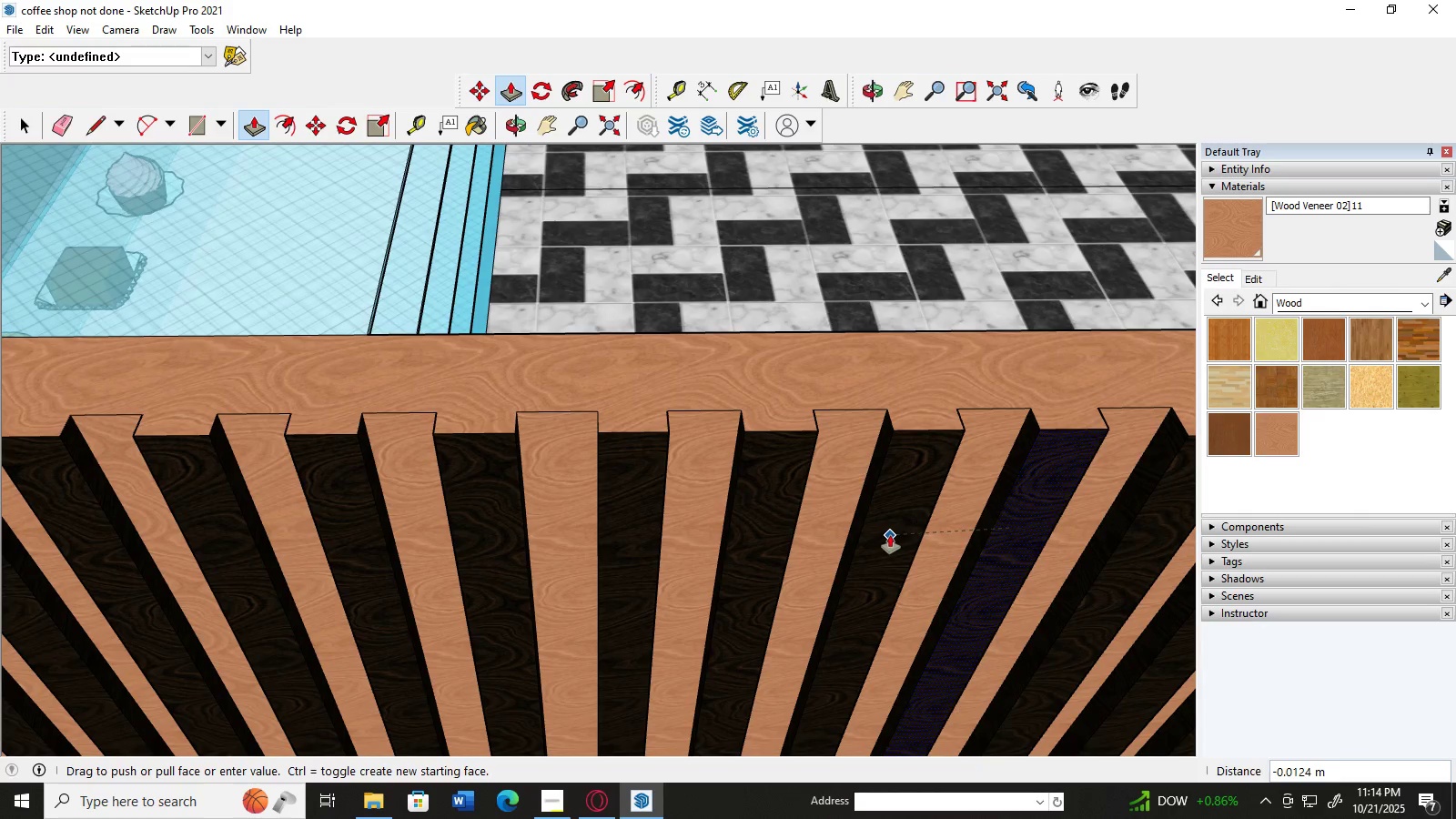 
left_click([890, 535])
 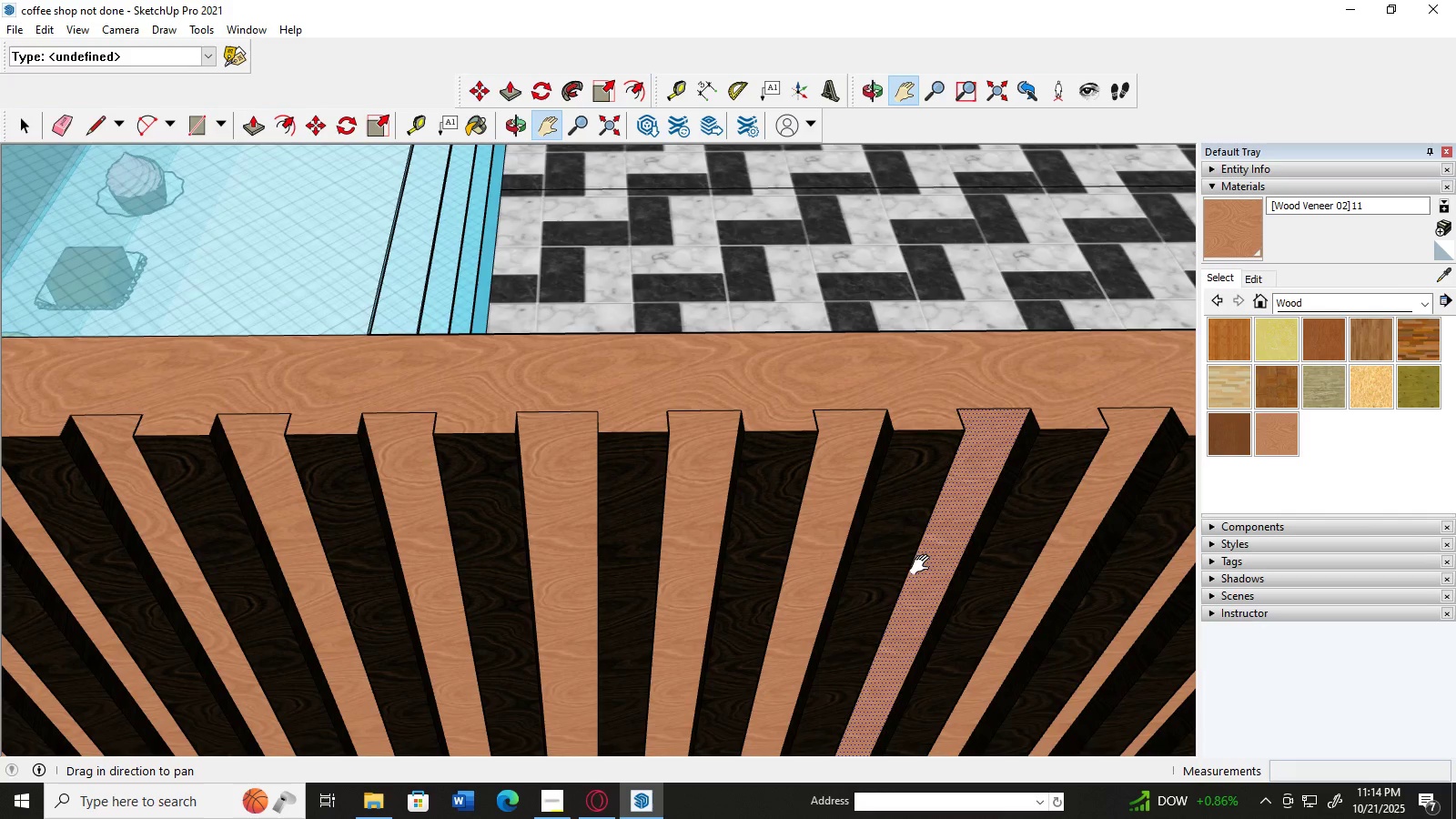 
key(H)
 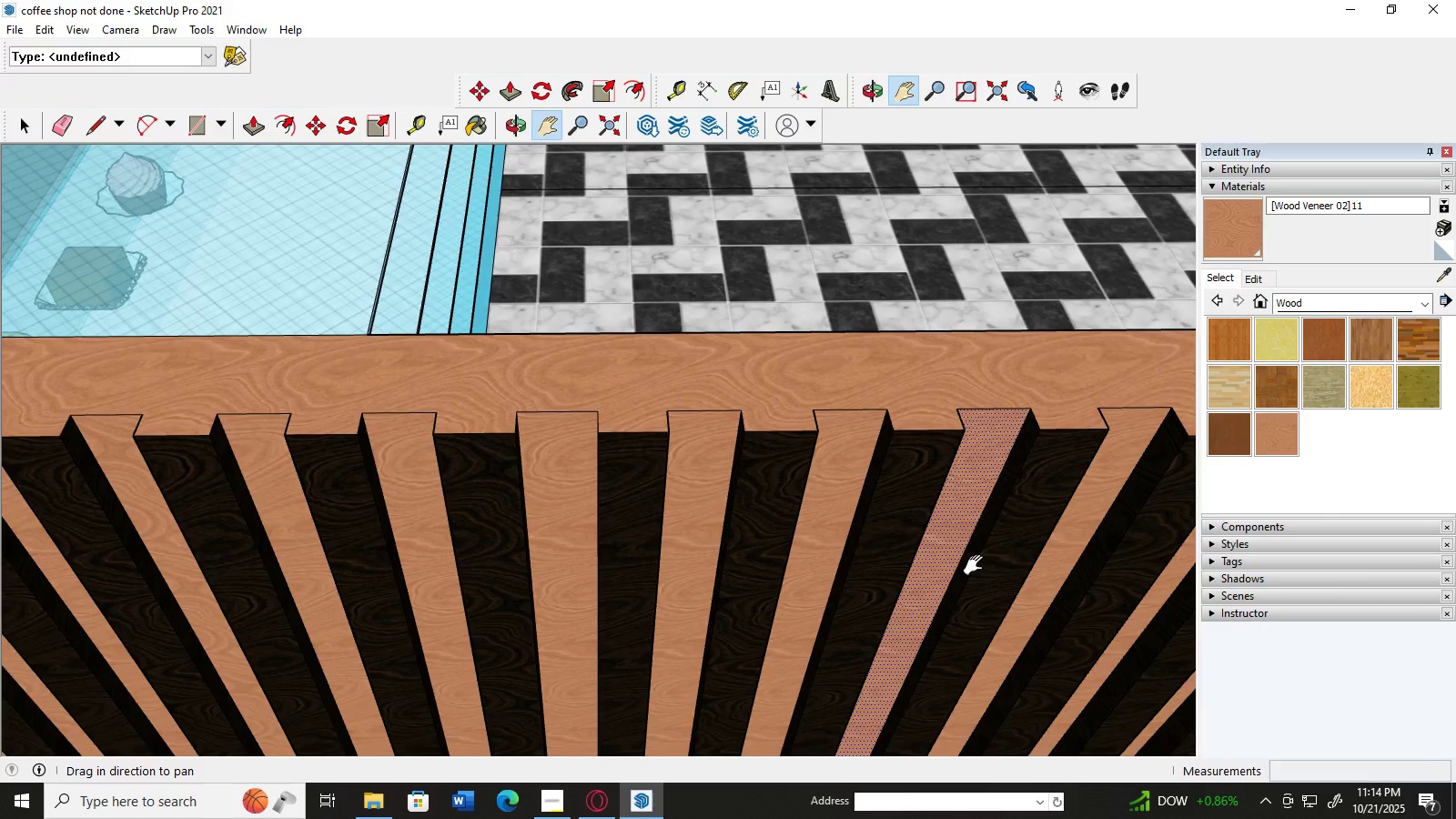 
left_click_drag(start_coordinate=[977, 565], to_coordinate=[506, 561])
 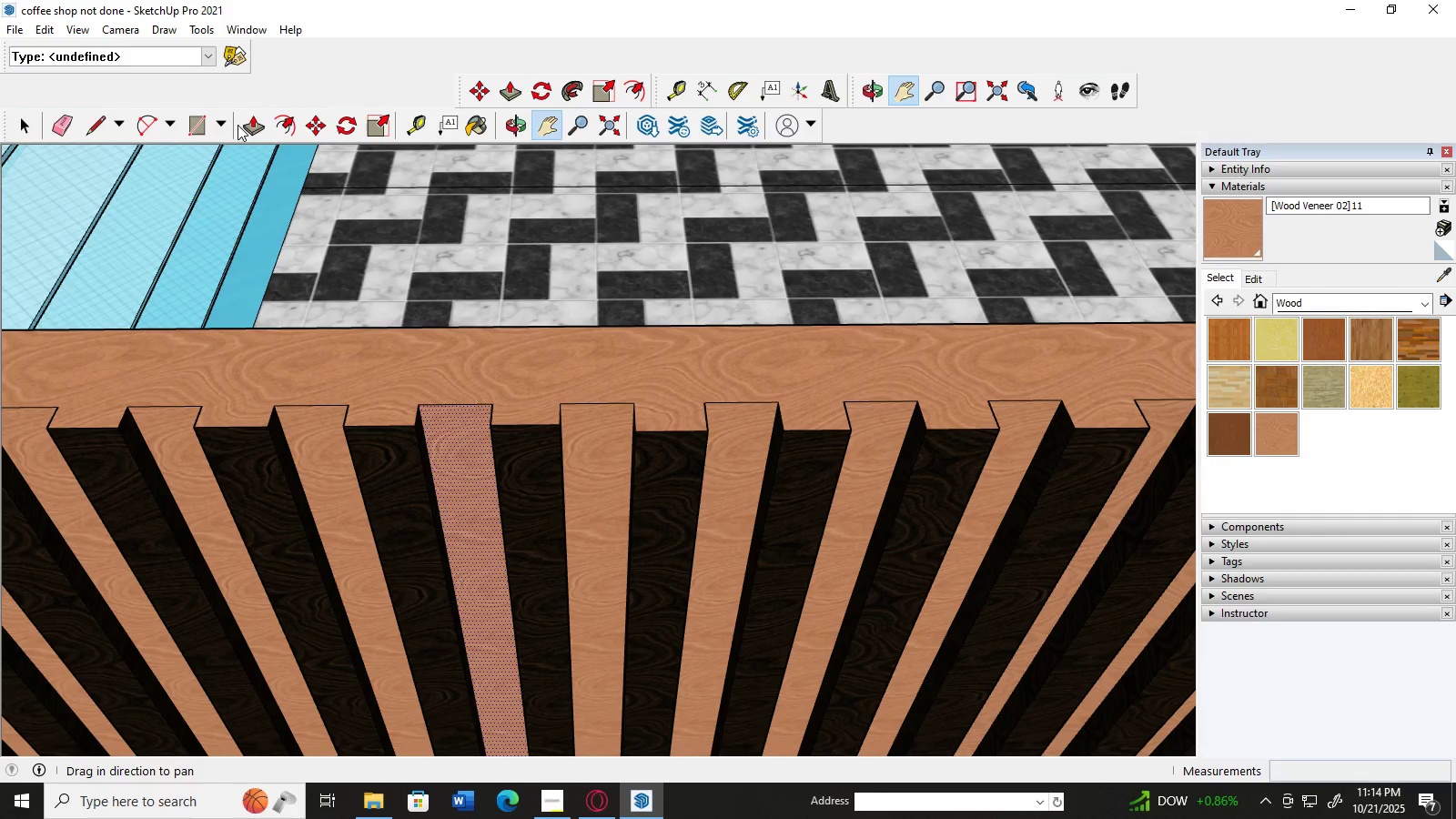 
left_click([246, 125])
 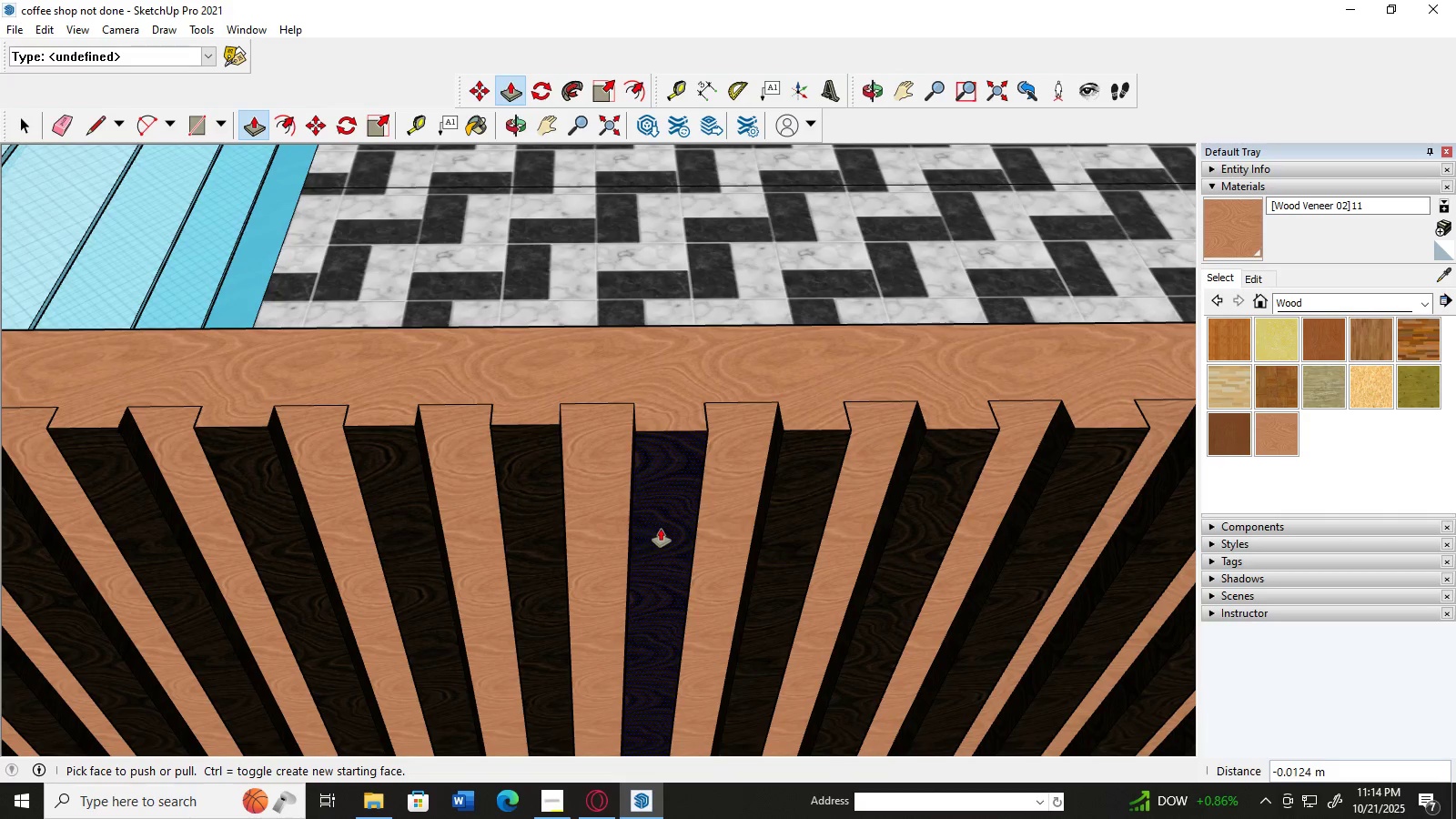 
left_click([662, 530])
 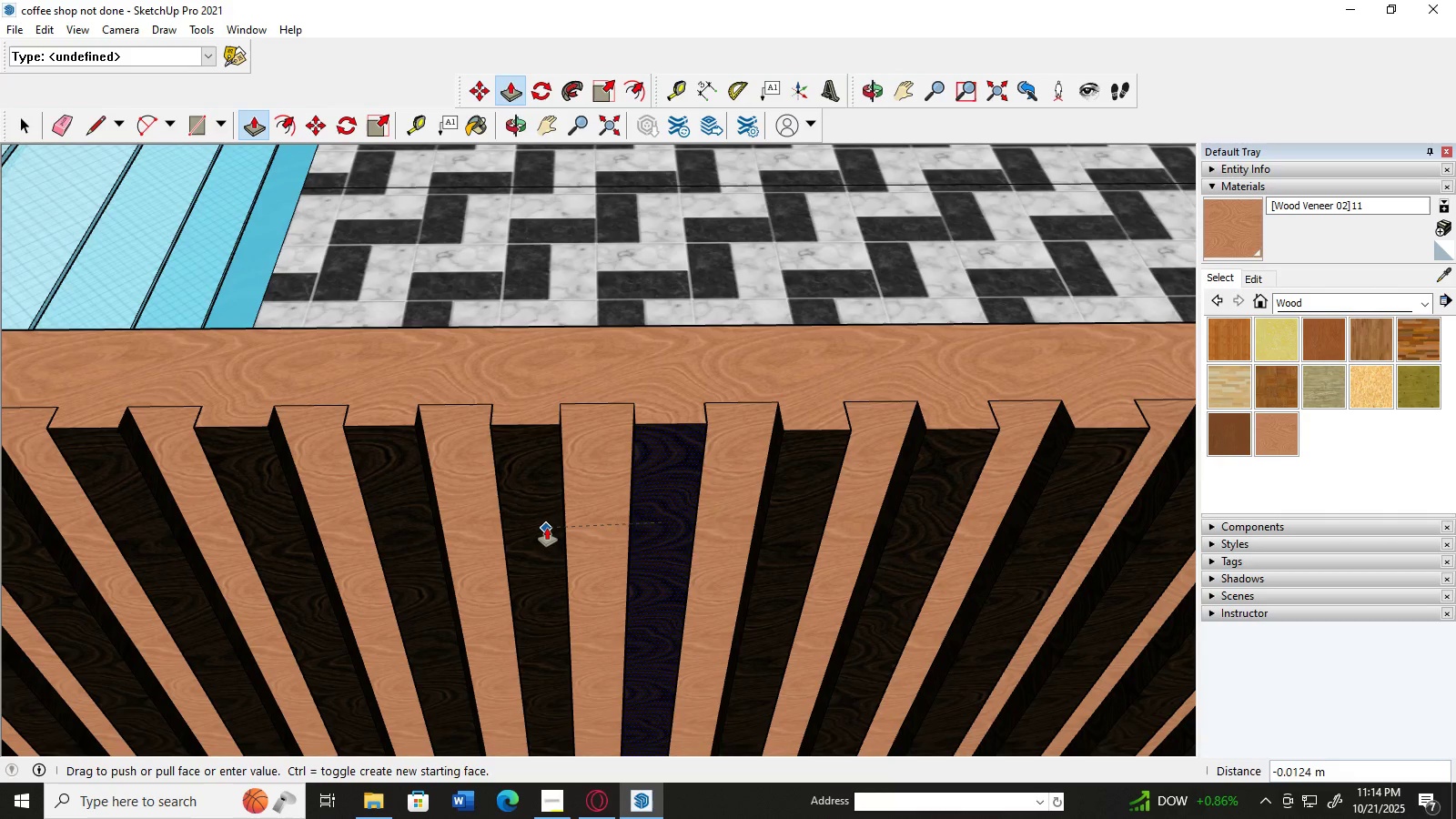 
left_click([547, 528])
 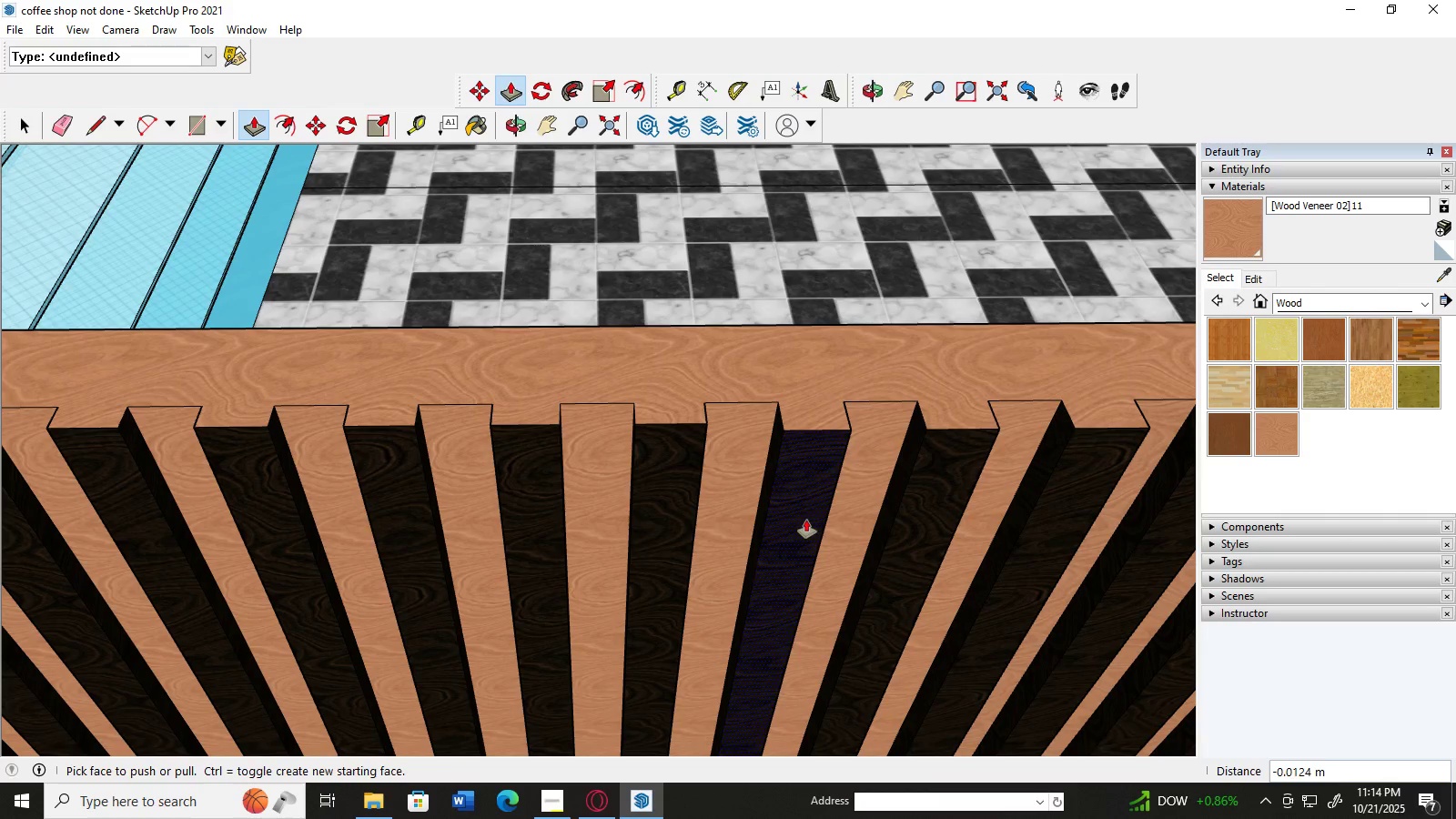 
left_click([797, 521])
 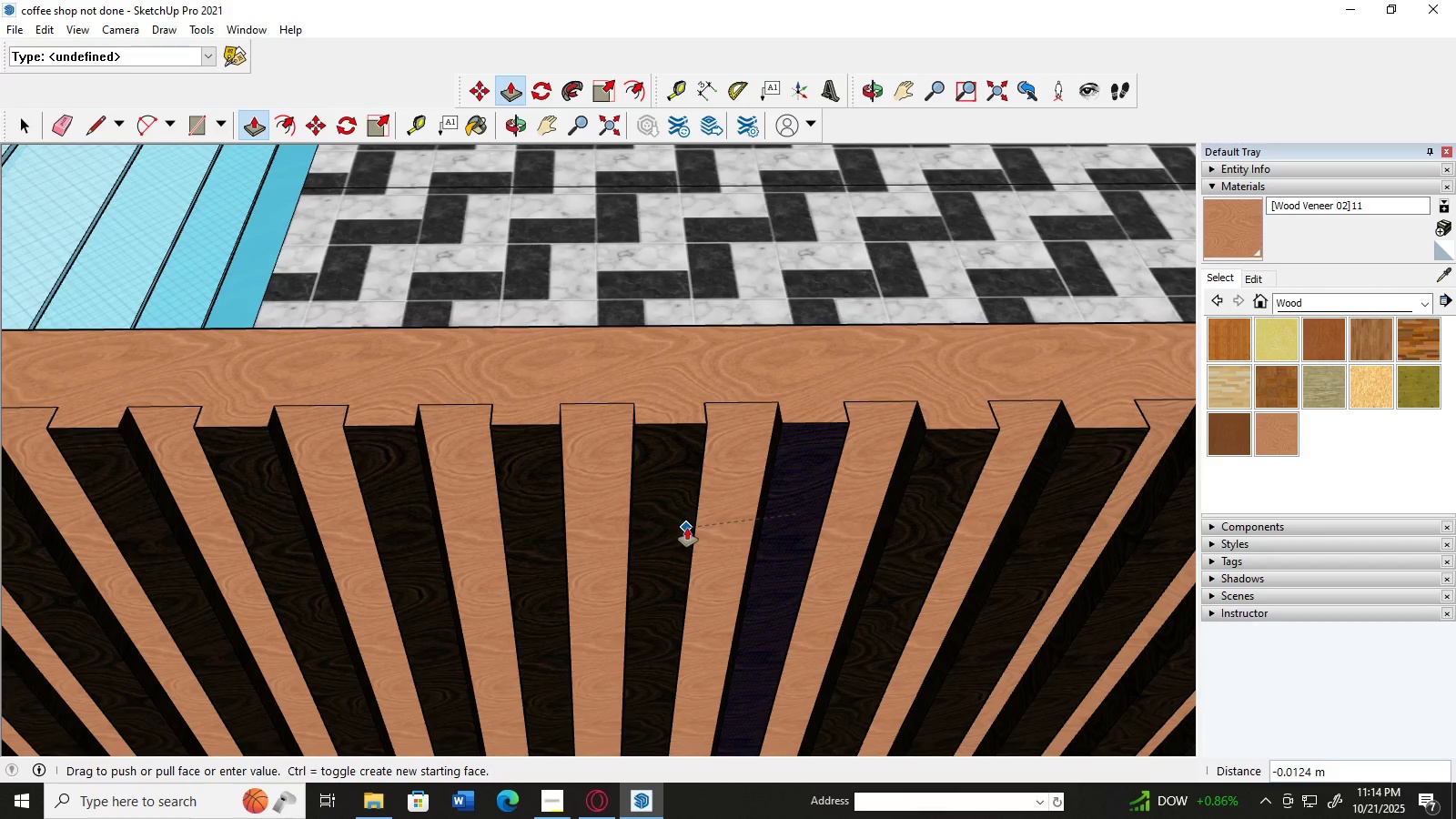 
left_click([687, 528])
 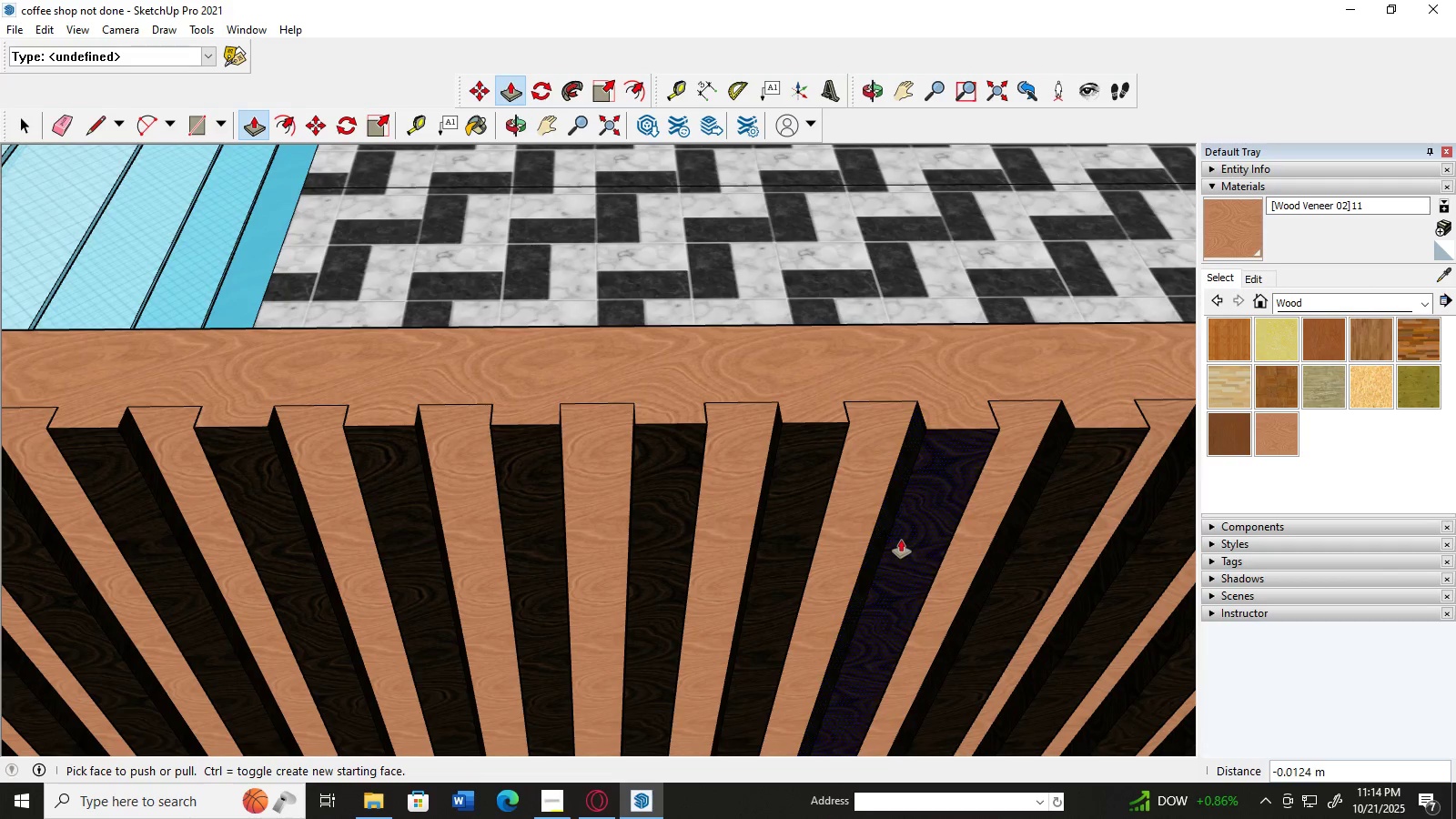 
left_click([901, 540])
 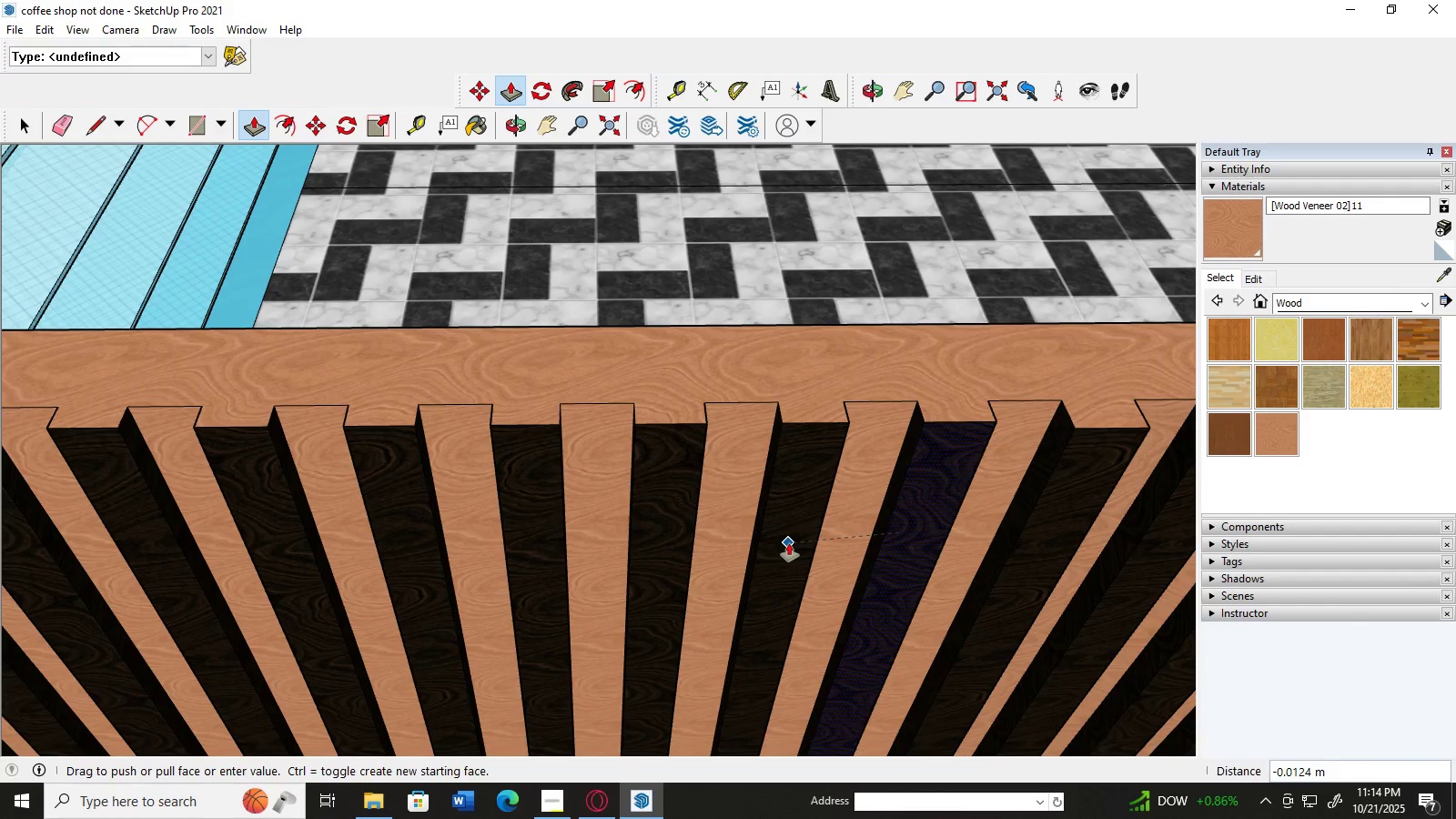 
left_click([789, 543])
 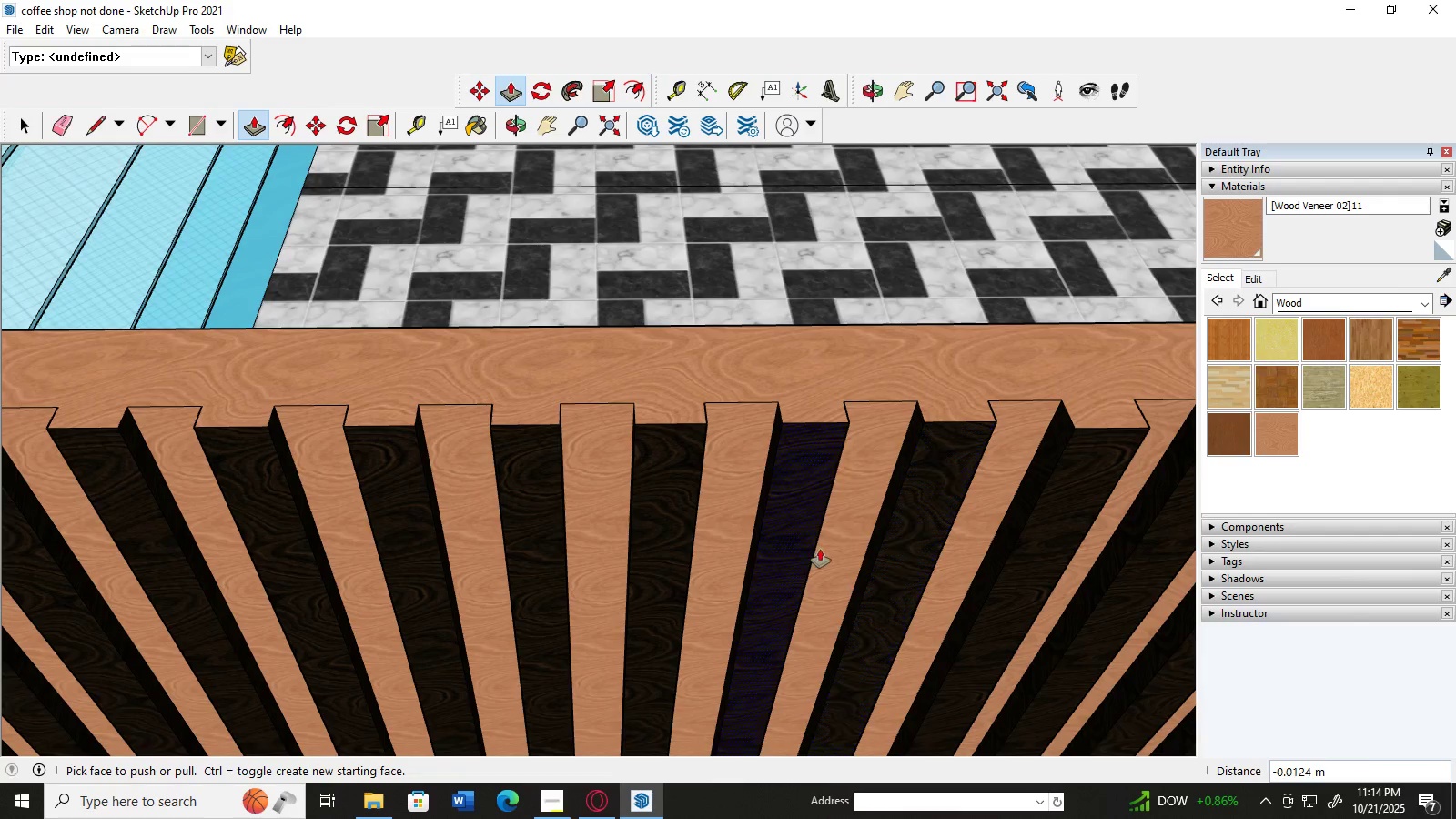 
key(H)
 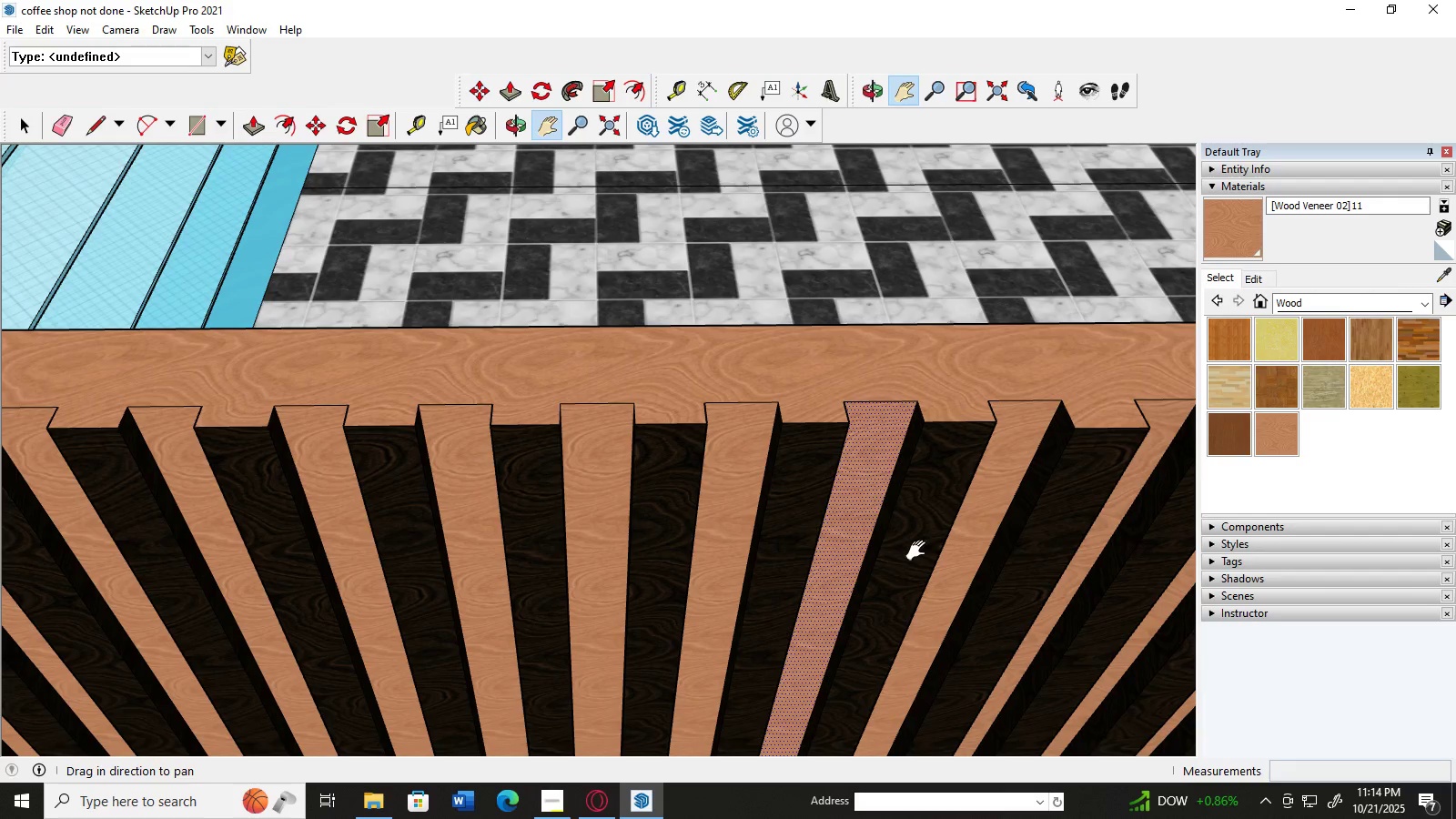 
left_click_drag(start_coordinate=[922, 551], to_coordinate=[524, 555])
 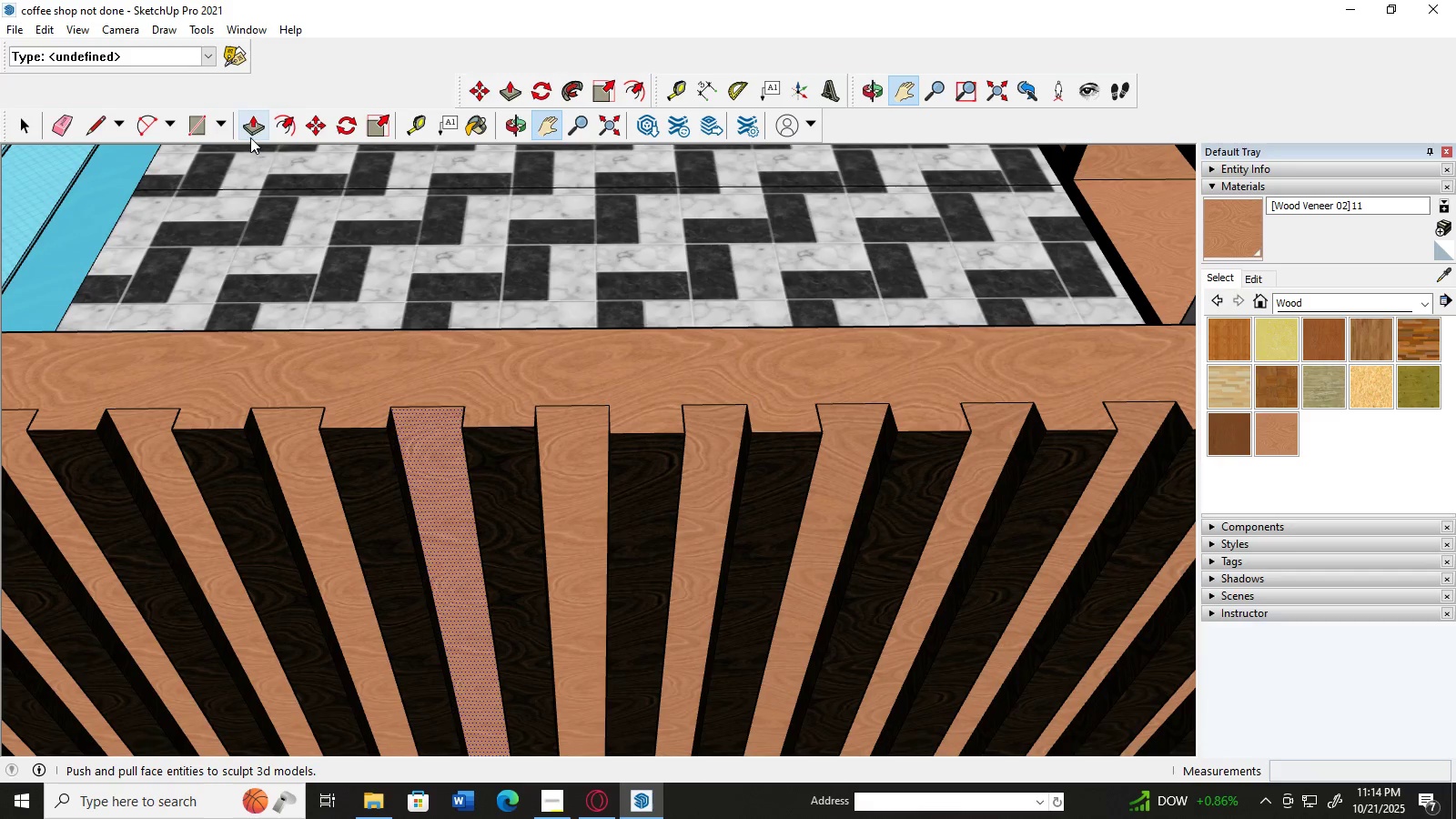 
left_click([251, 133])
 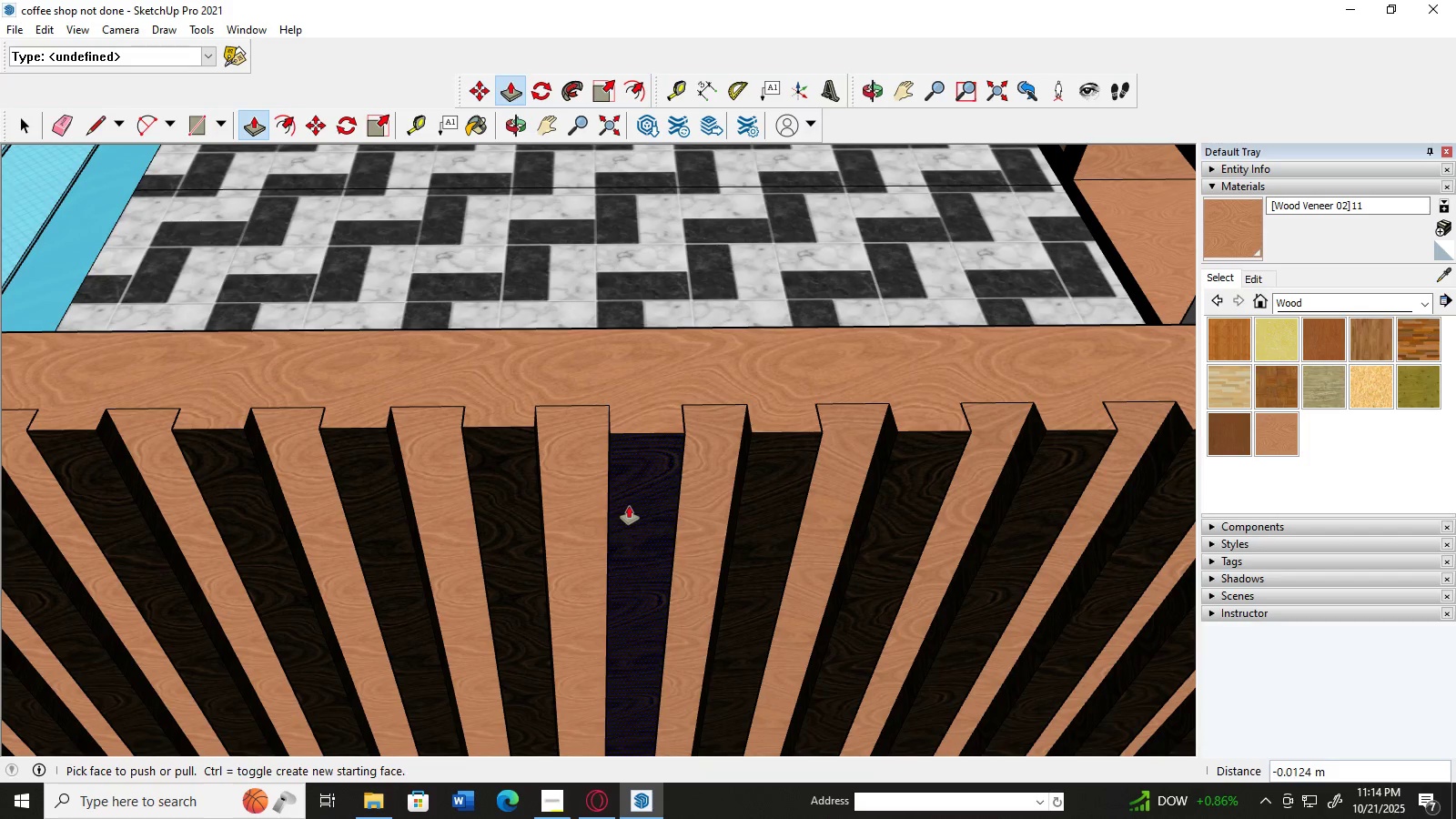 
left_click([630, 506])
 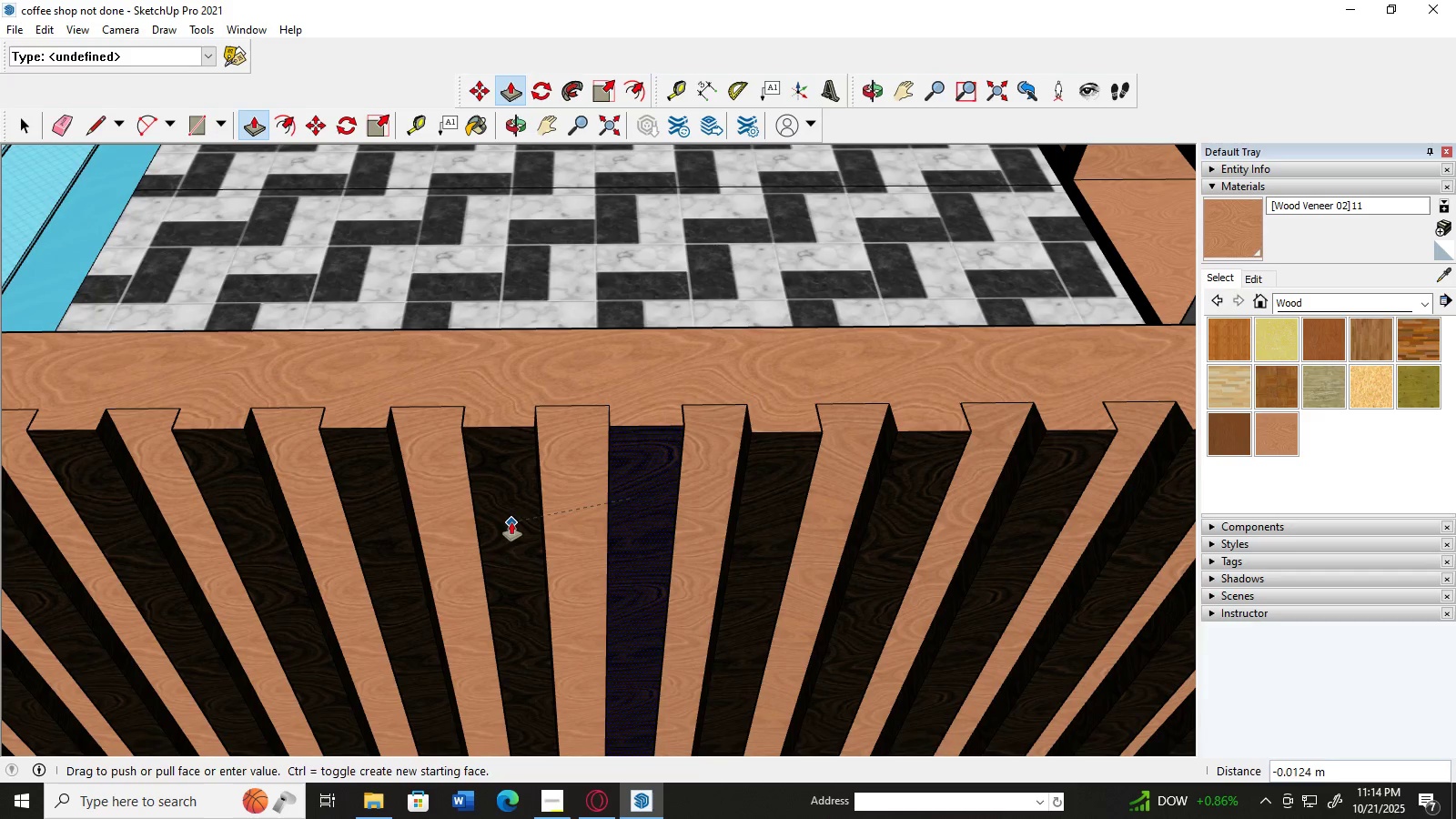 
left_click([511, 522])
 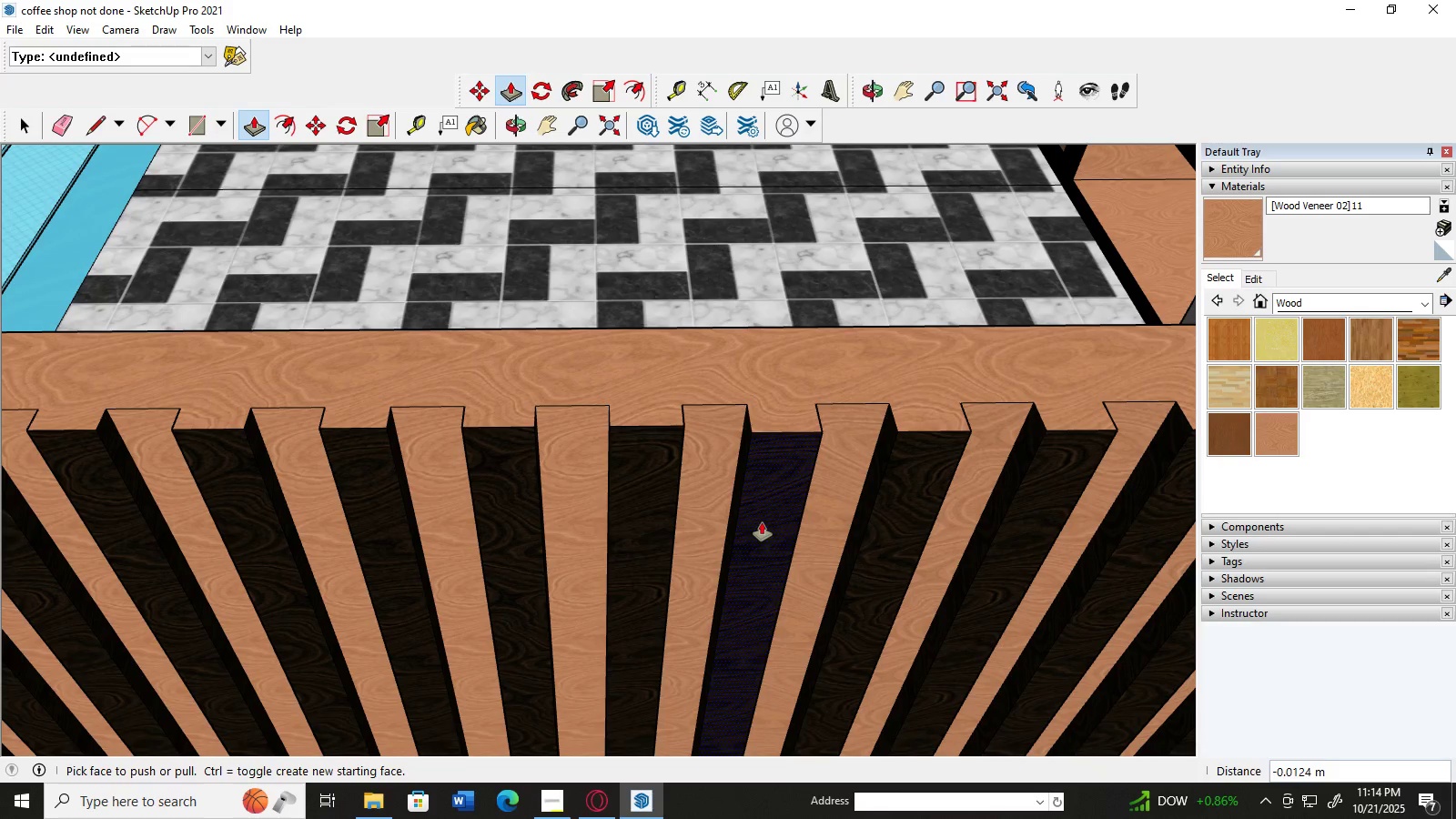 
left_click([762, 522])
 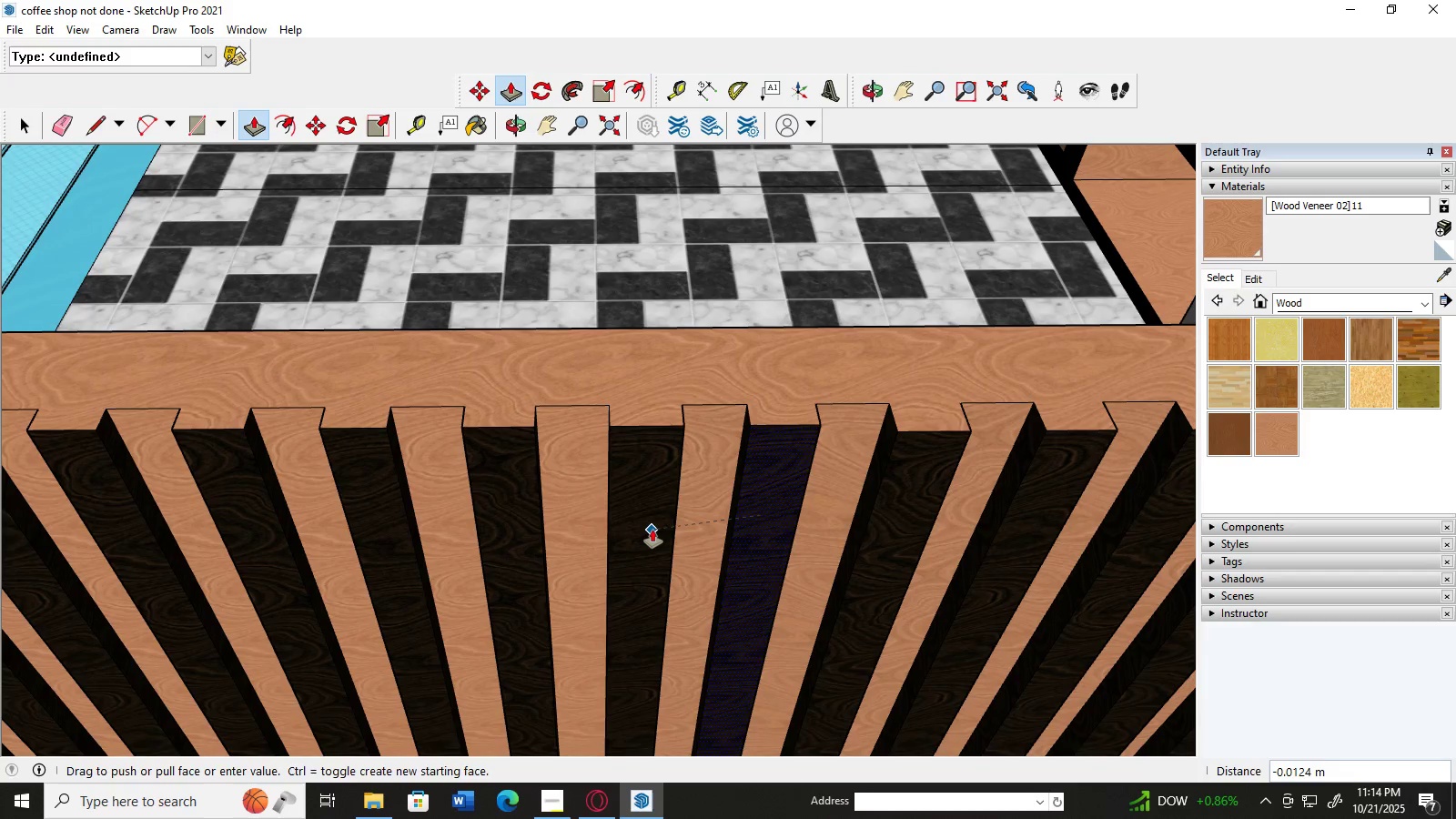 
left_click([652, 530])
 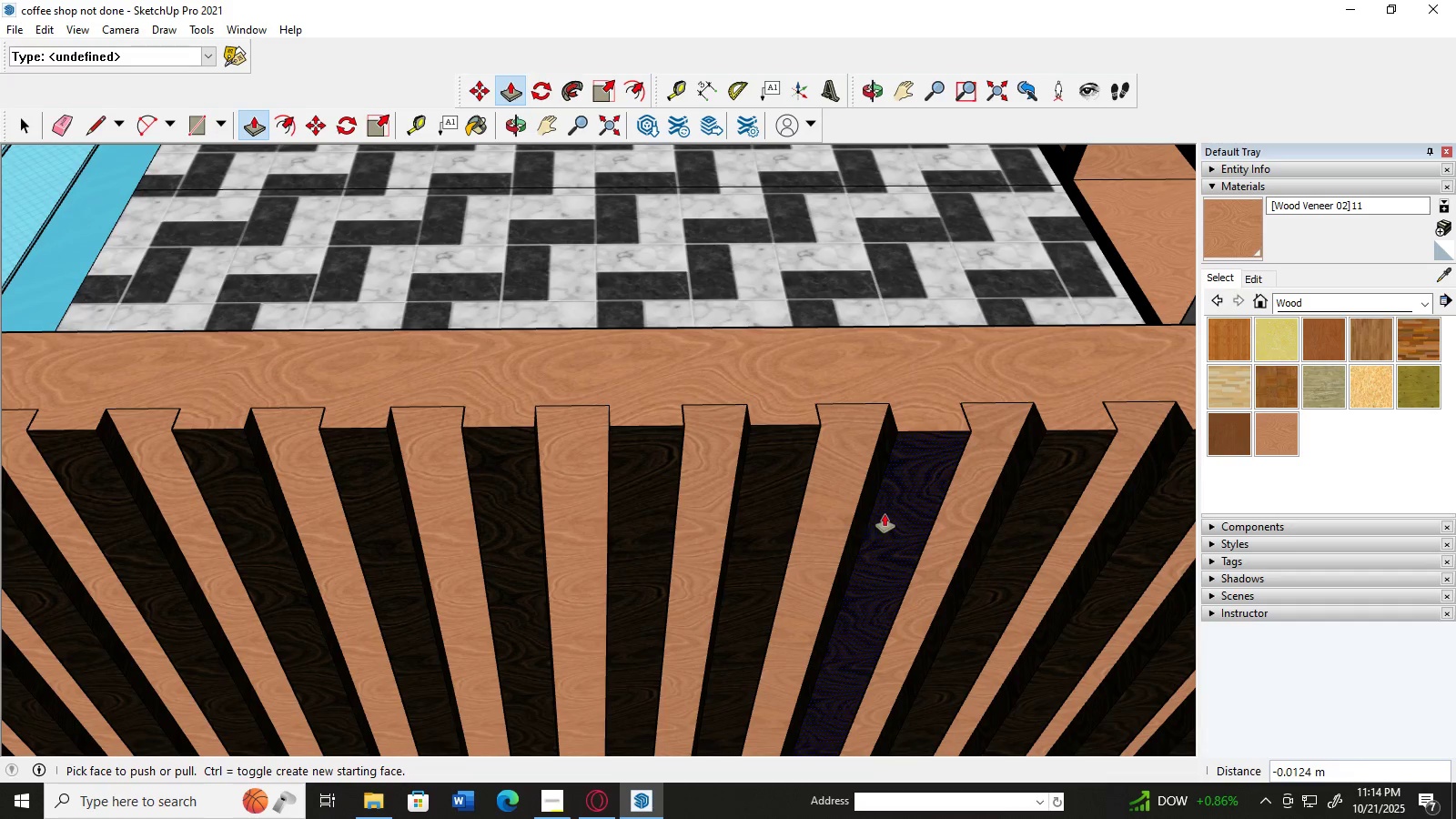 
left_click([885, 514])
 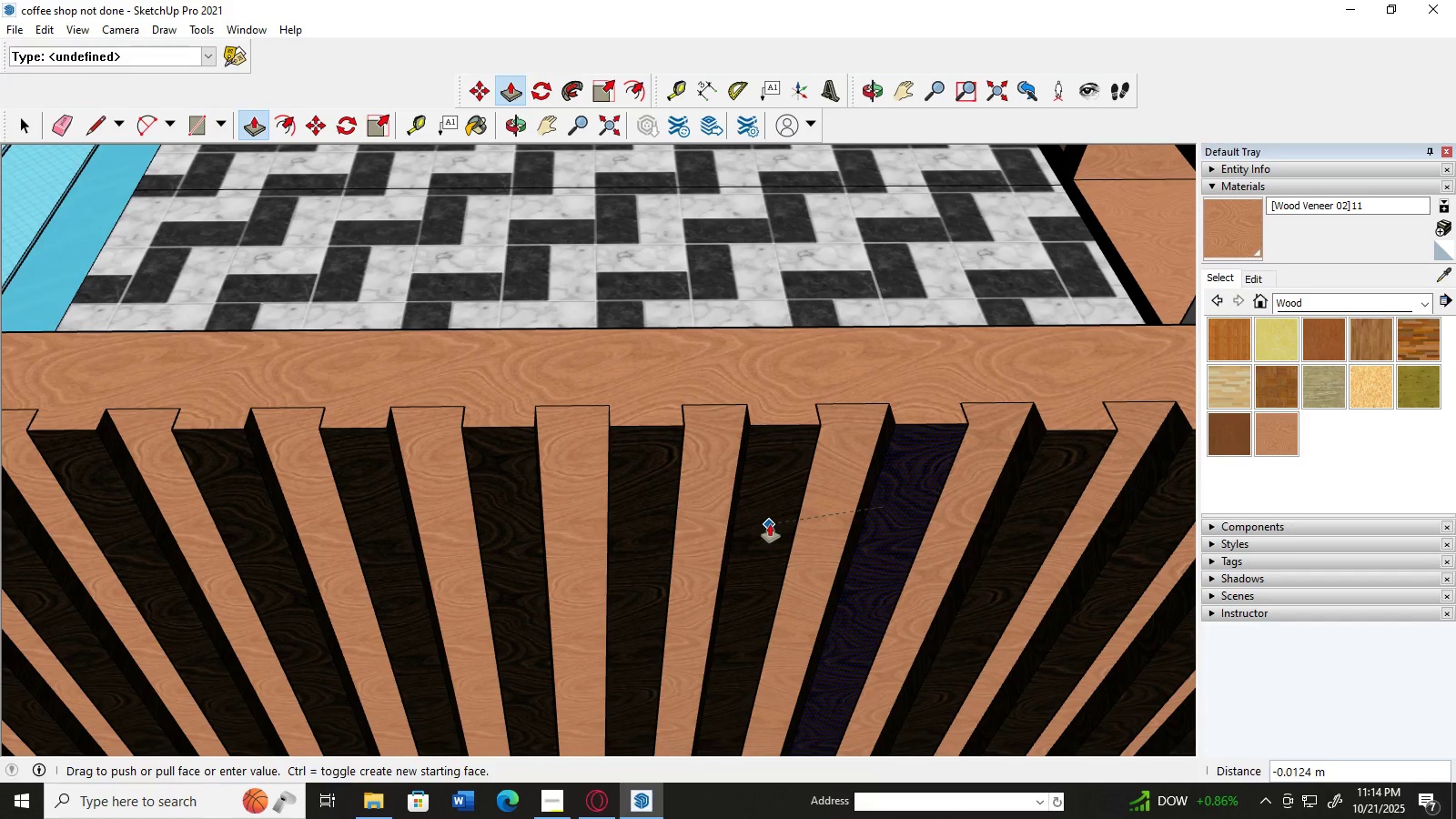 
left_click([770, 524])
 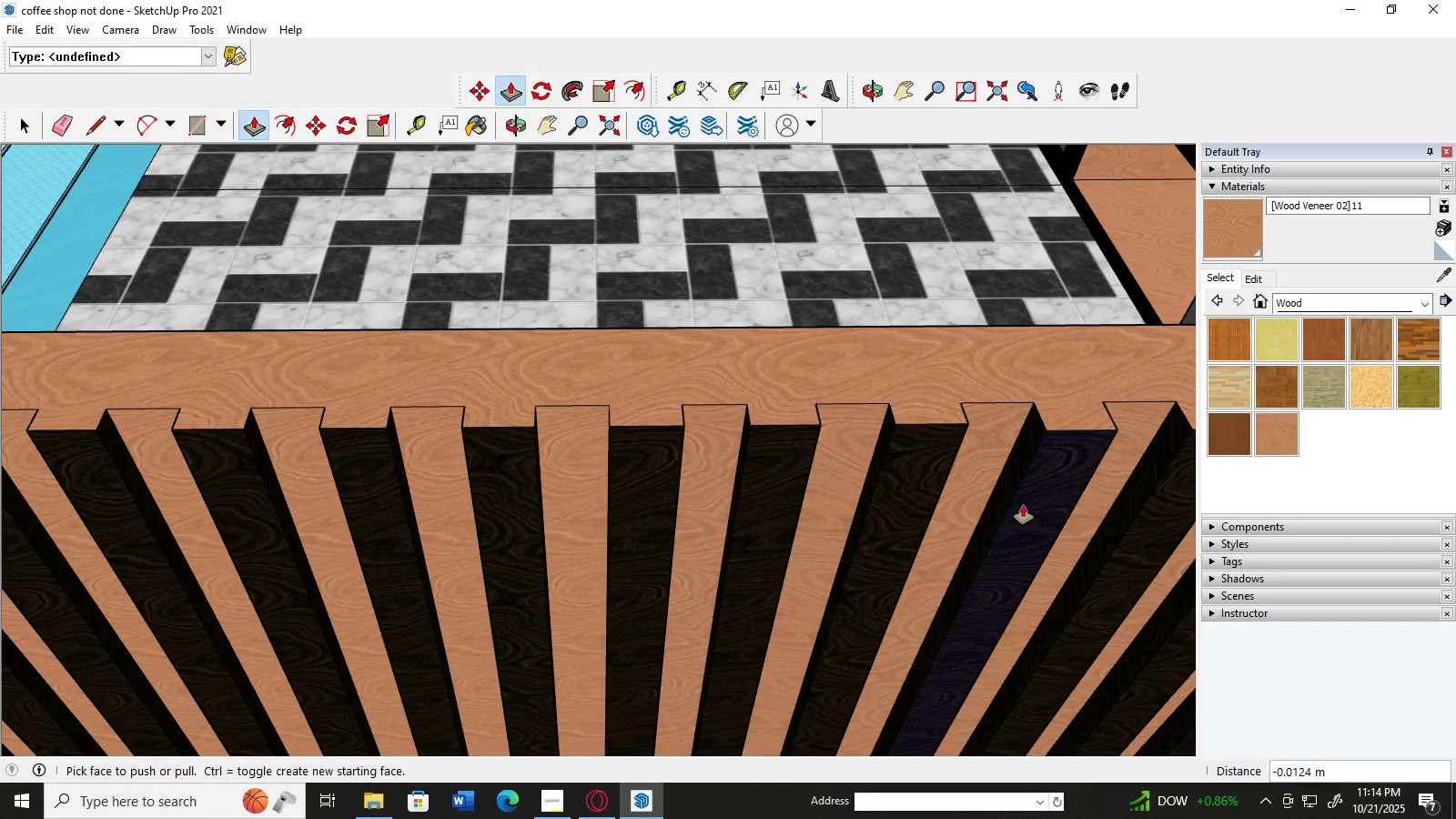 
left_click([1025, 504])
 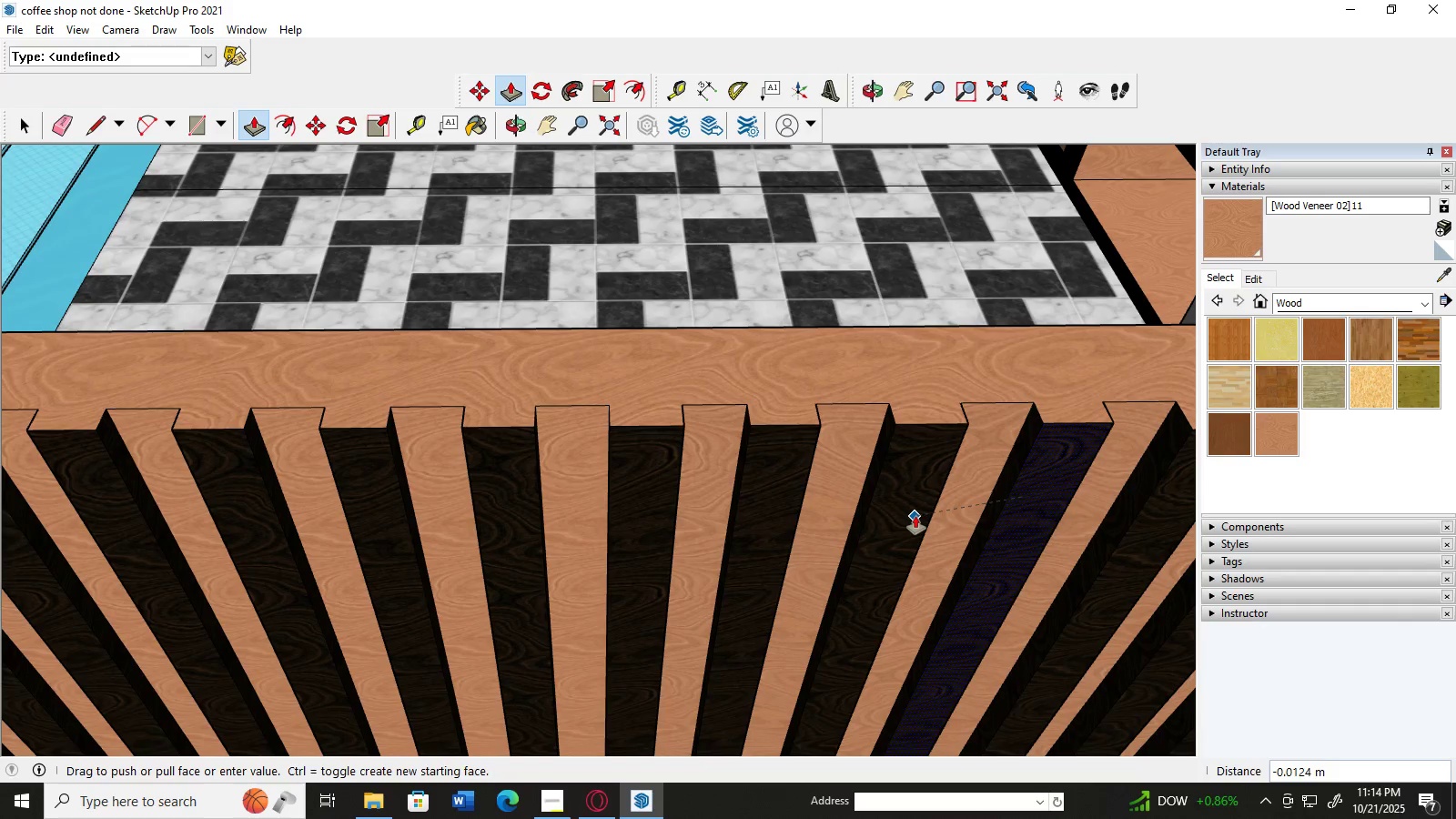 
left_click([915, 516])
 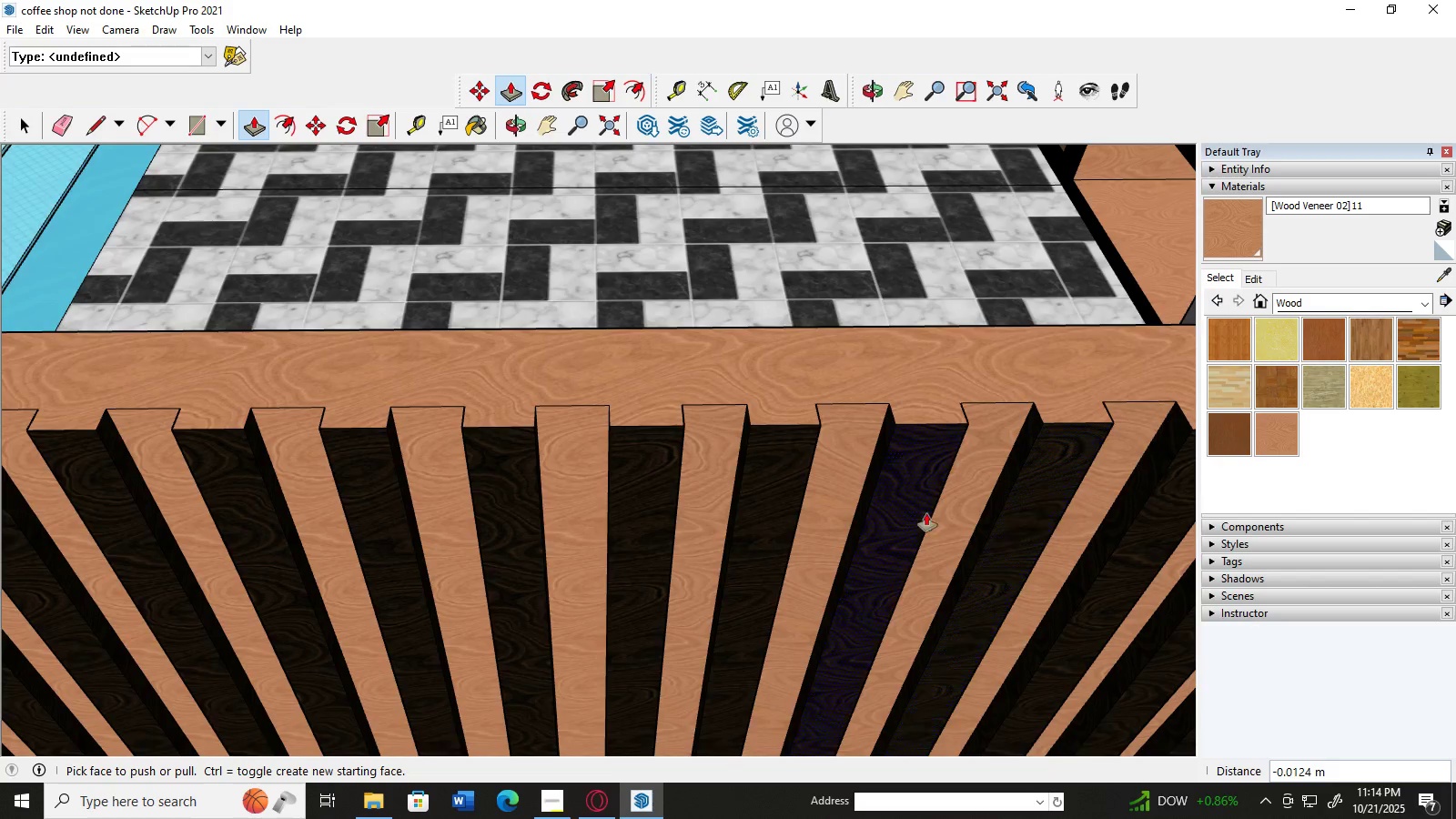 
scroll: coordinate [932, 511], scroll_direction: down, amount: 4.0
 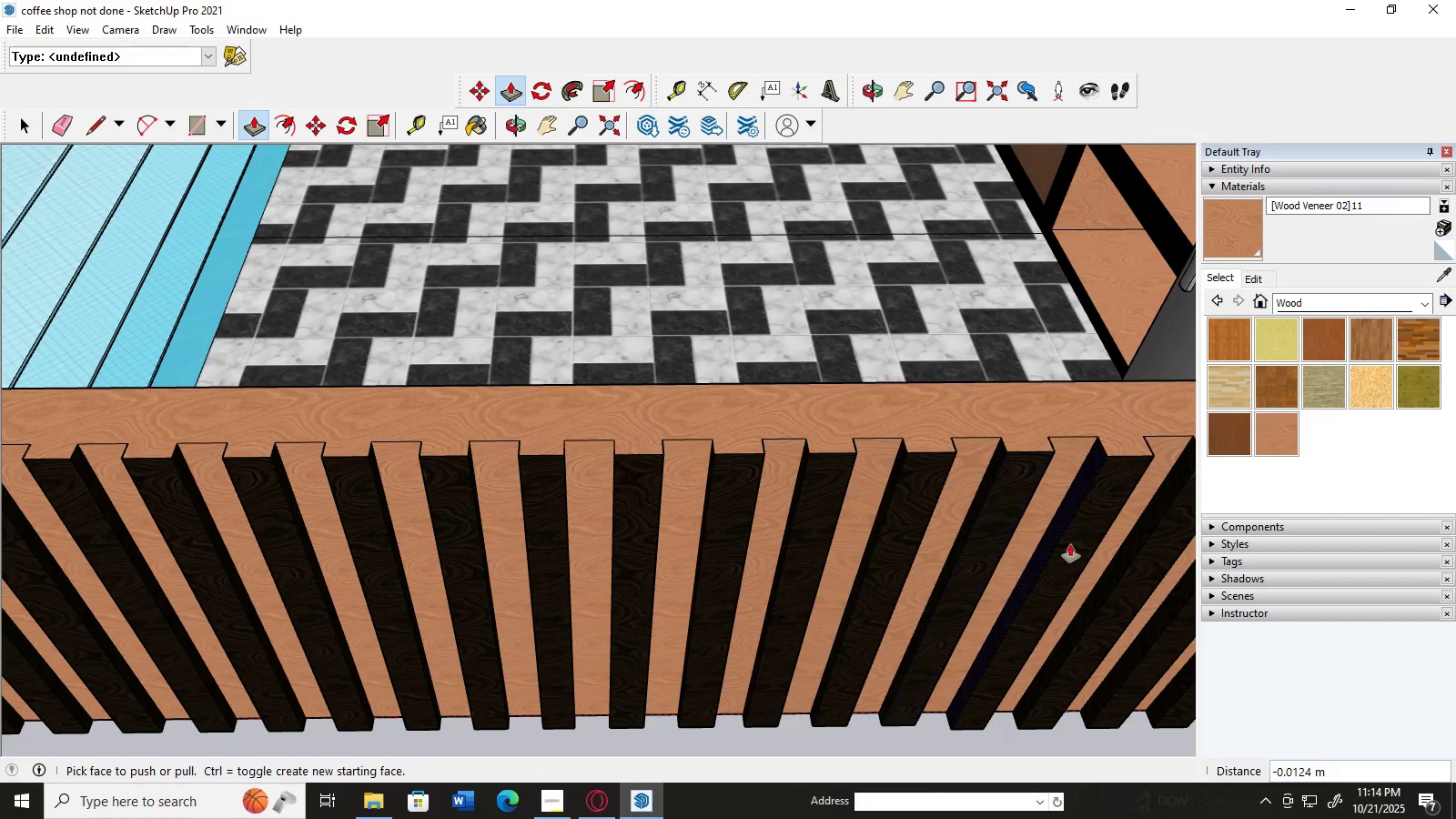 
hold_key(key=H, duration=0.97)
 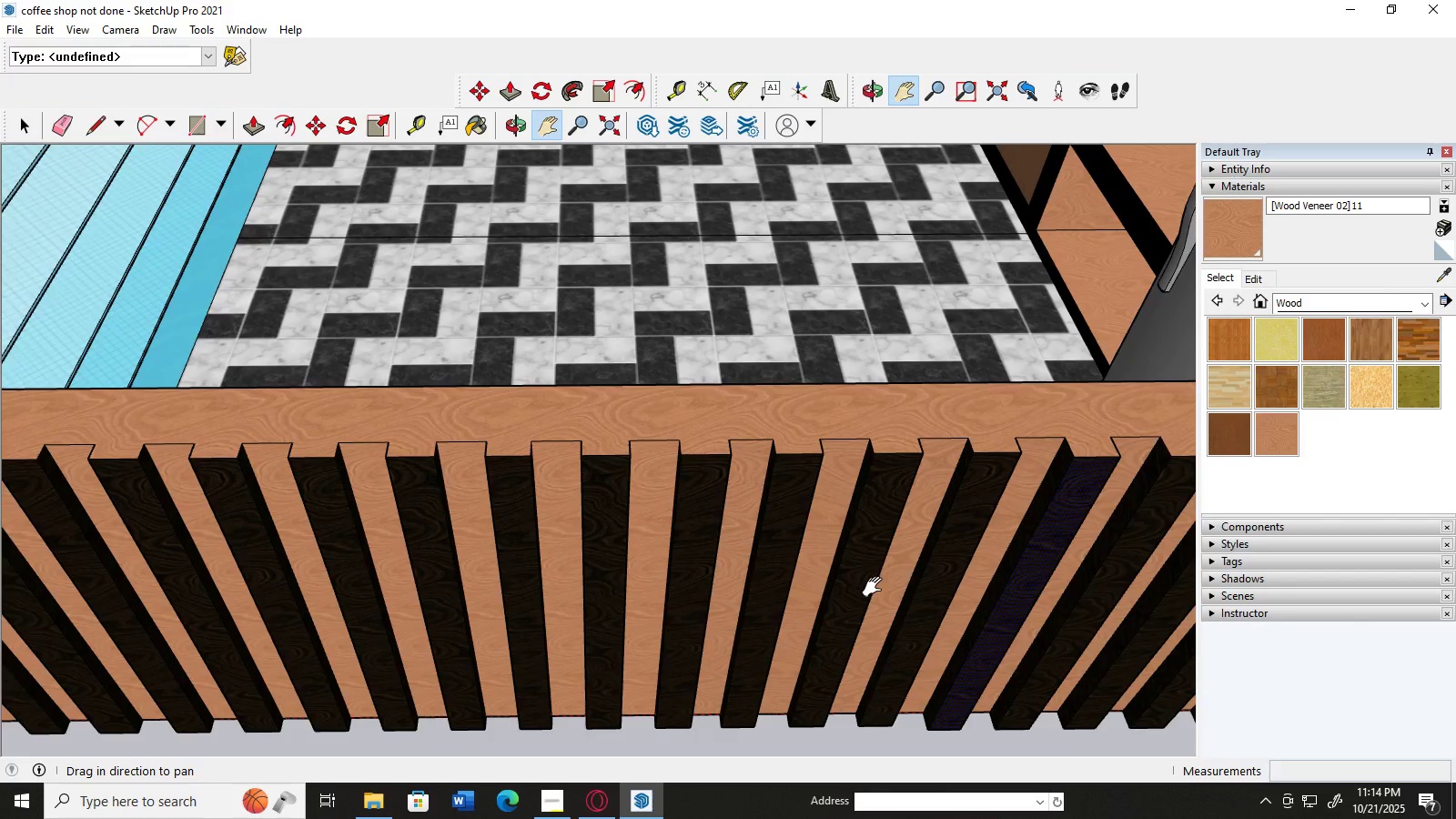 
left_click_drag(start_coordinate=[1070, 545], to_coordinate=[728, 570])
 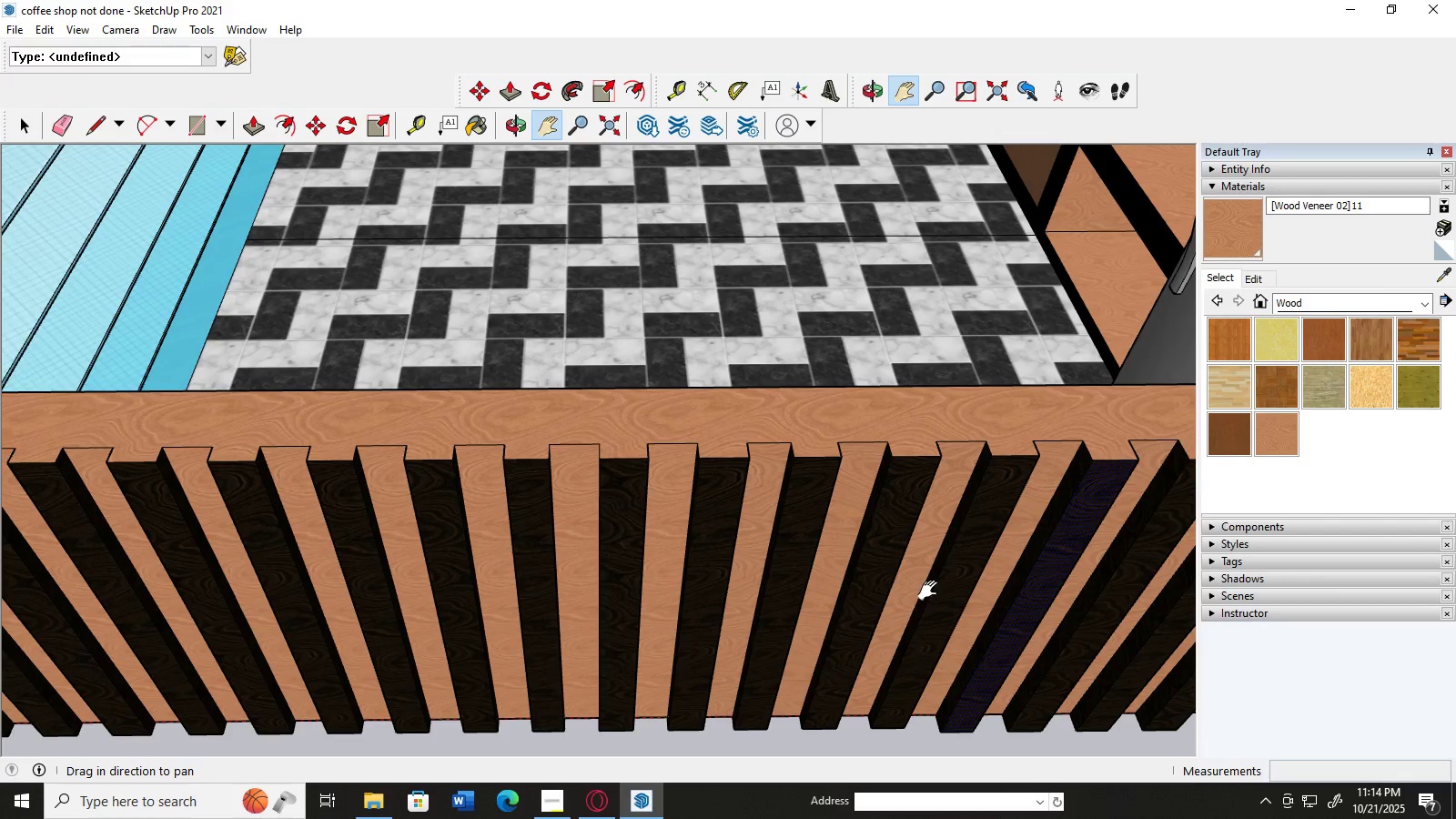 
left_click_drag(start_coordinate=[932, 591], to_coordinate=[596, 594])
 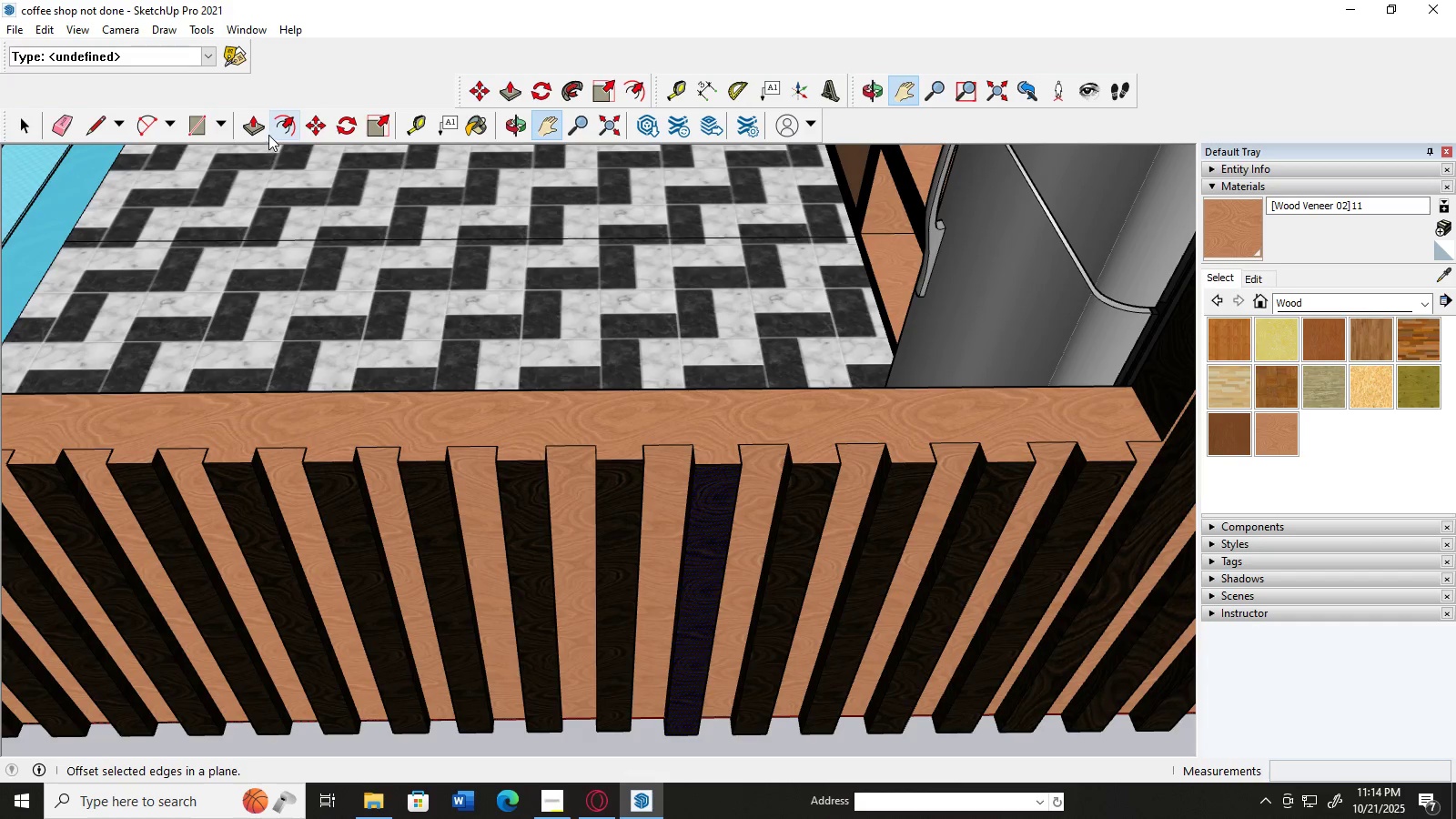 
left_click([253, 130])
 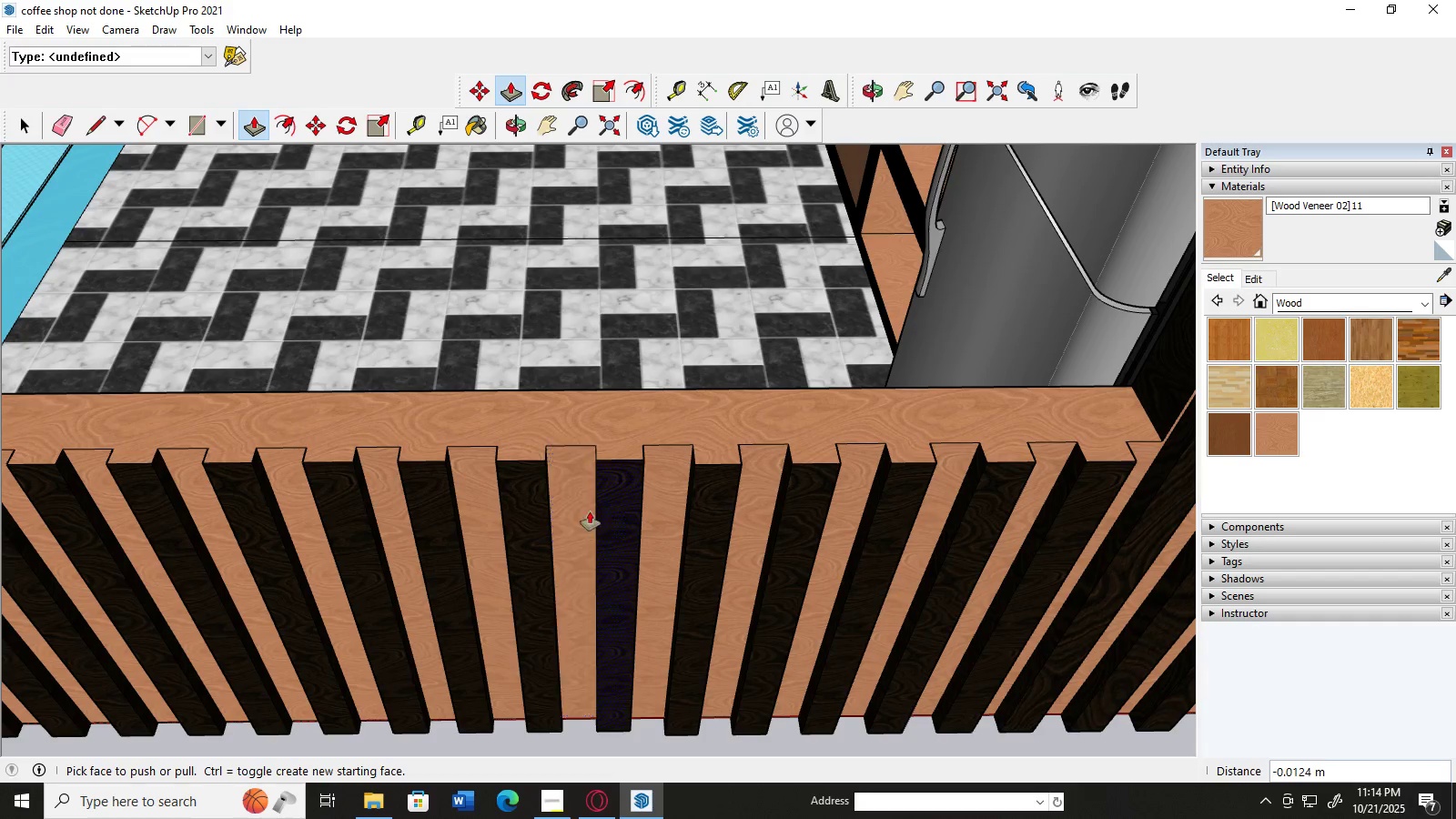 
scroll: coordinate [516, 530], scroll_direction: up, amount: 5.0
 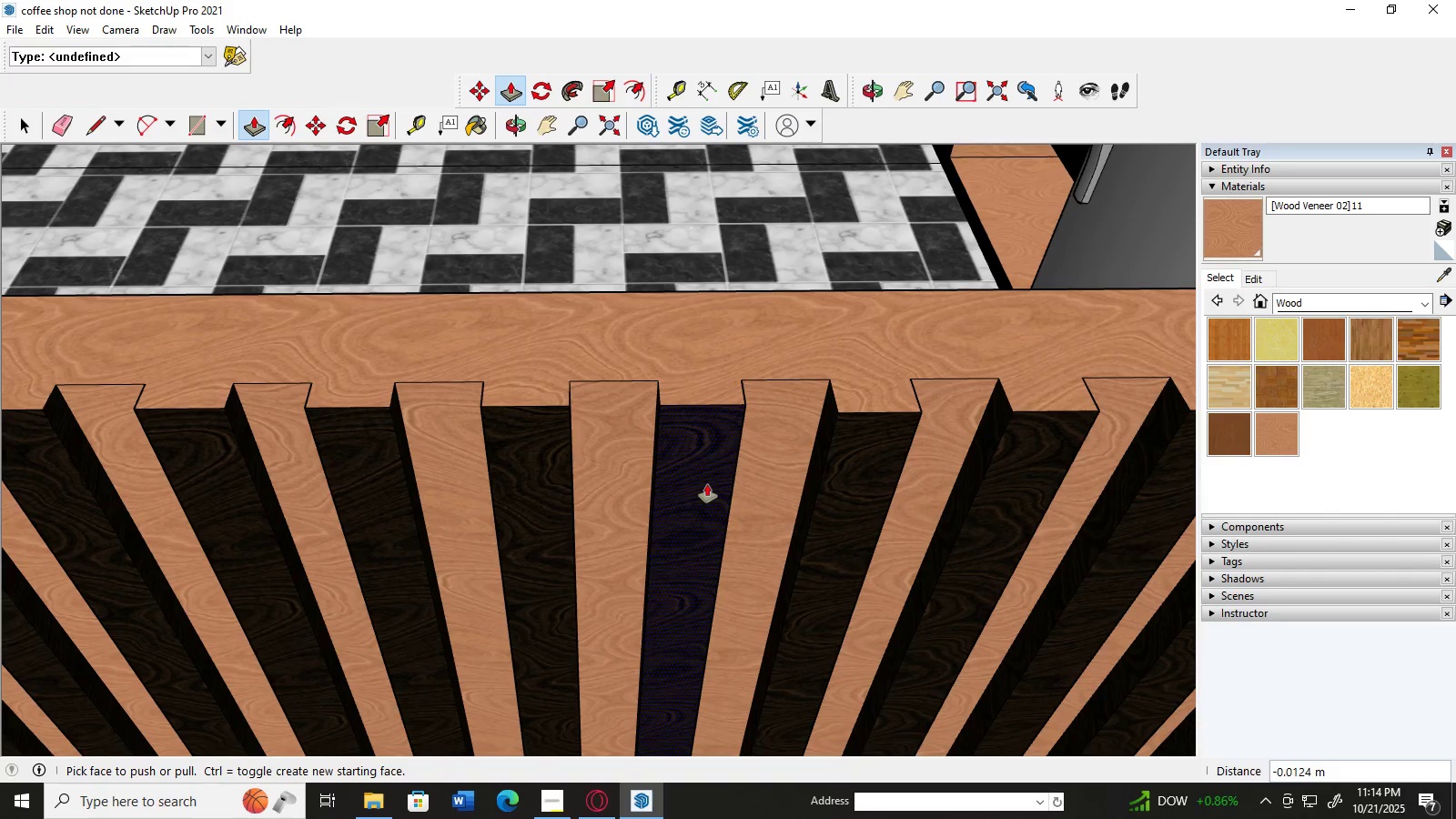 
left_click([707, 484])
 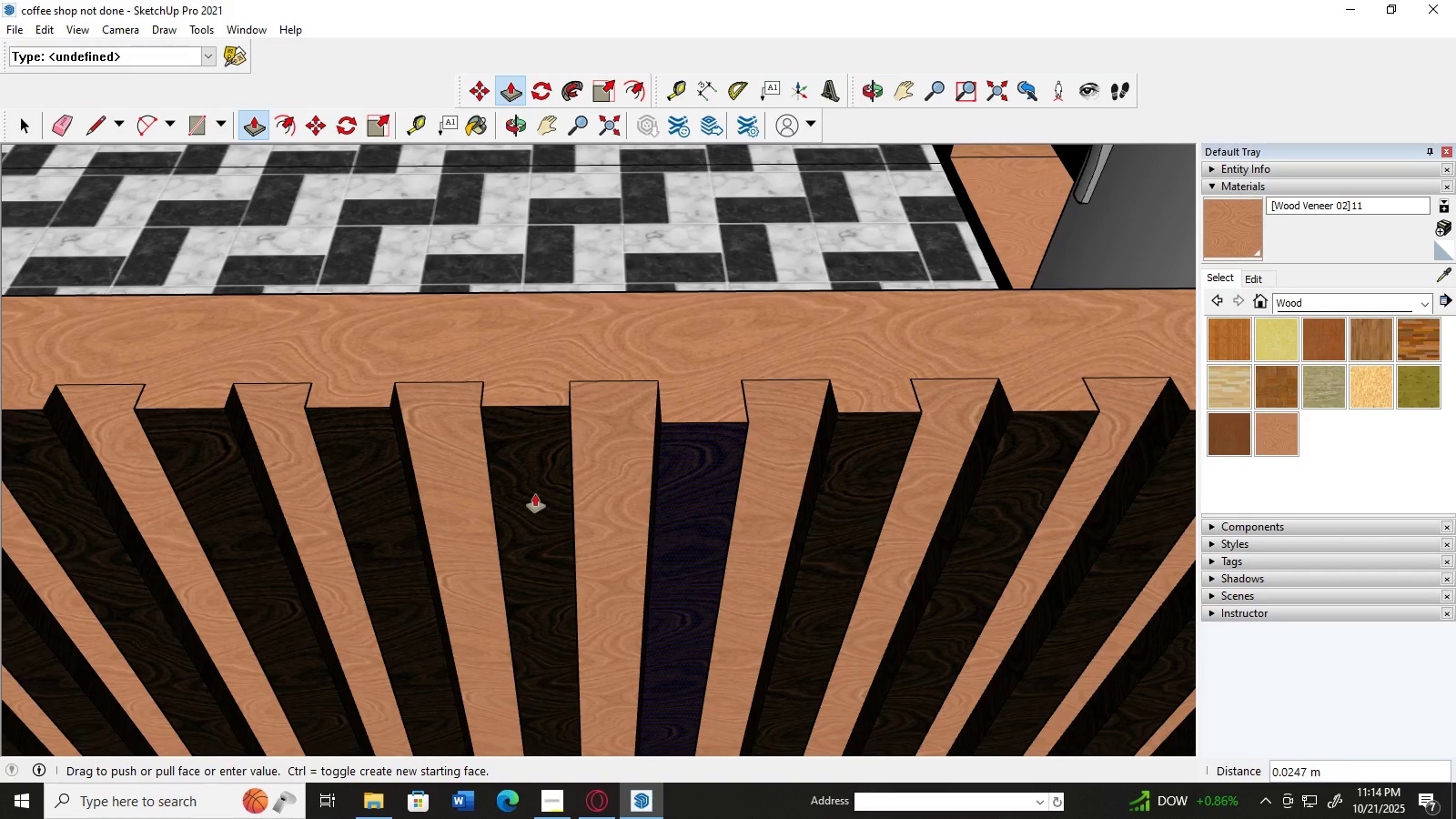 
left_click([535, 494])
 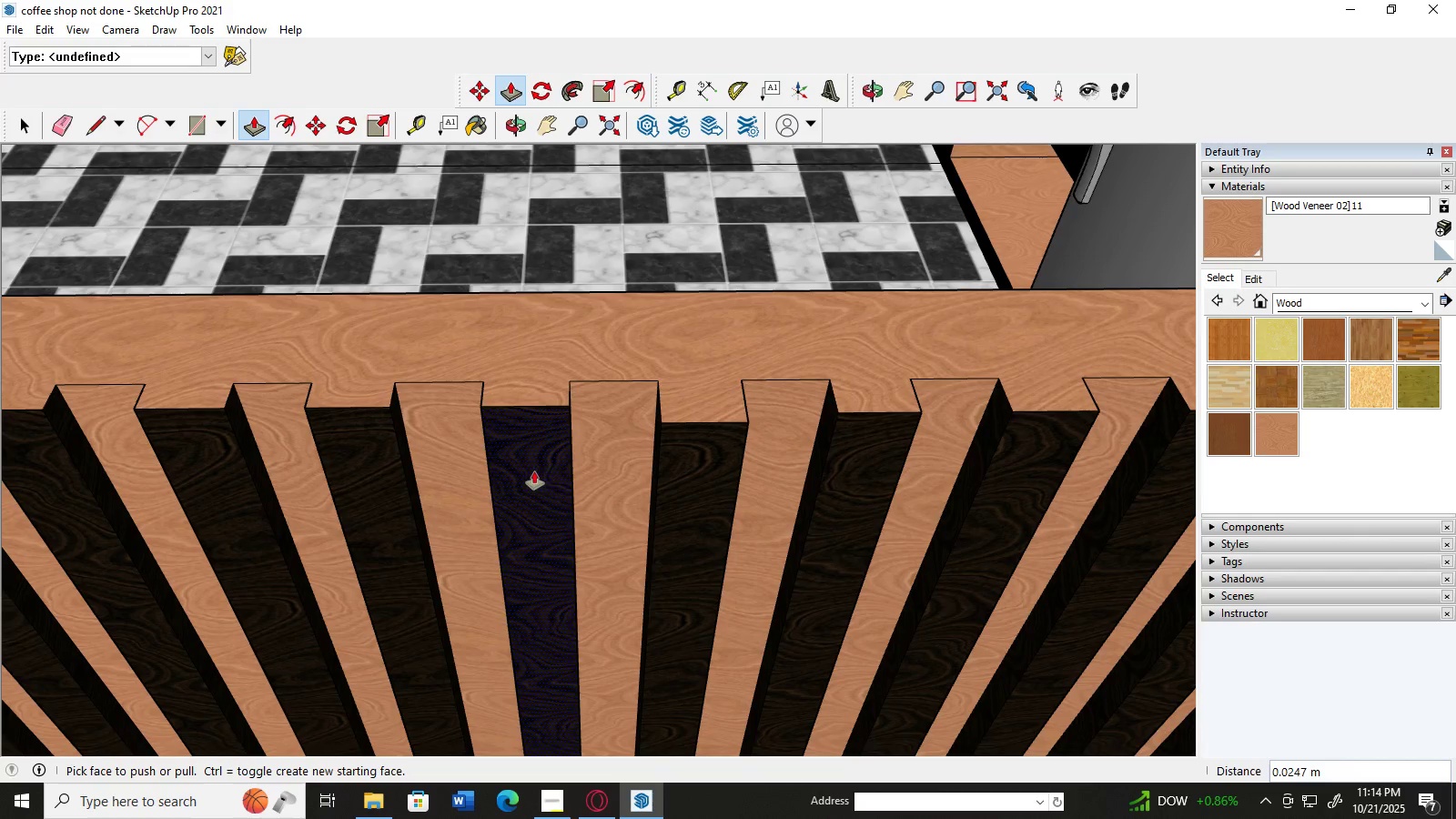 
scroll: coordinate [460, 486], scroll_direction: down, amount: 7.0
 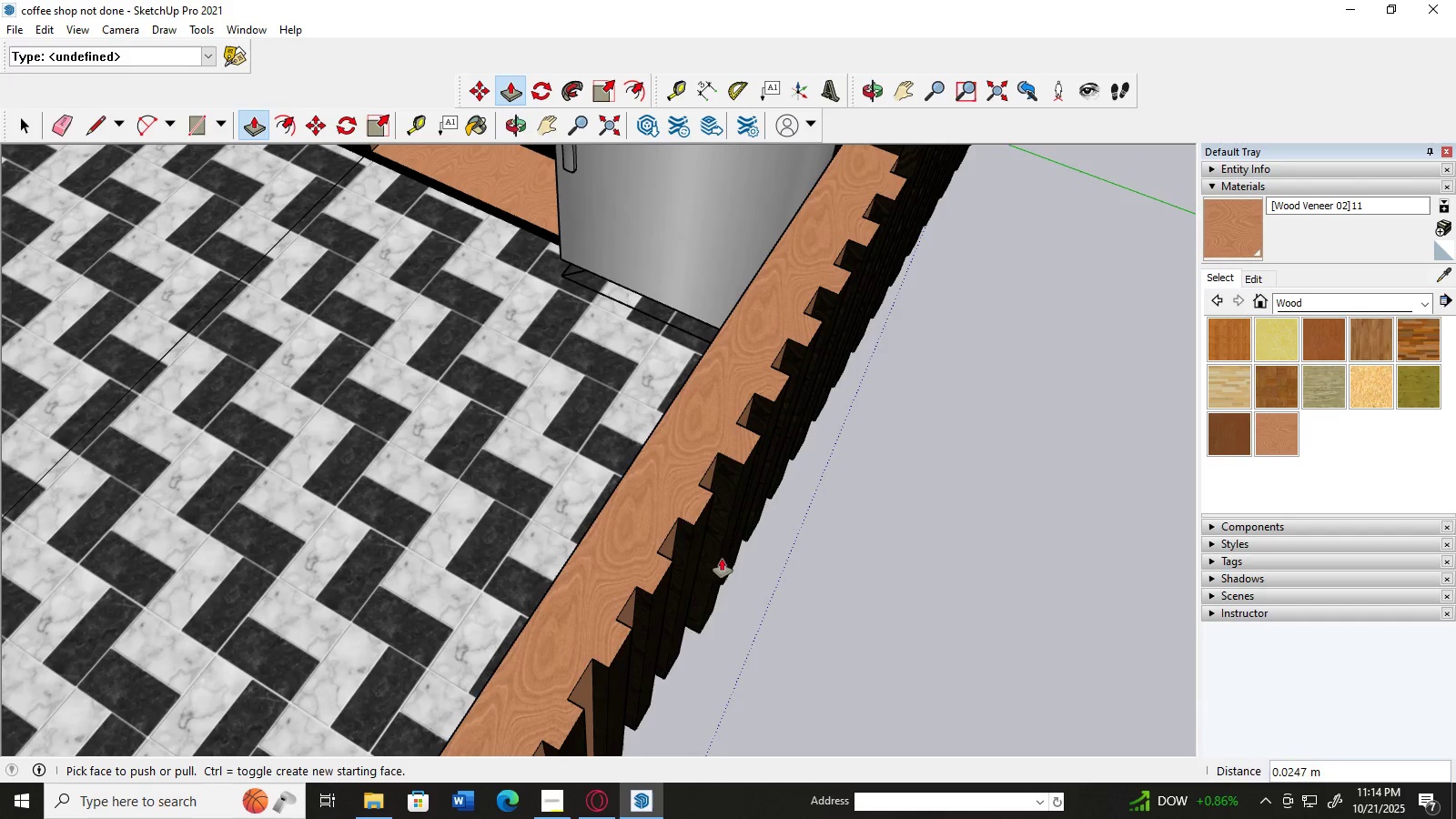 
left_click([701, 531])
 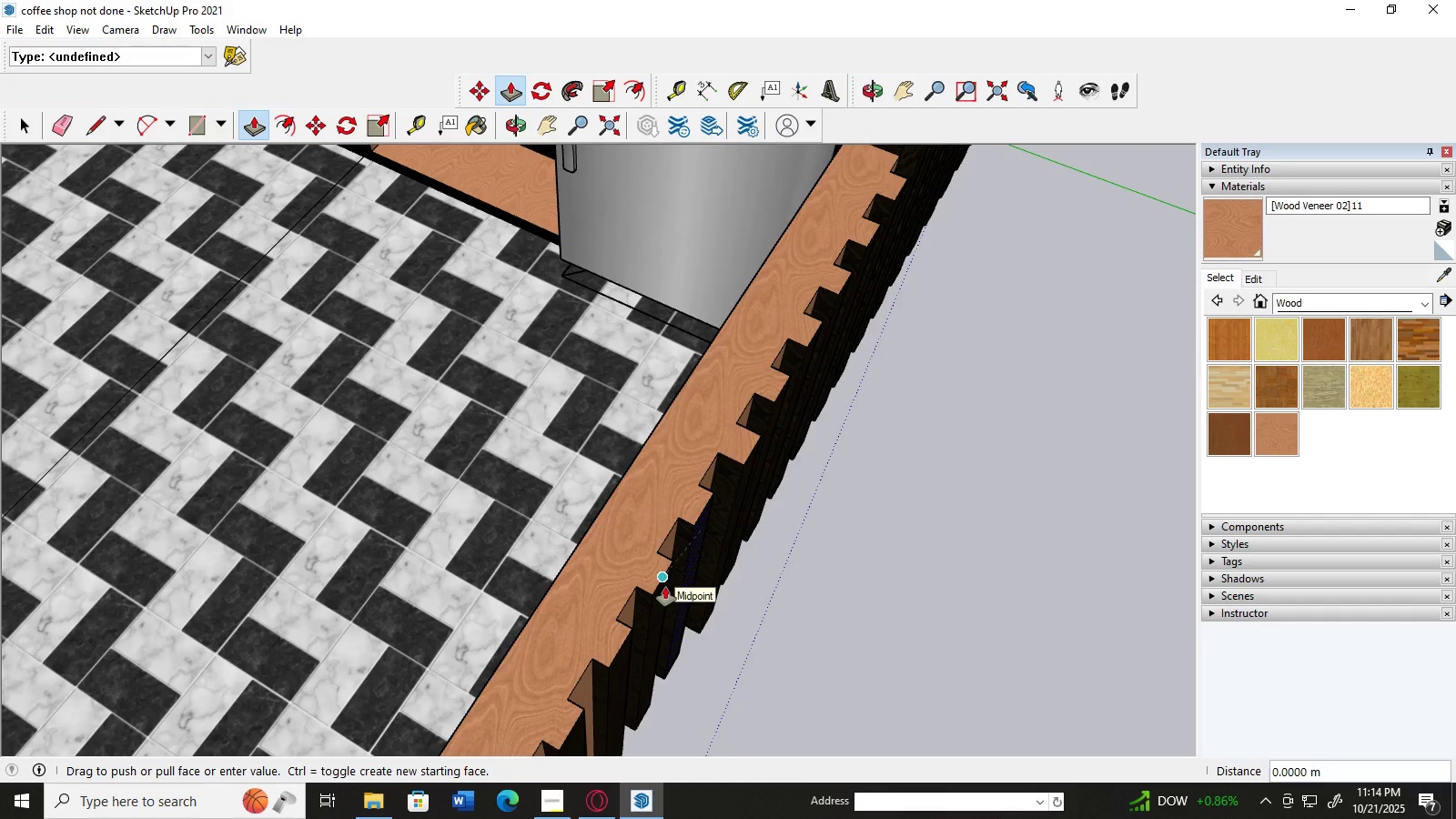 
left_click([664, 587])
 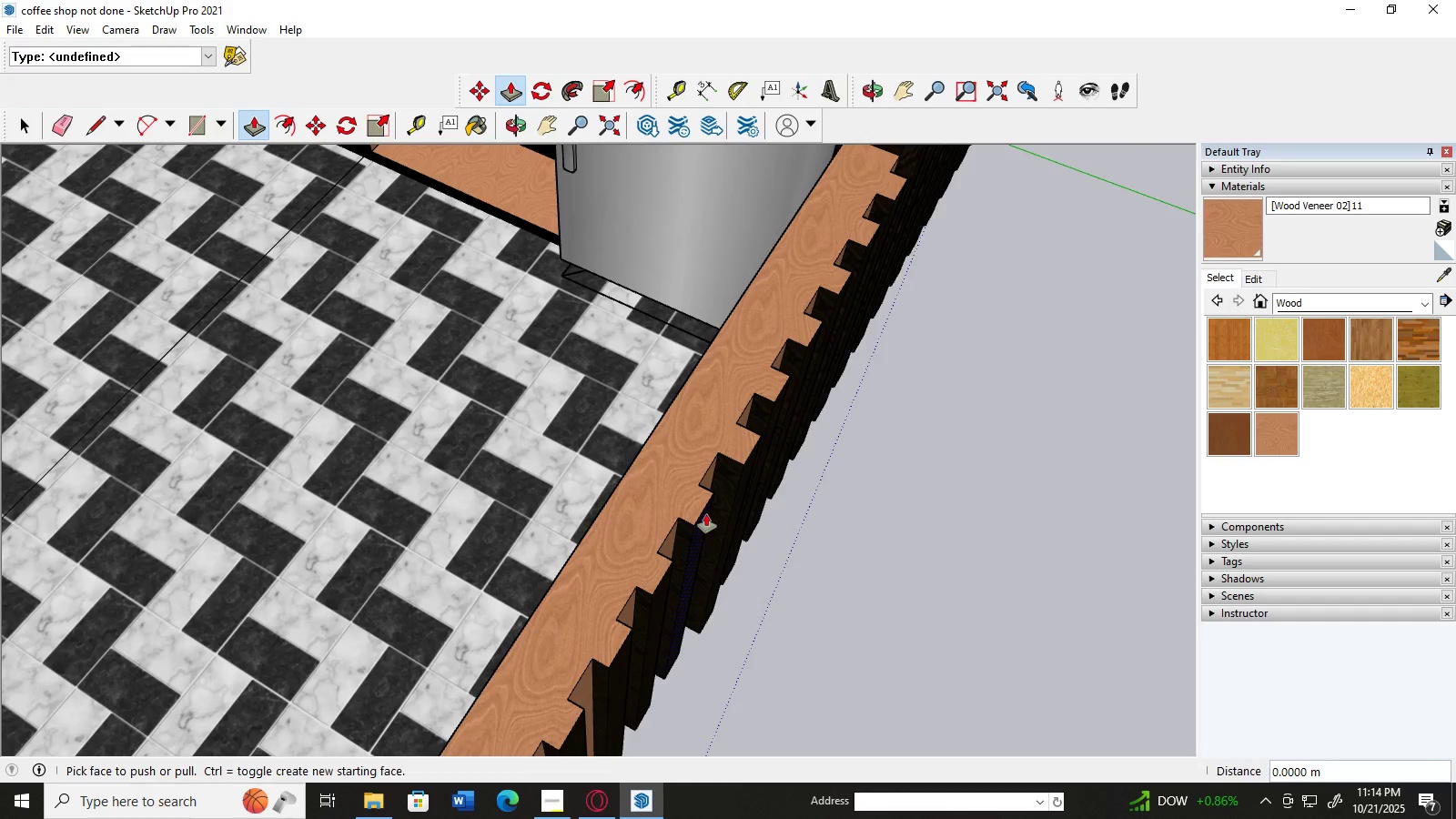 
left_click([706, 514])
 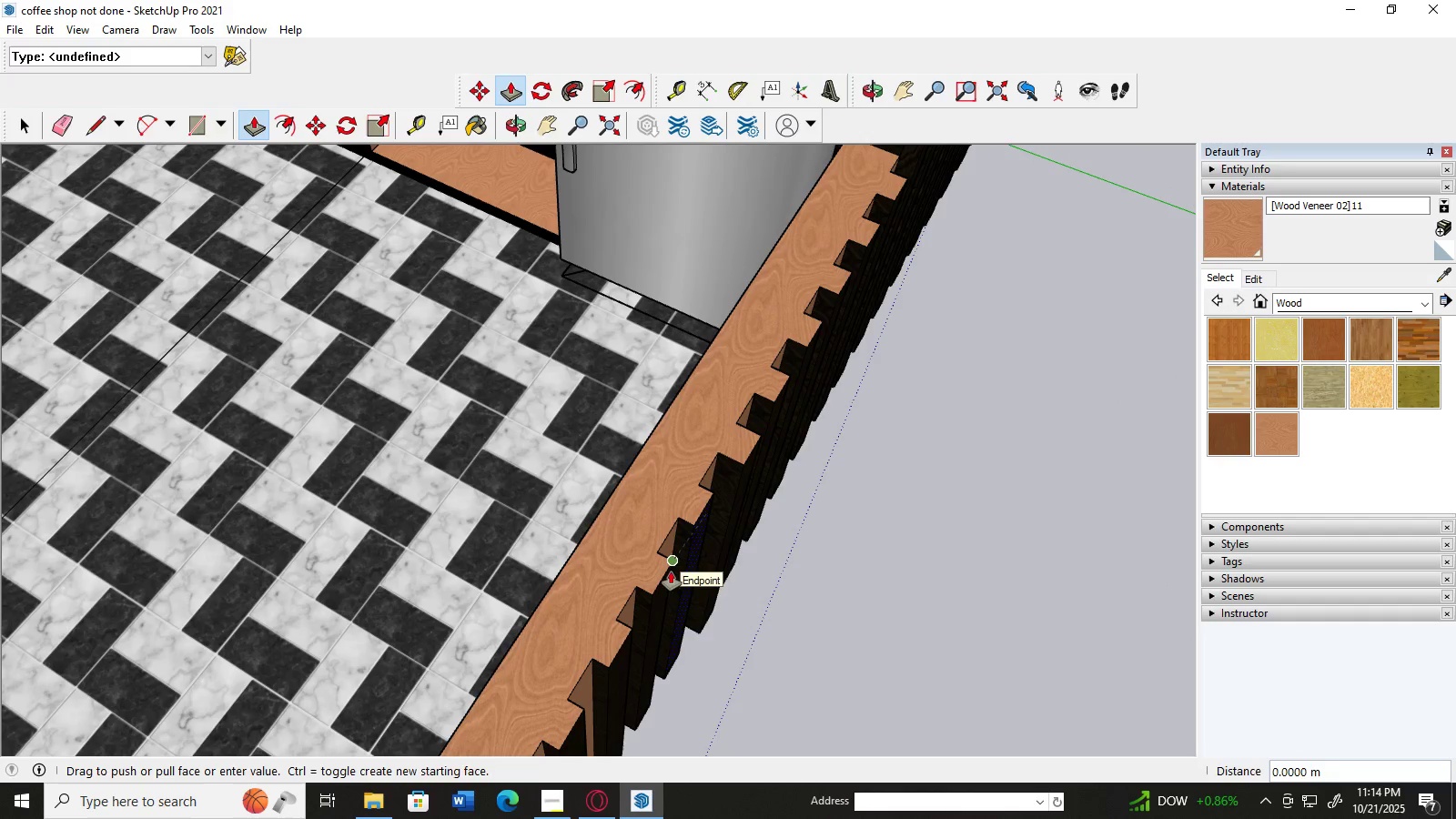 
left_click([671, 571])
 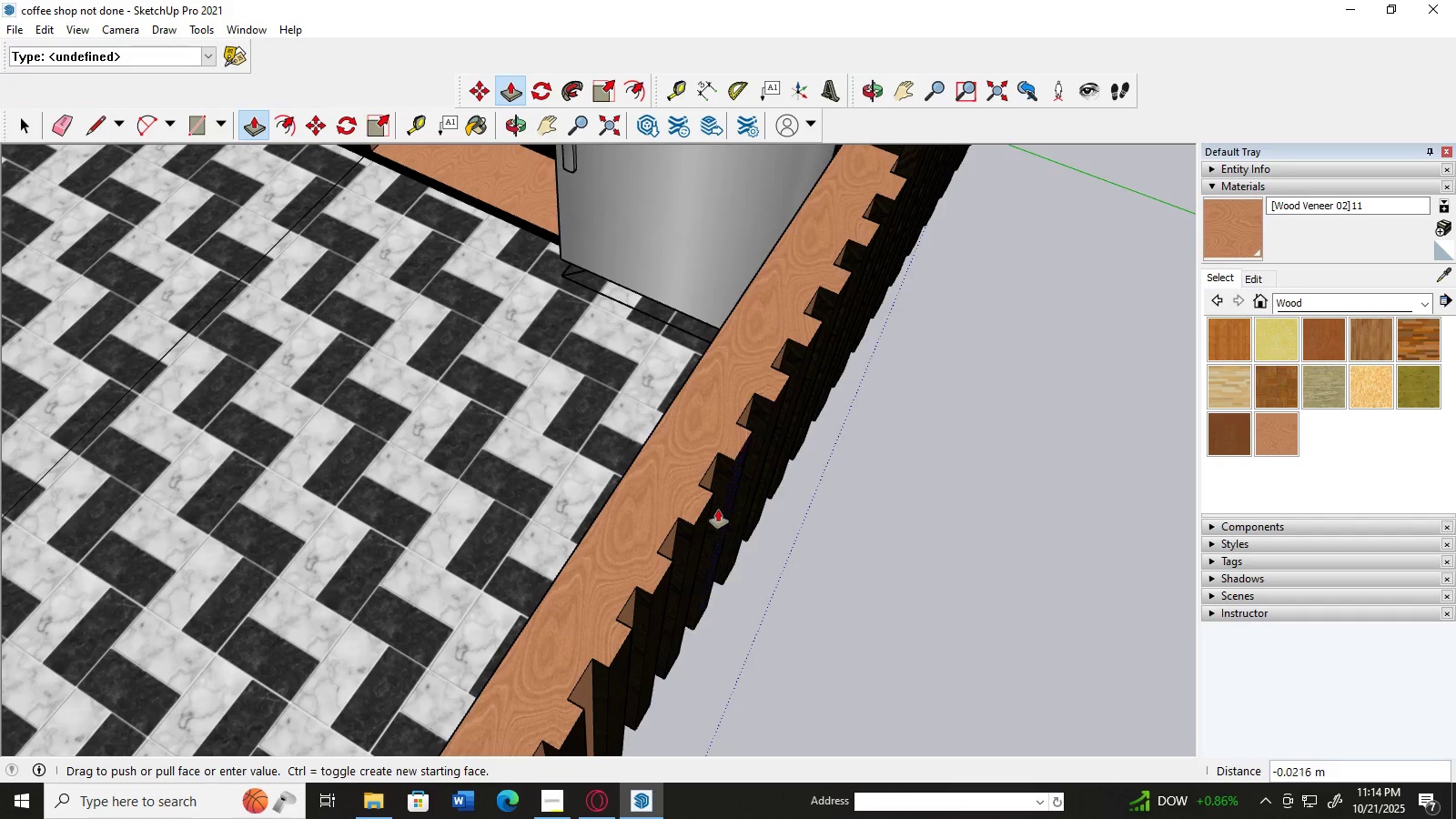 
left_click([707, 513])
 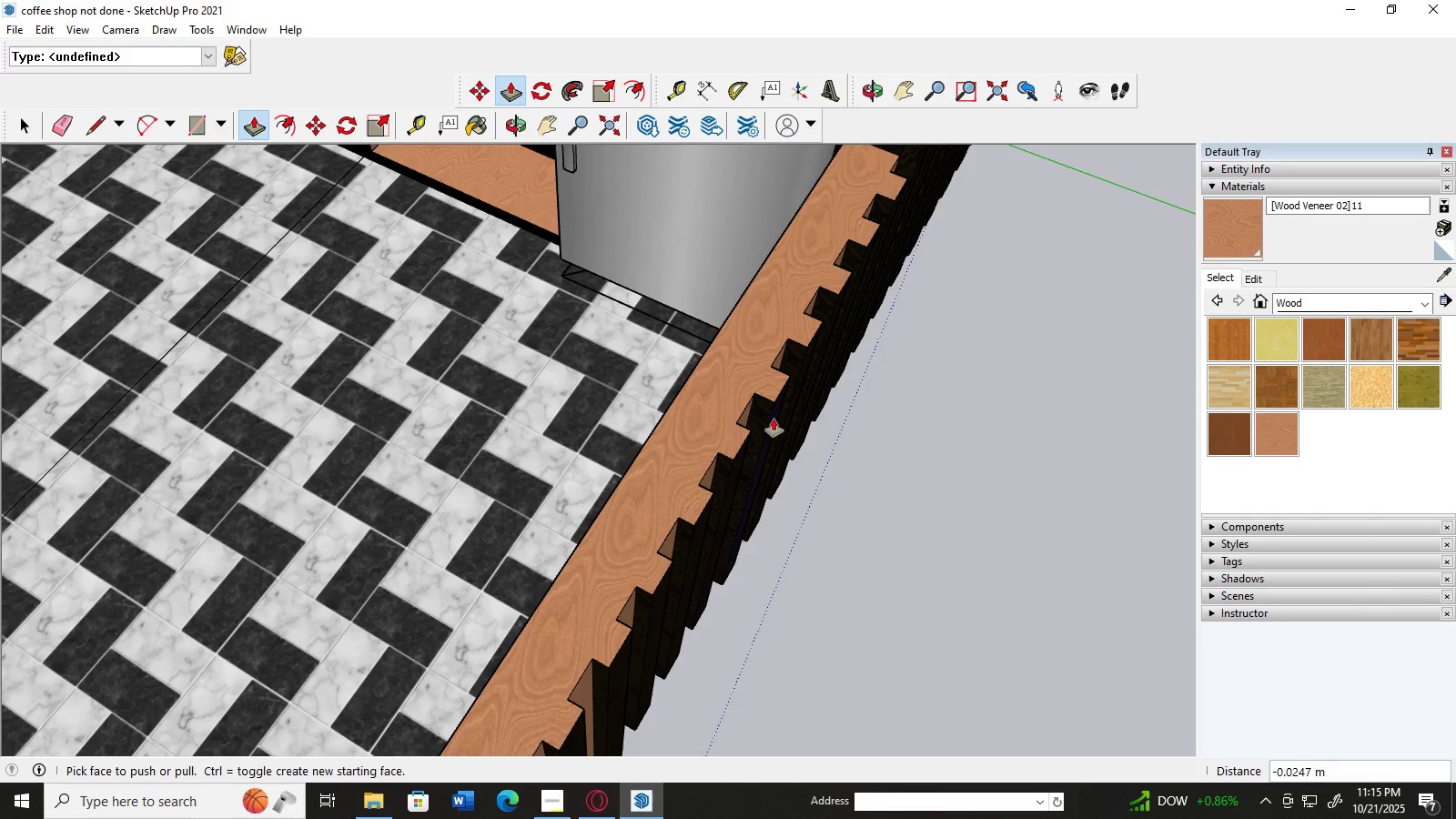 
left_click([774, 419])
 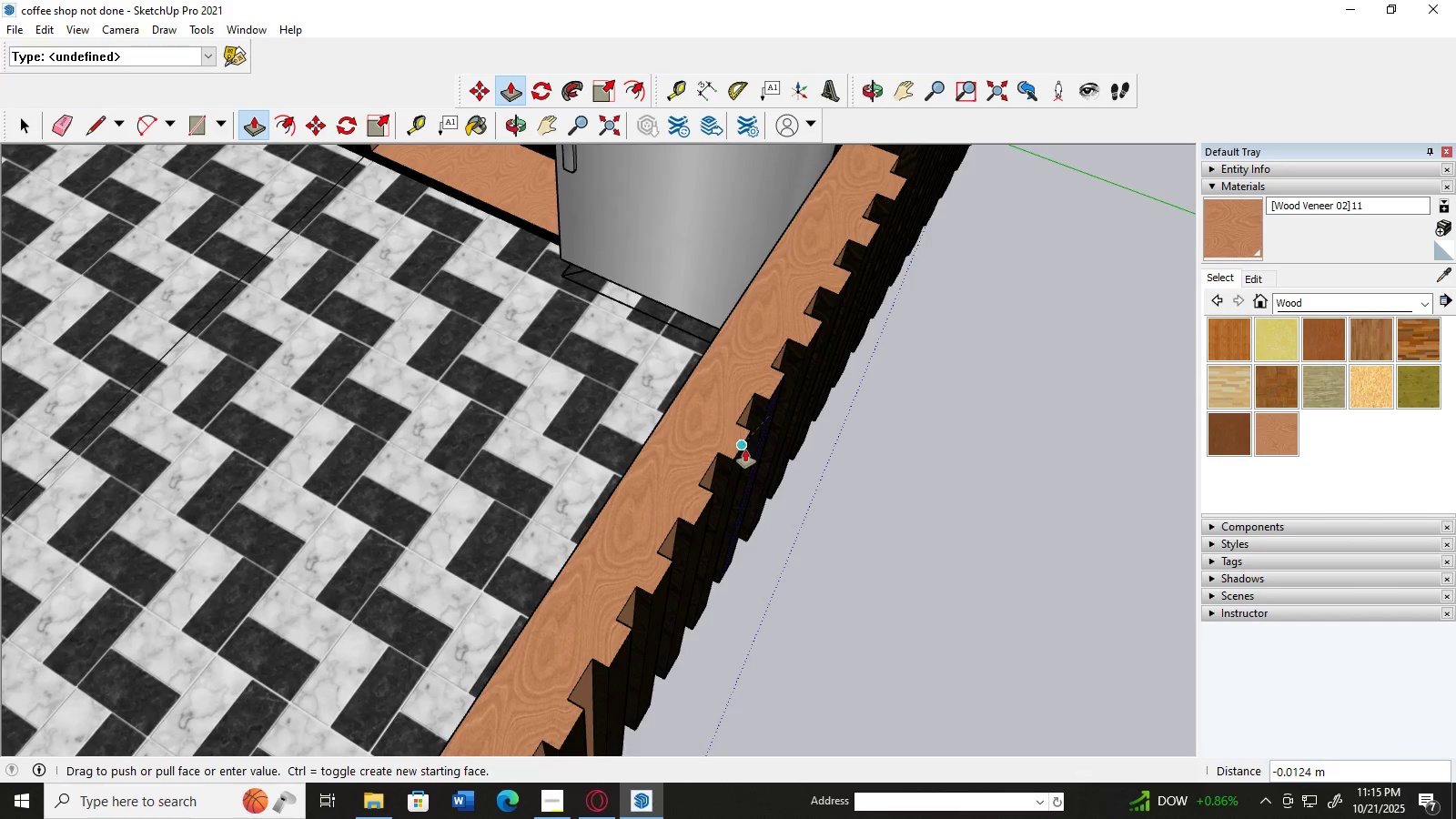 
left_click([745, 450])
 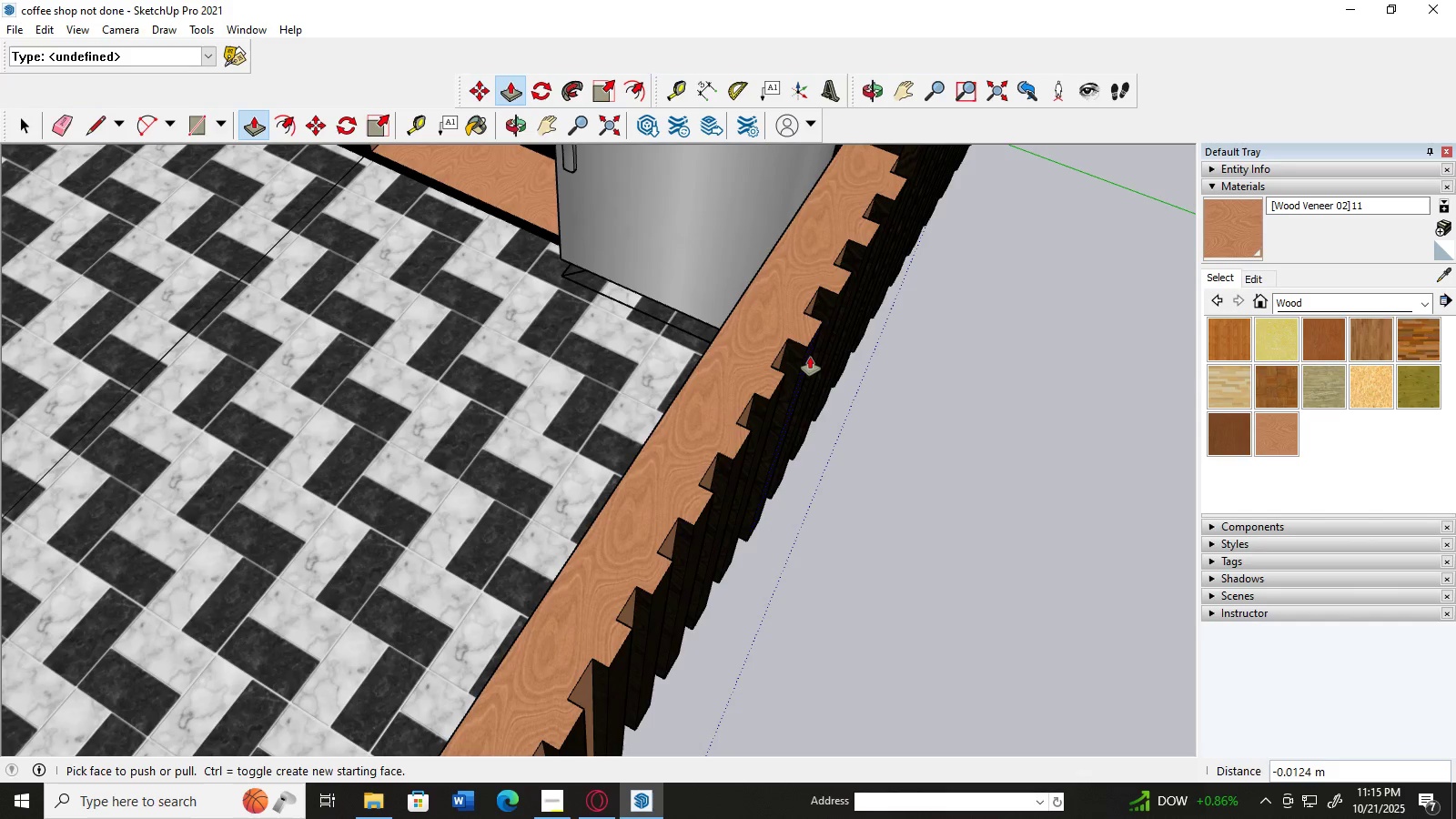 
left_click([810, 356])
 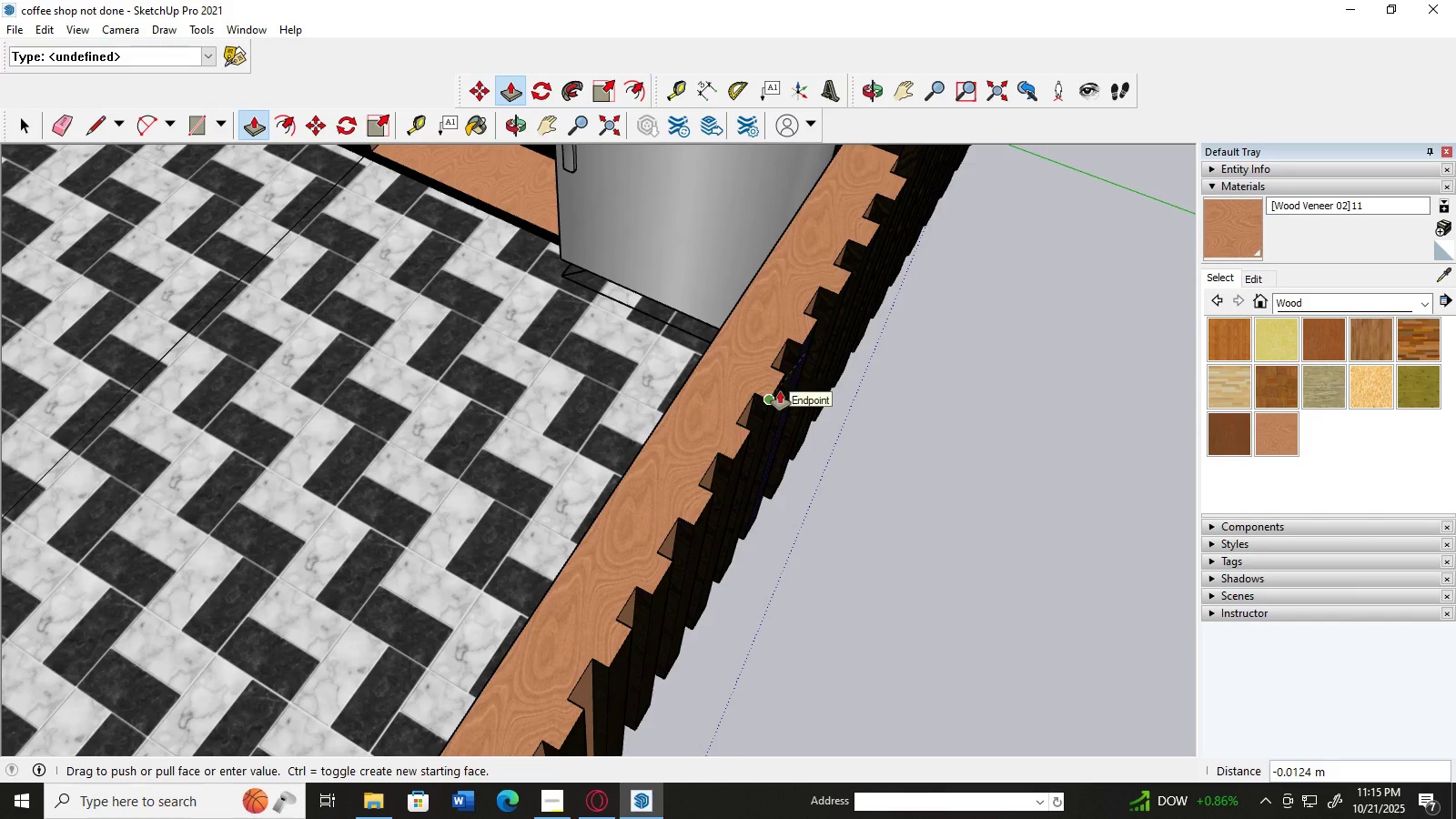 
left_click([780, 391])
 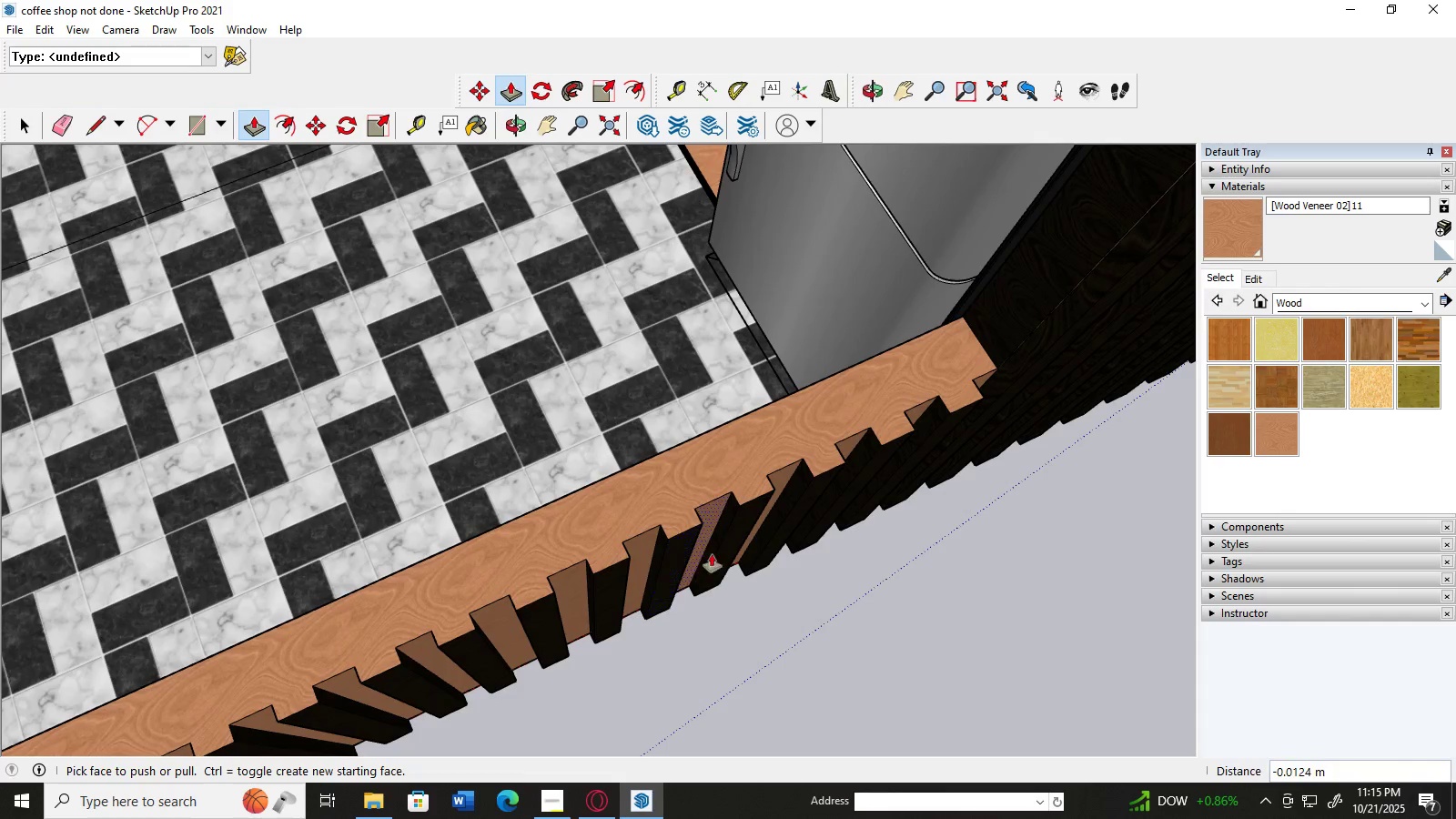 
left_click([743, 526])
 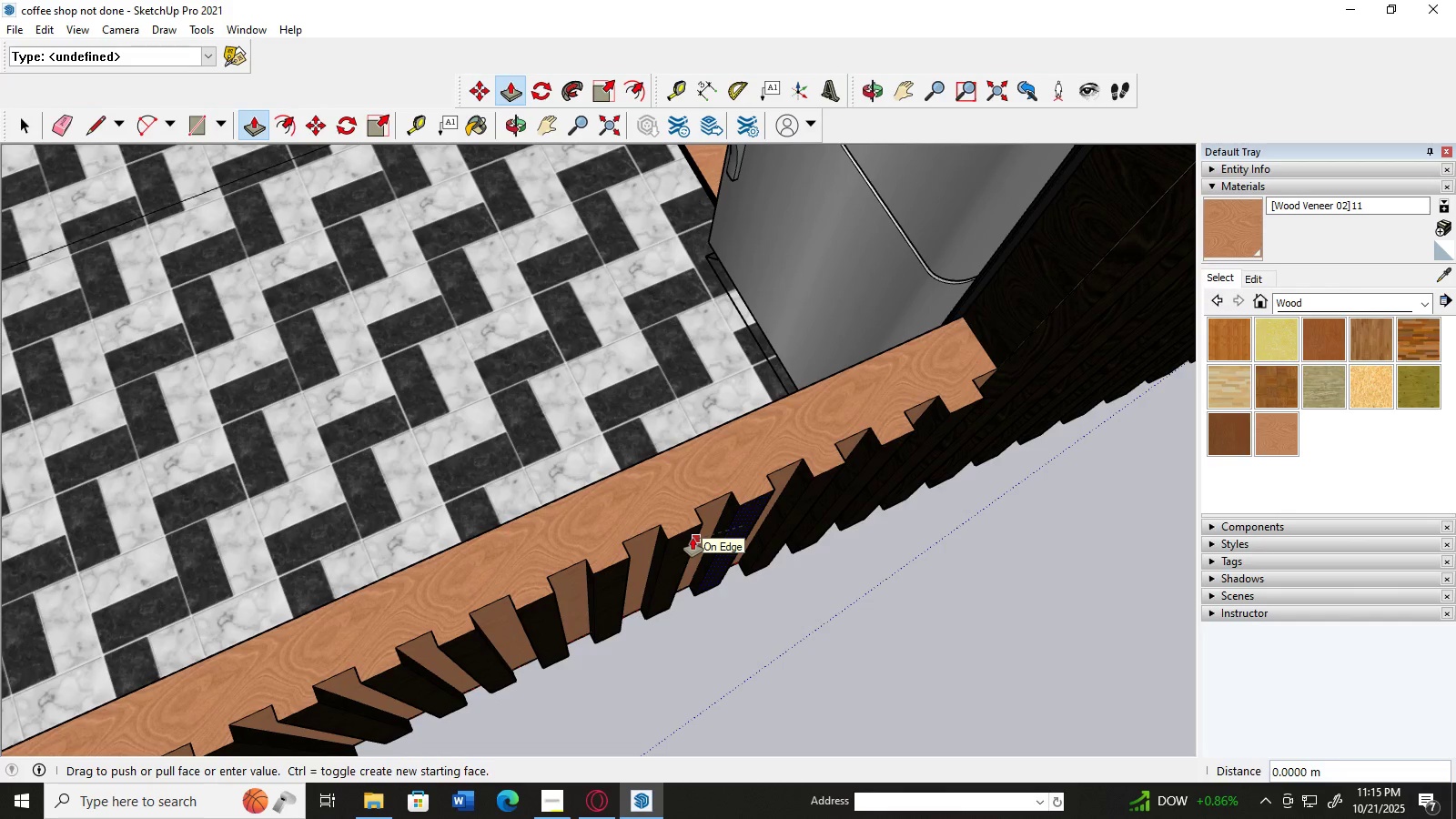 
left_click([693, 538])
 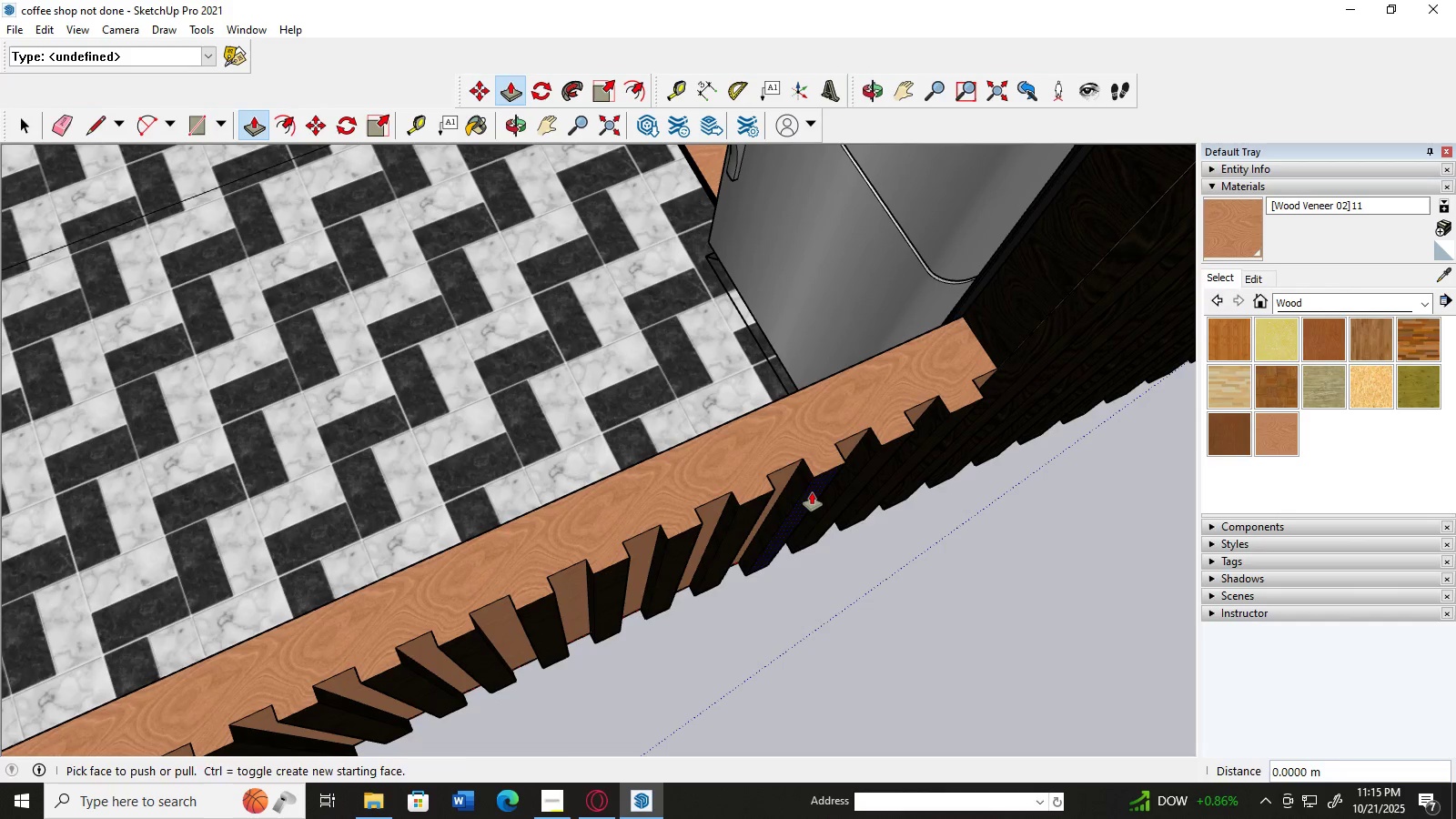 
left_click([812, 492])
 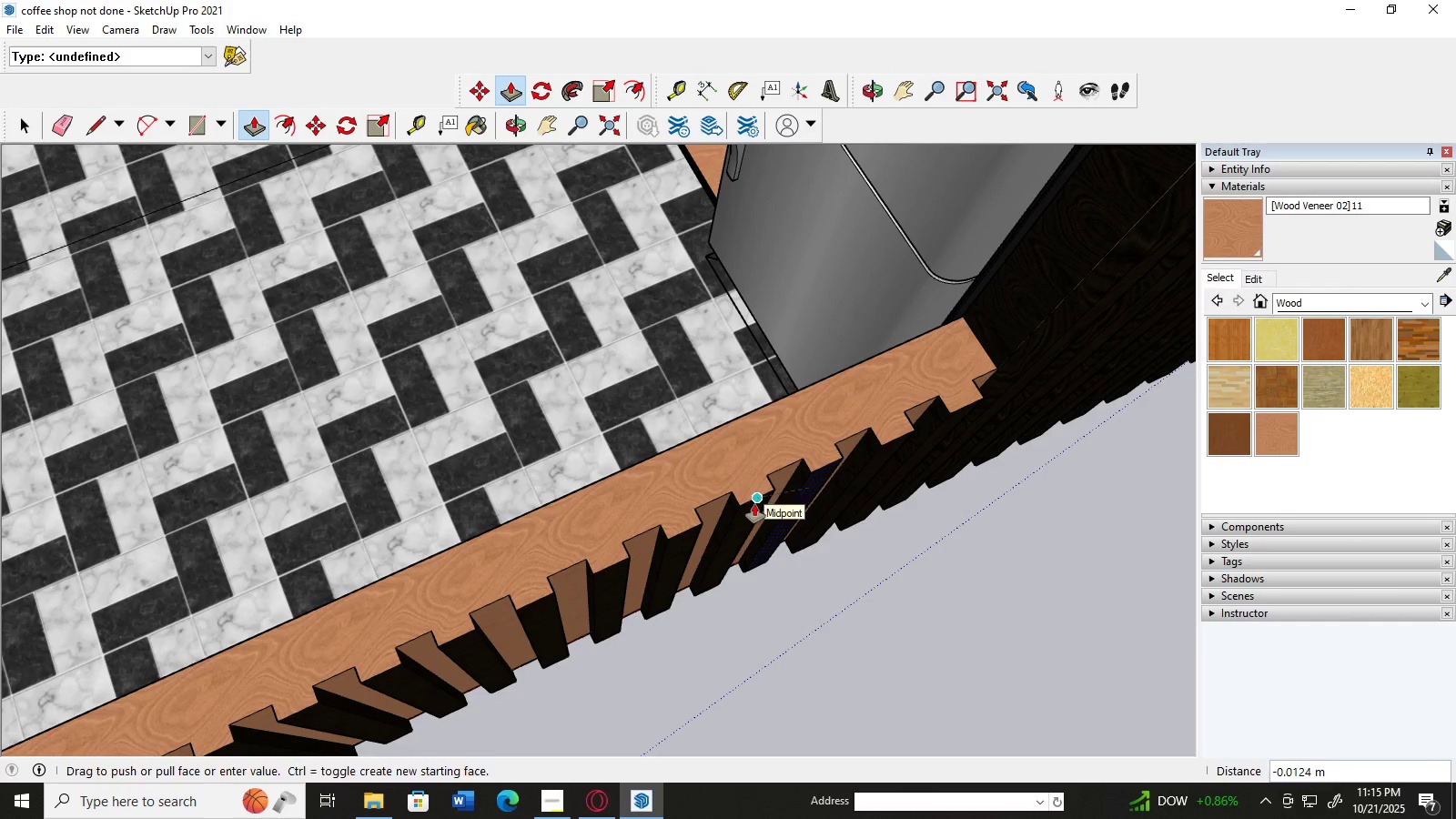 
left_click([754, 504])
 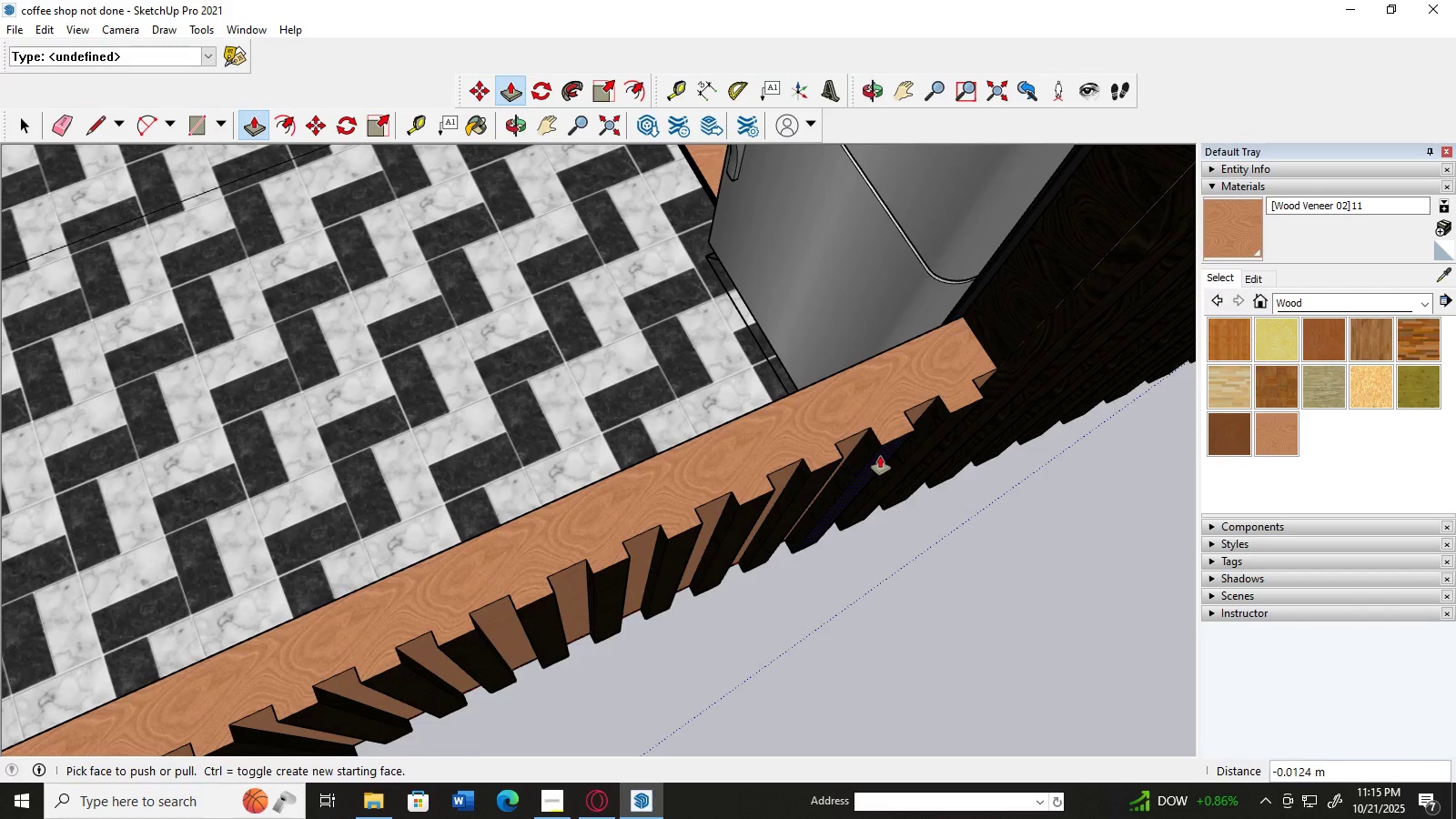 
left_click([880, 456])
 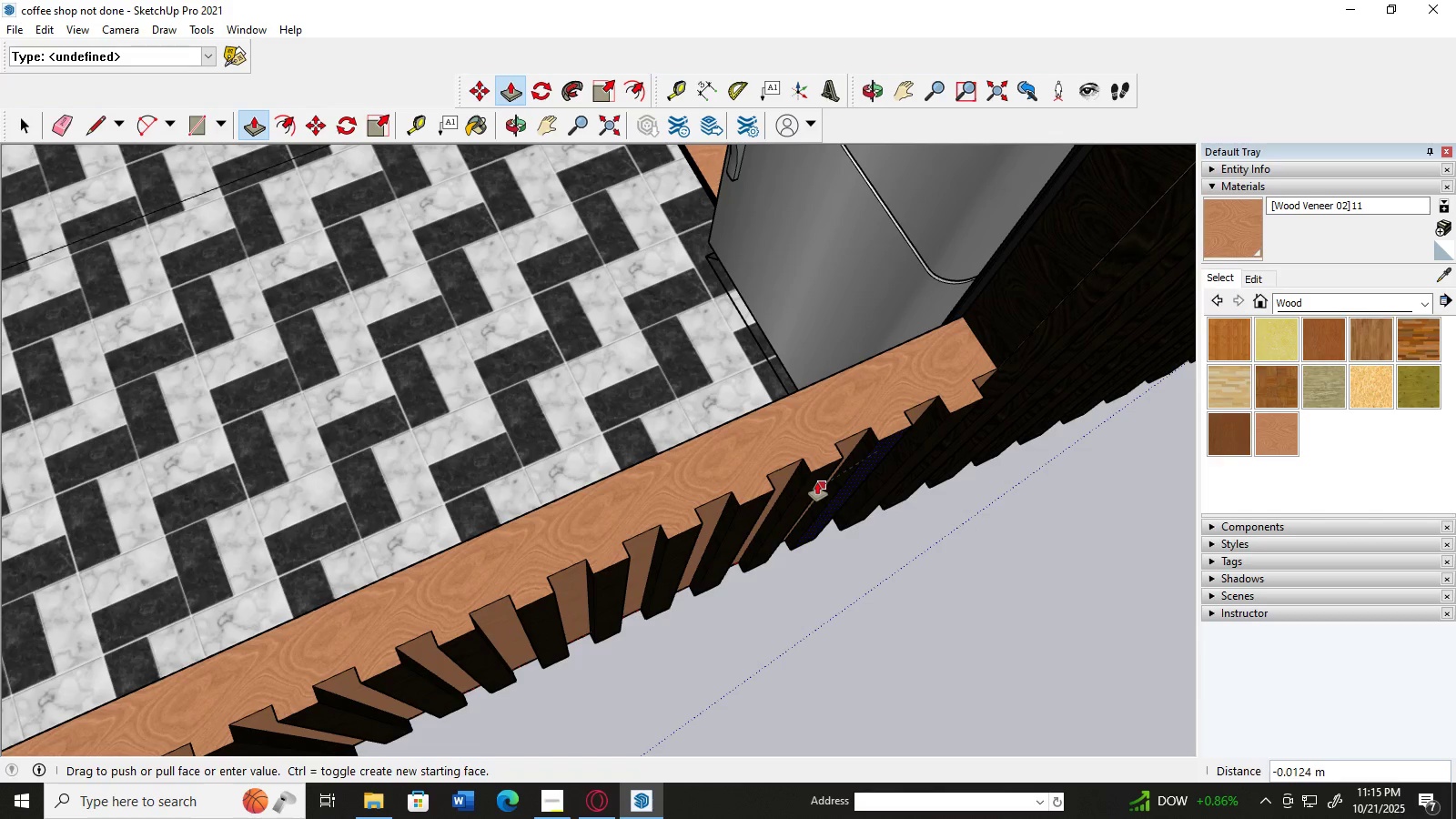 
left_click([817, 482])
 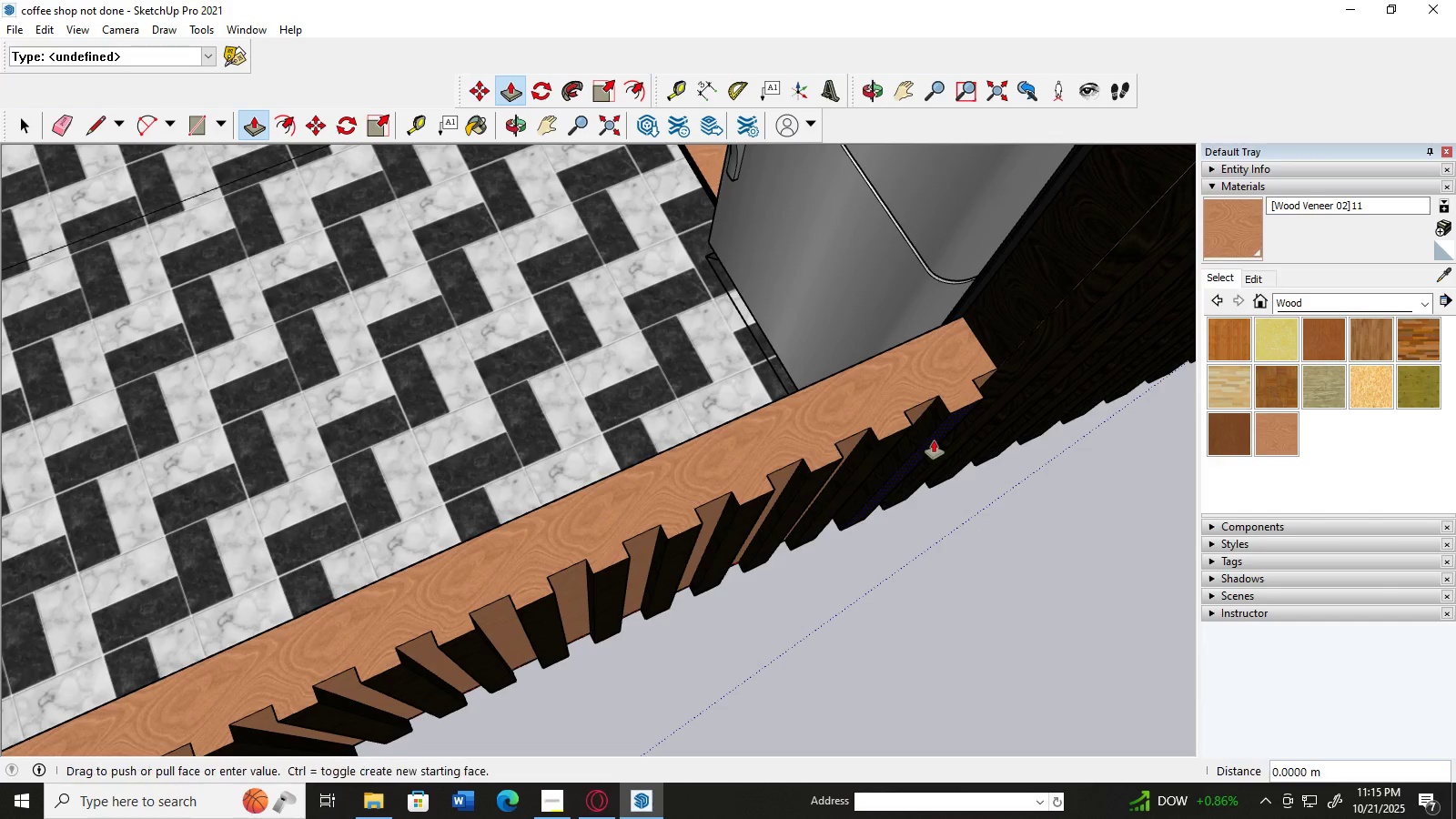 
left_click([934, 440])
 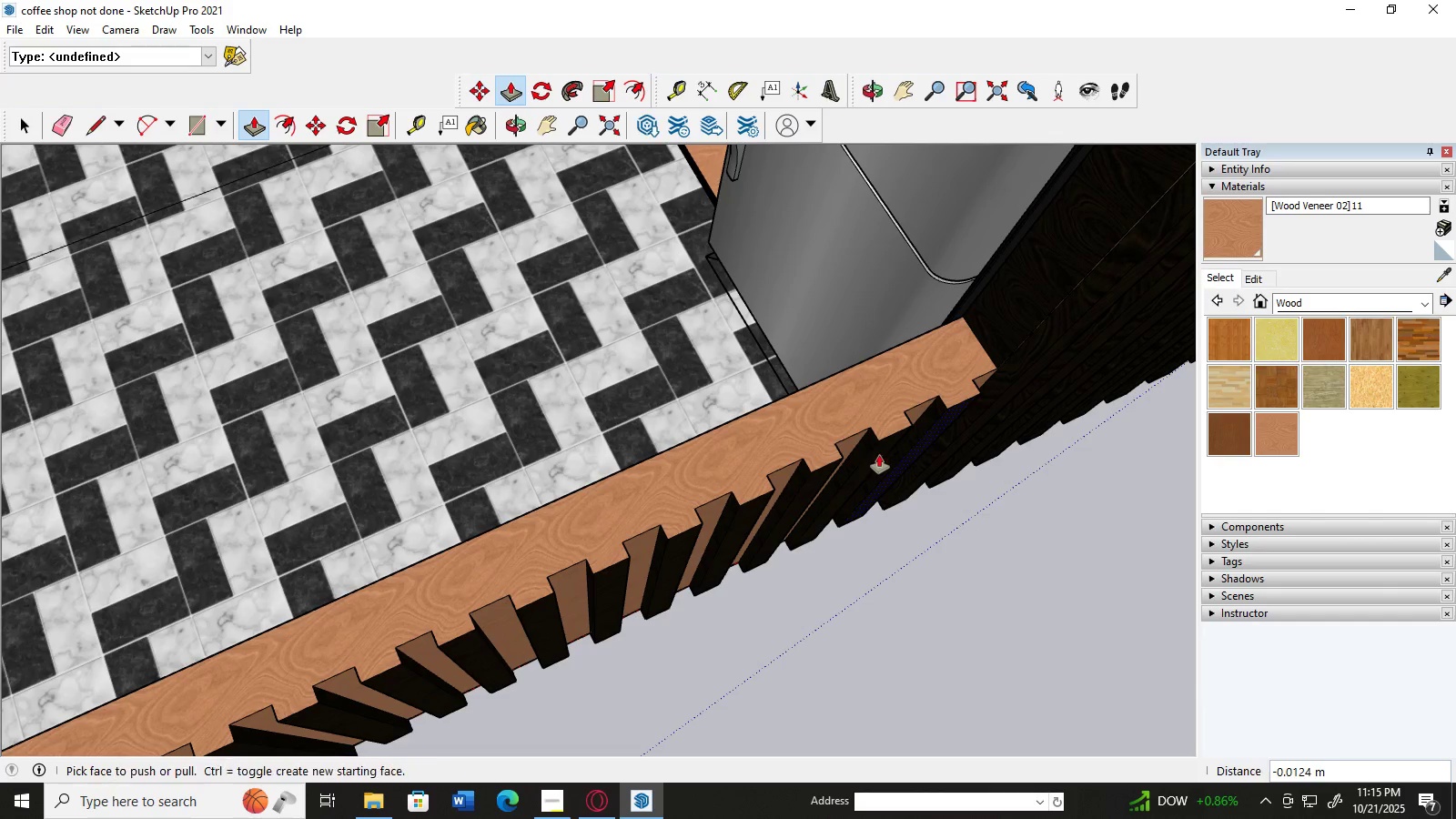 
left_click([879, 455])
 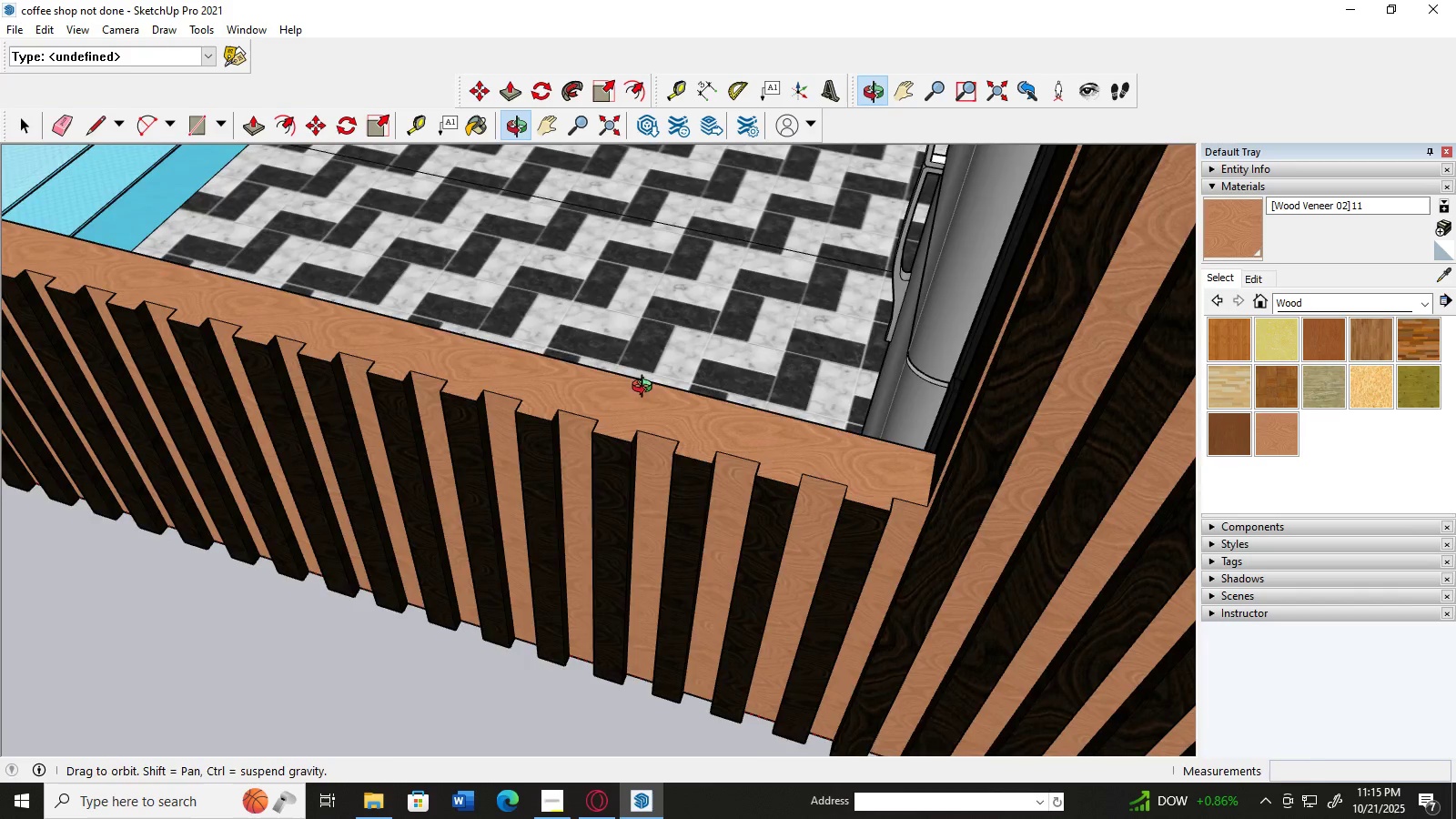 
scroll: coordinate [641, 384], scroll_direction: down, amount: 2.0
 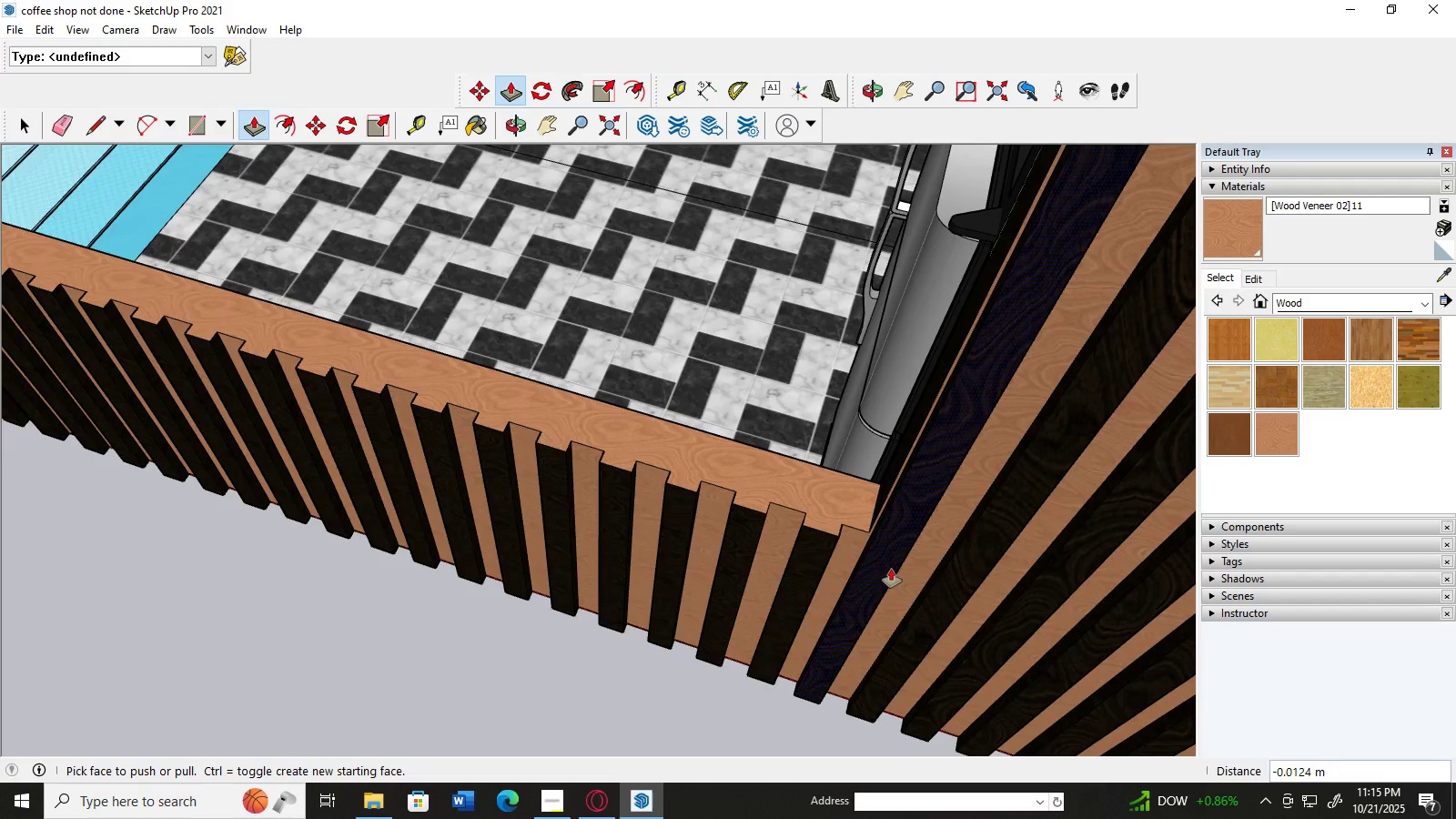 
left_click([878, 570])
 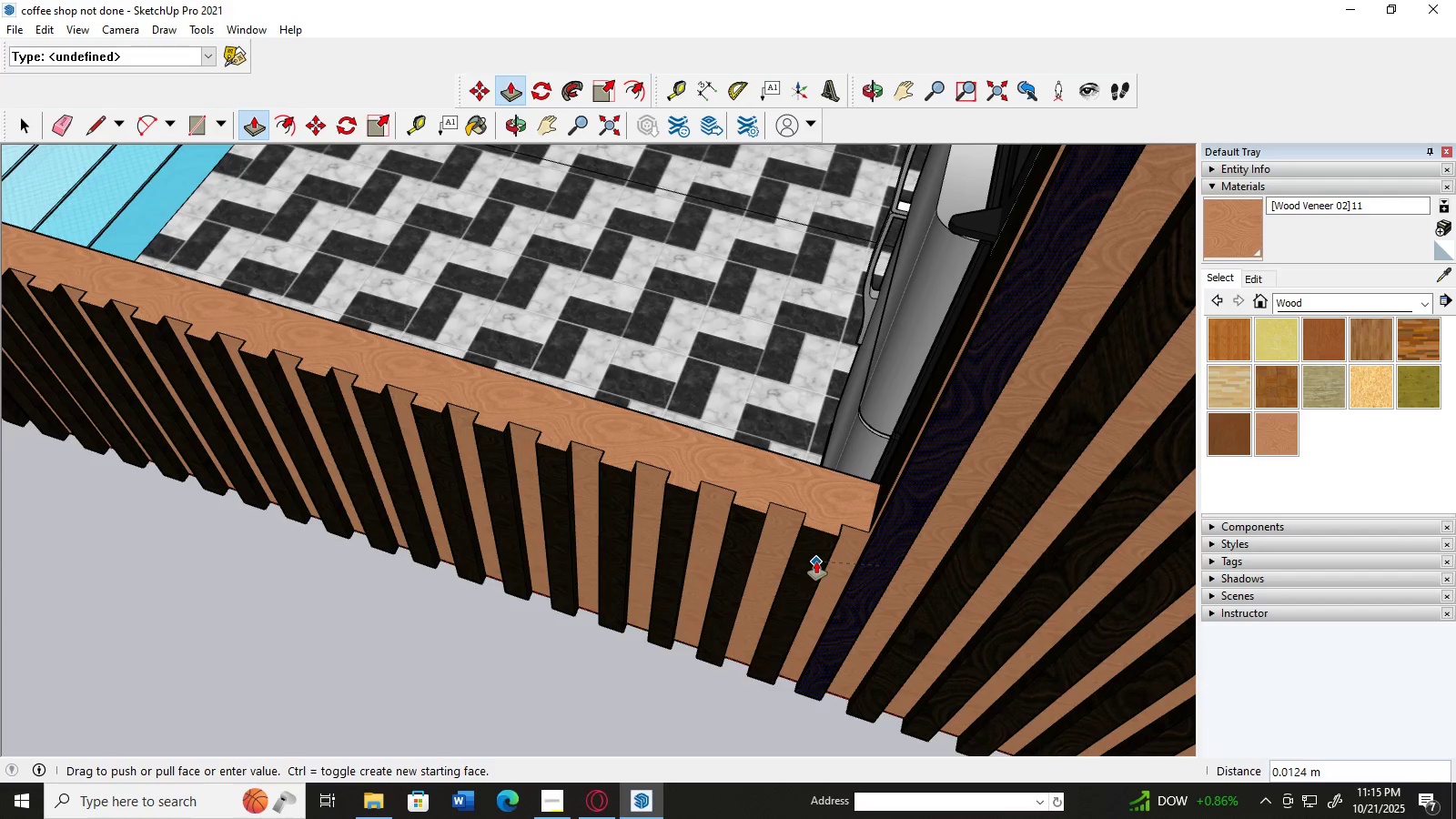 
left_click([816, 561])
 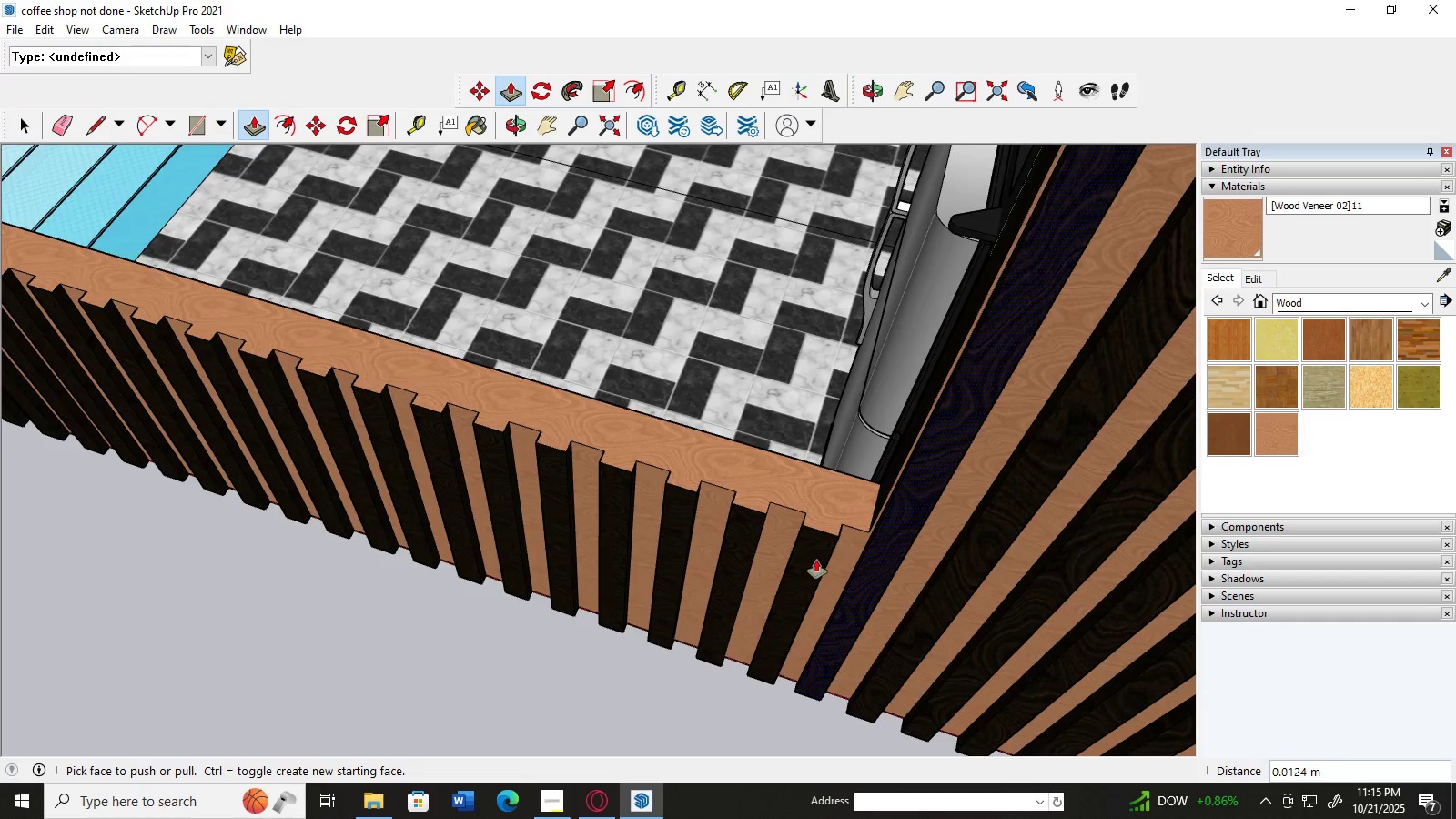 
scroll: coordinate [817, 557], scroll_direction: down, amount: 3.0
 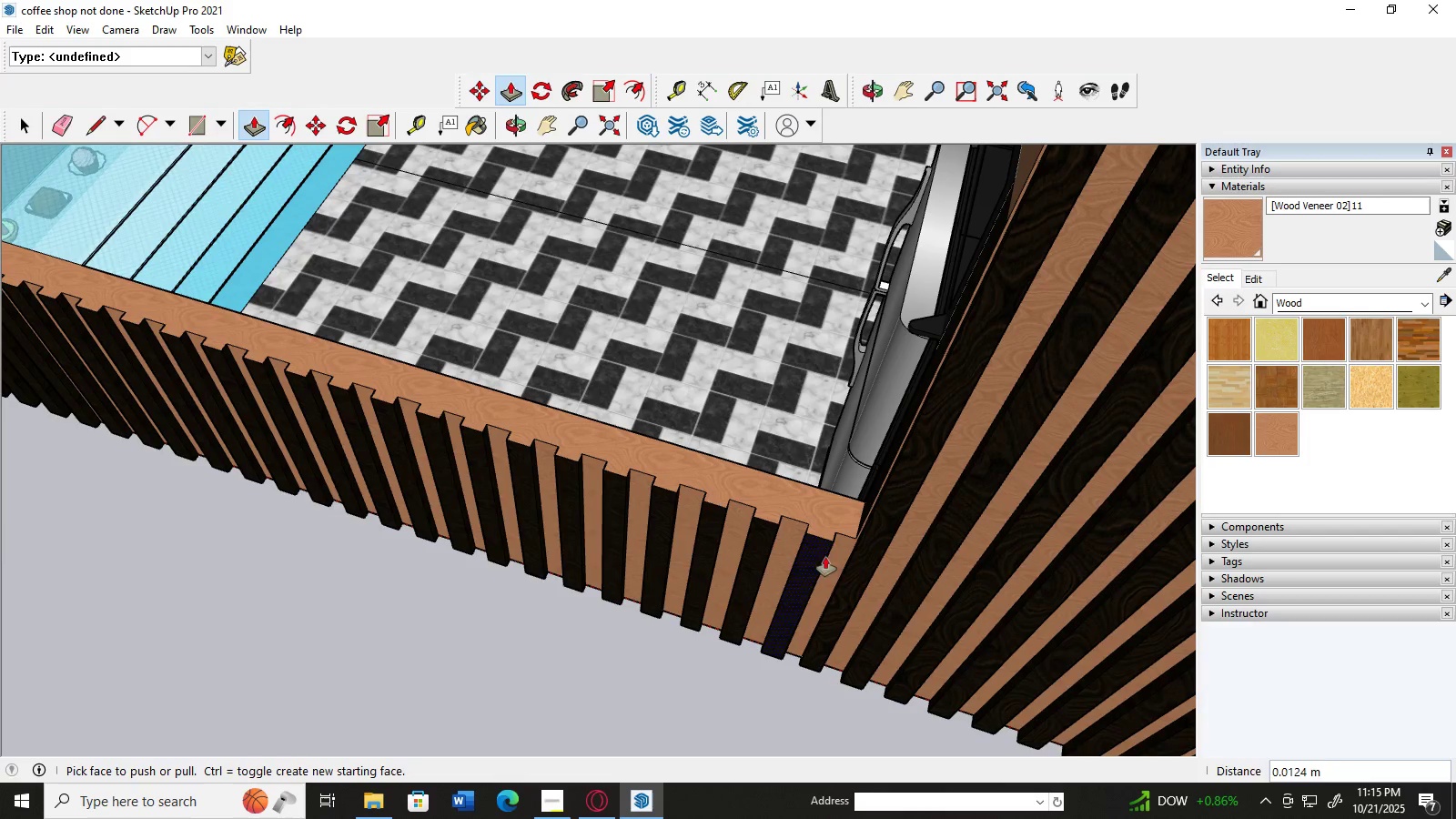 
key(H)
 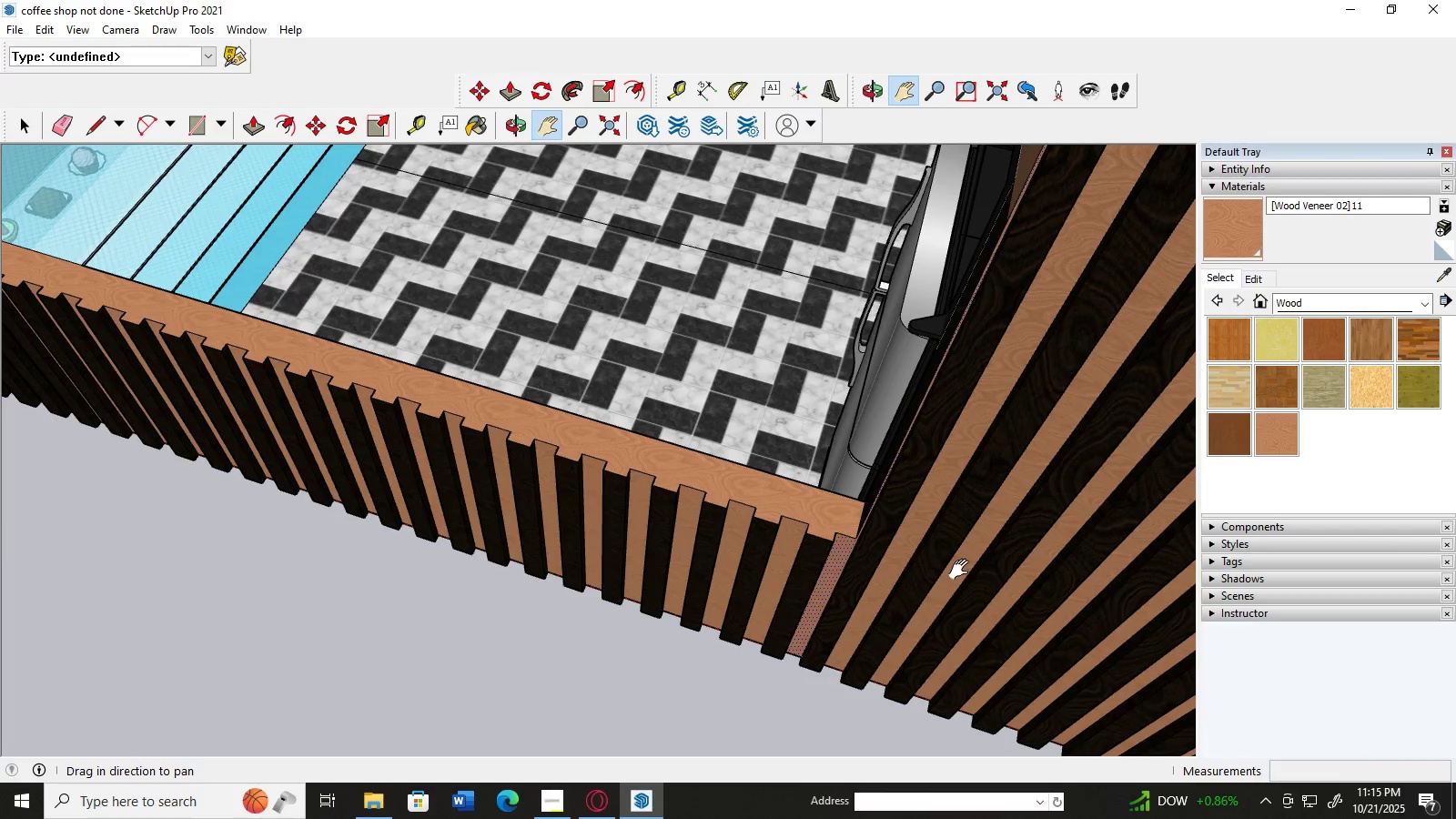 
left_click_drag(start_coordinate=[963, 570], to_coordinate=[680, 815])
 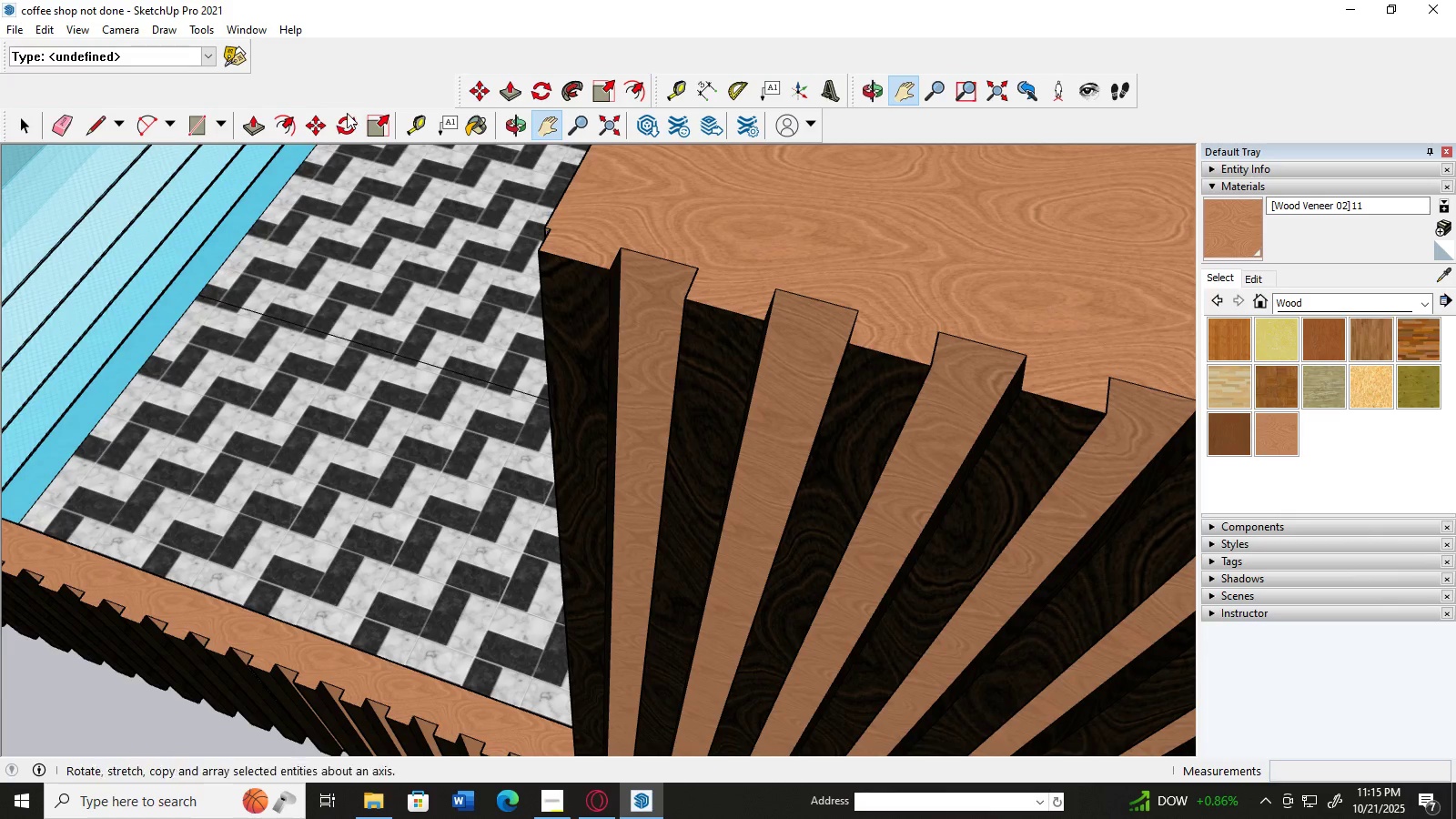 
left_click([259, 122])
 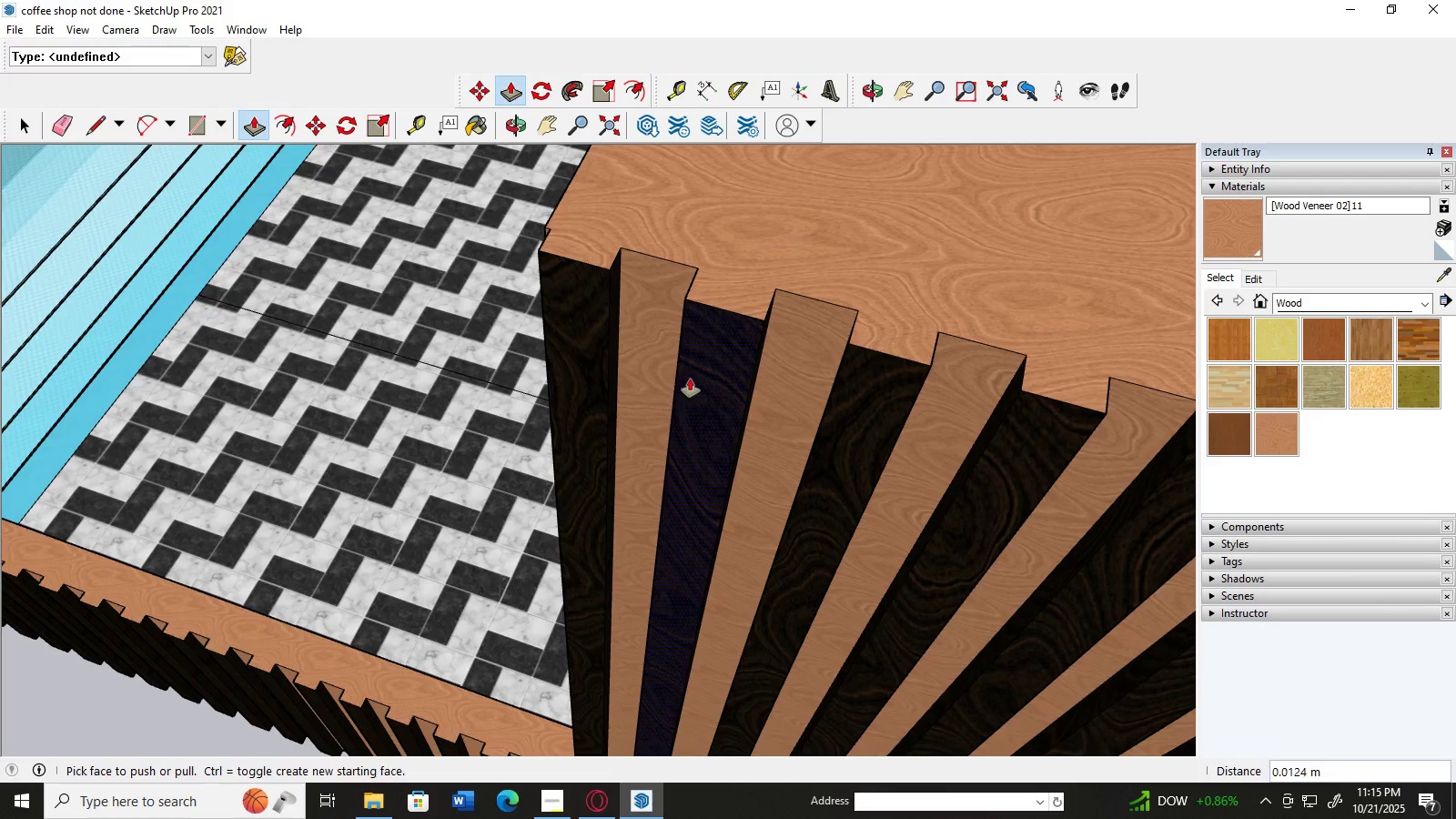 
left_click([694, 380])
 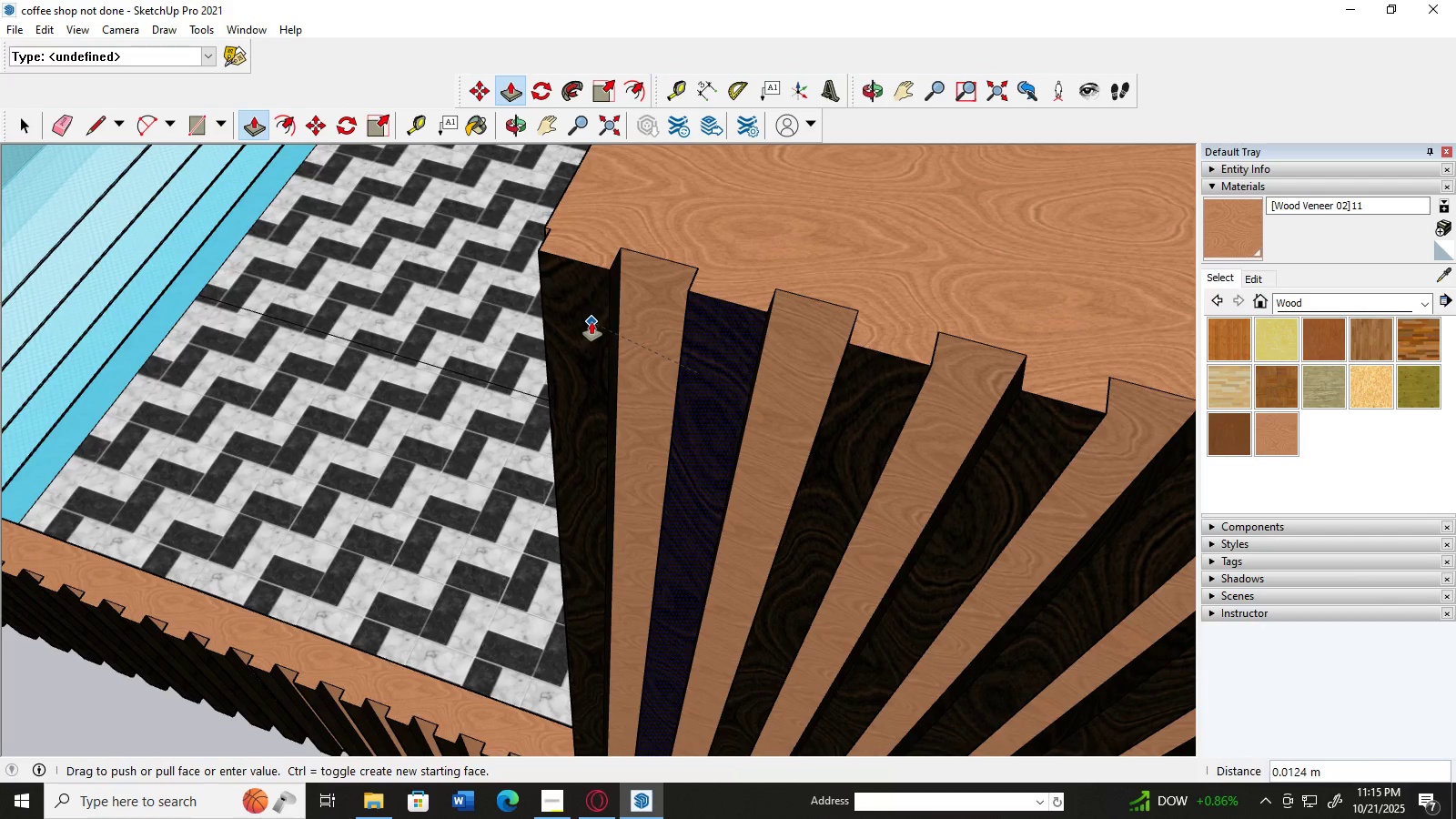 
left_click([592, 322])
 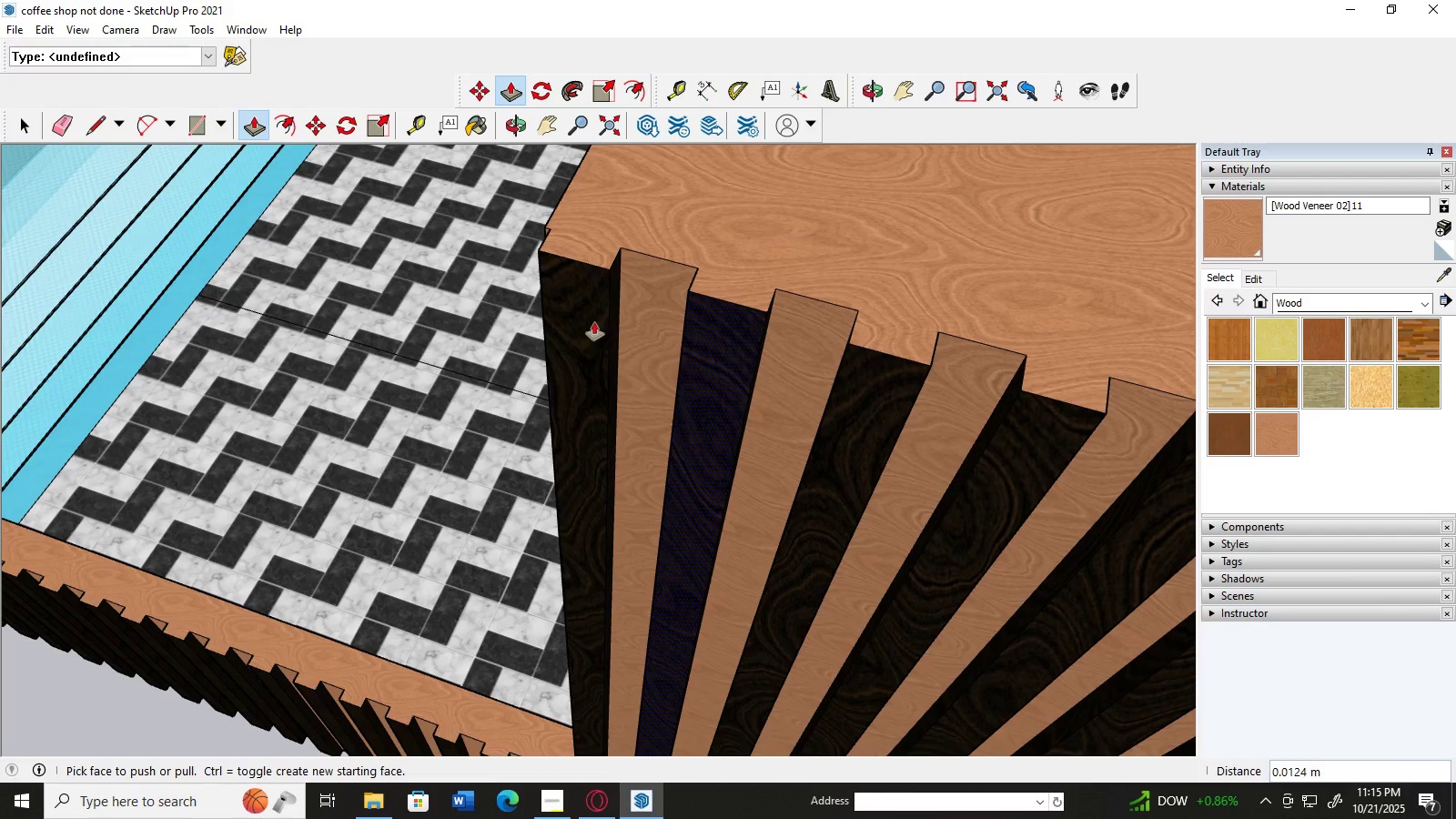 
scroll: coordinate [596, 322], scroll_direction: down, amount: 3.0
 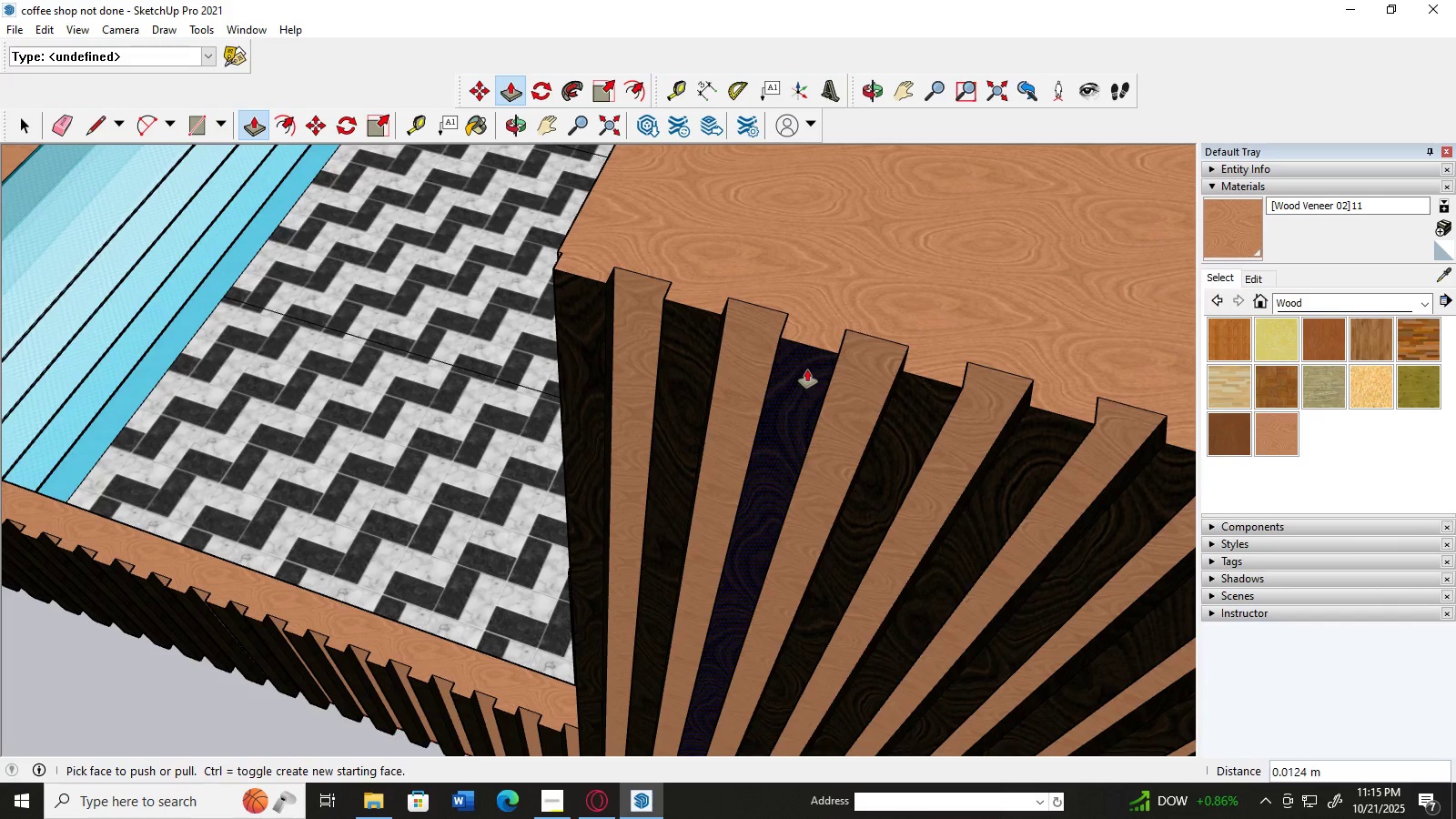 
left_click([807, 369])
 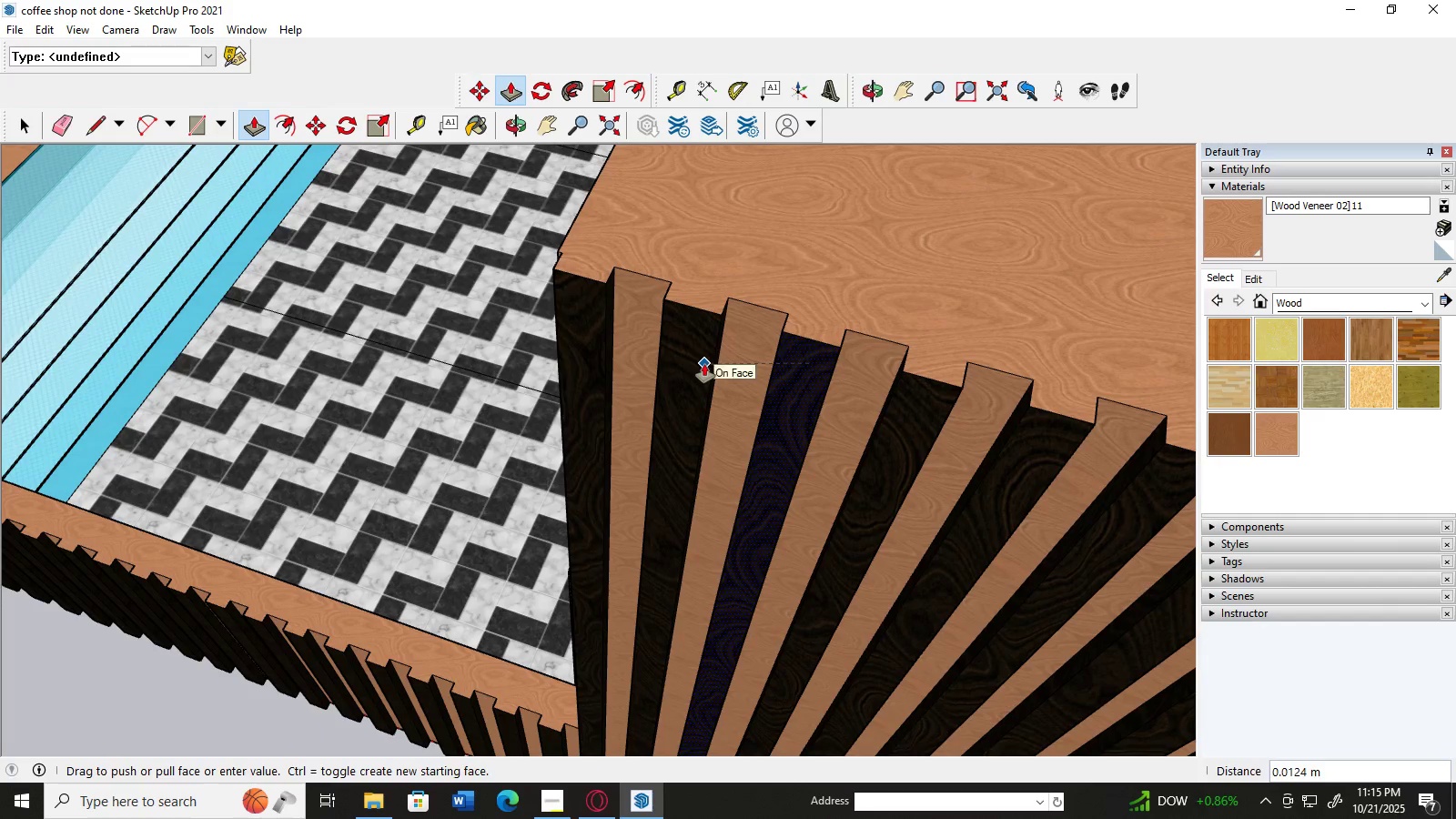 
left_click([704, 364])
 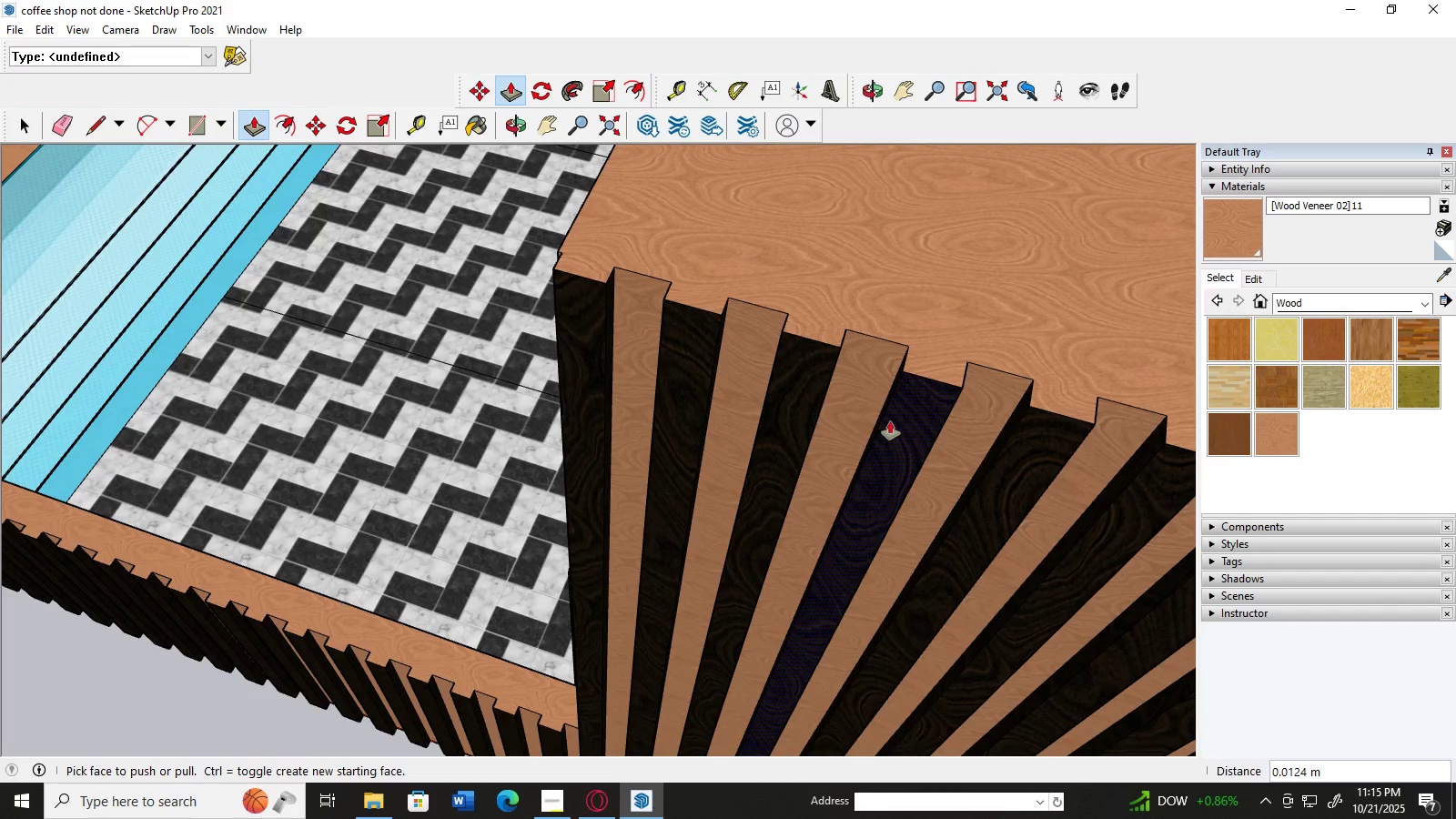 
left_click([891, 422])
 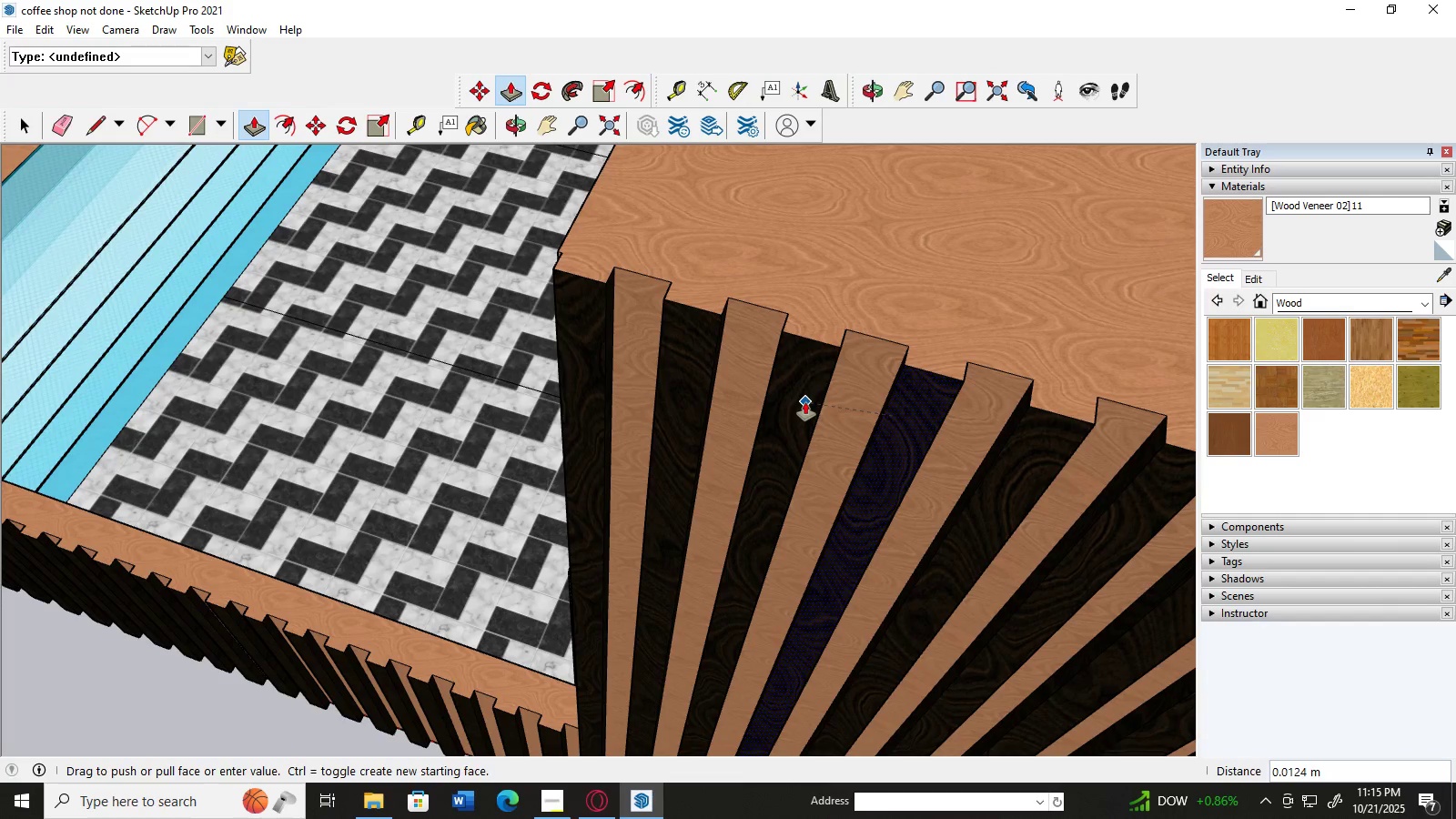 
left_click([805, 402])
 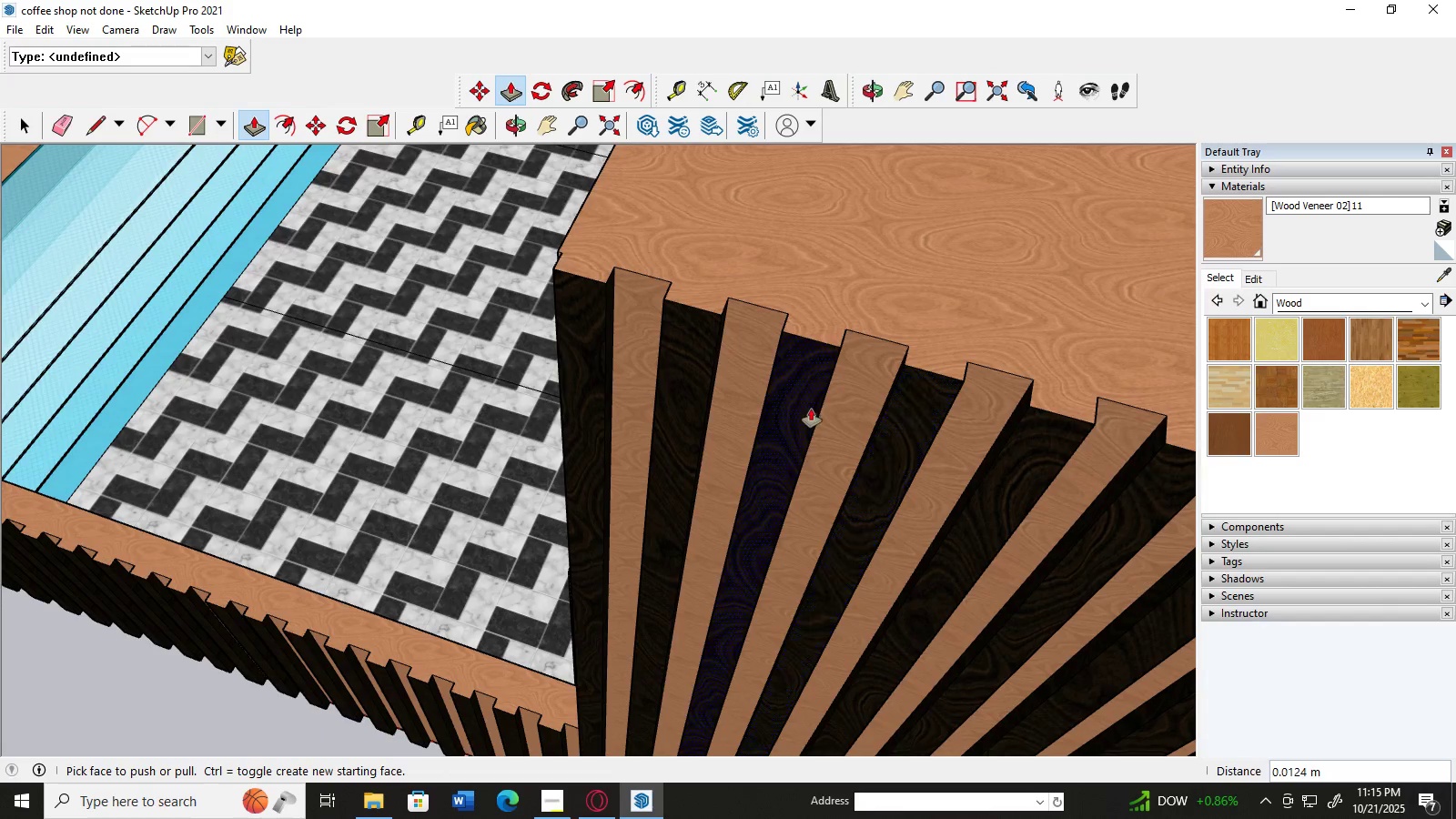 
scroll: coordinate [814, 409], scroll_direction: down, amount: 2.0
 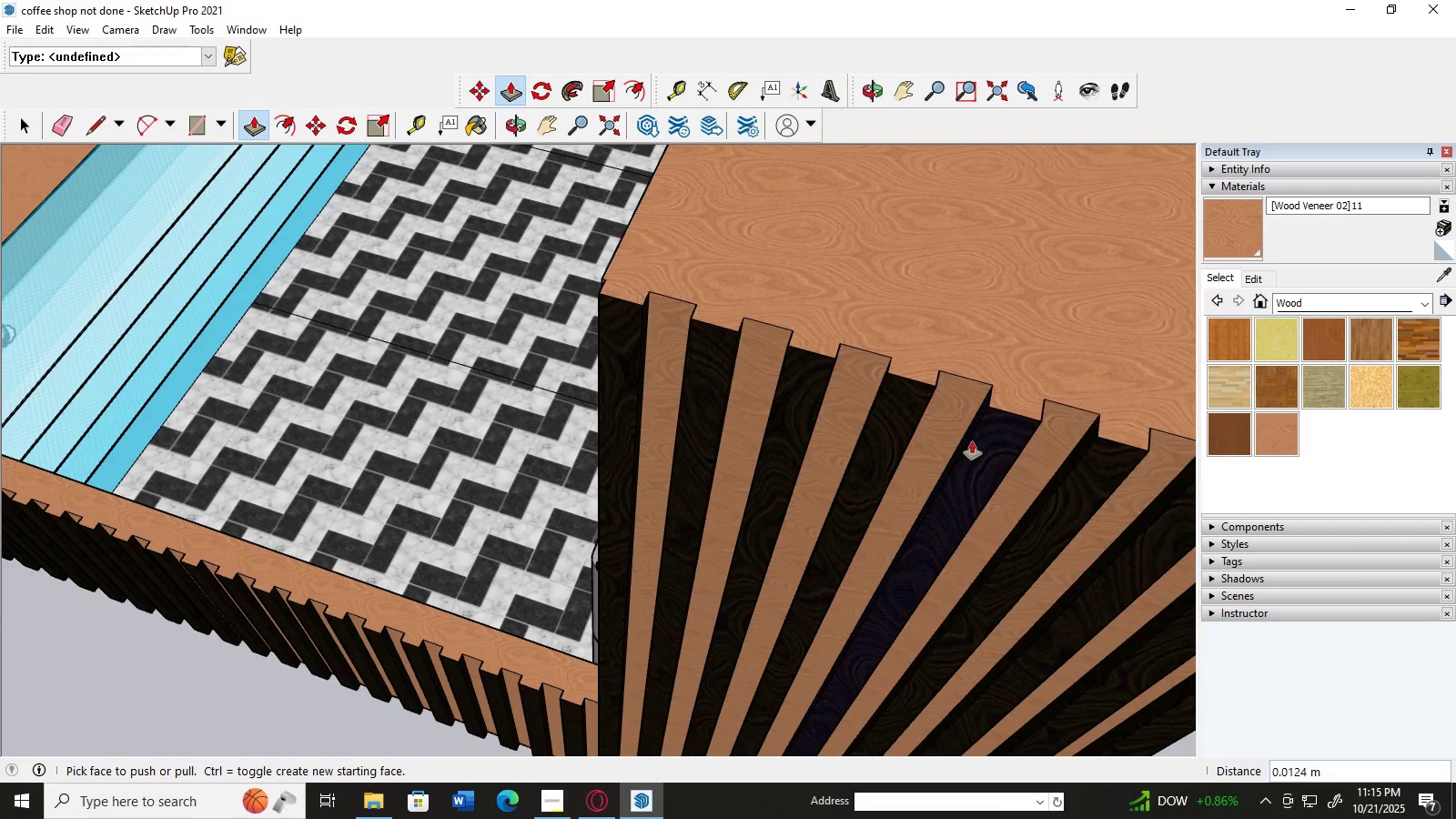 
left_click([972, 441])
 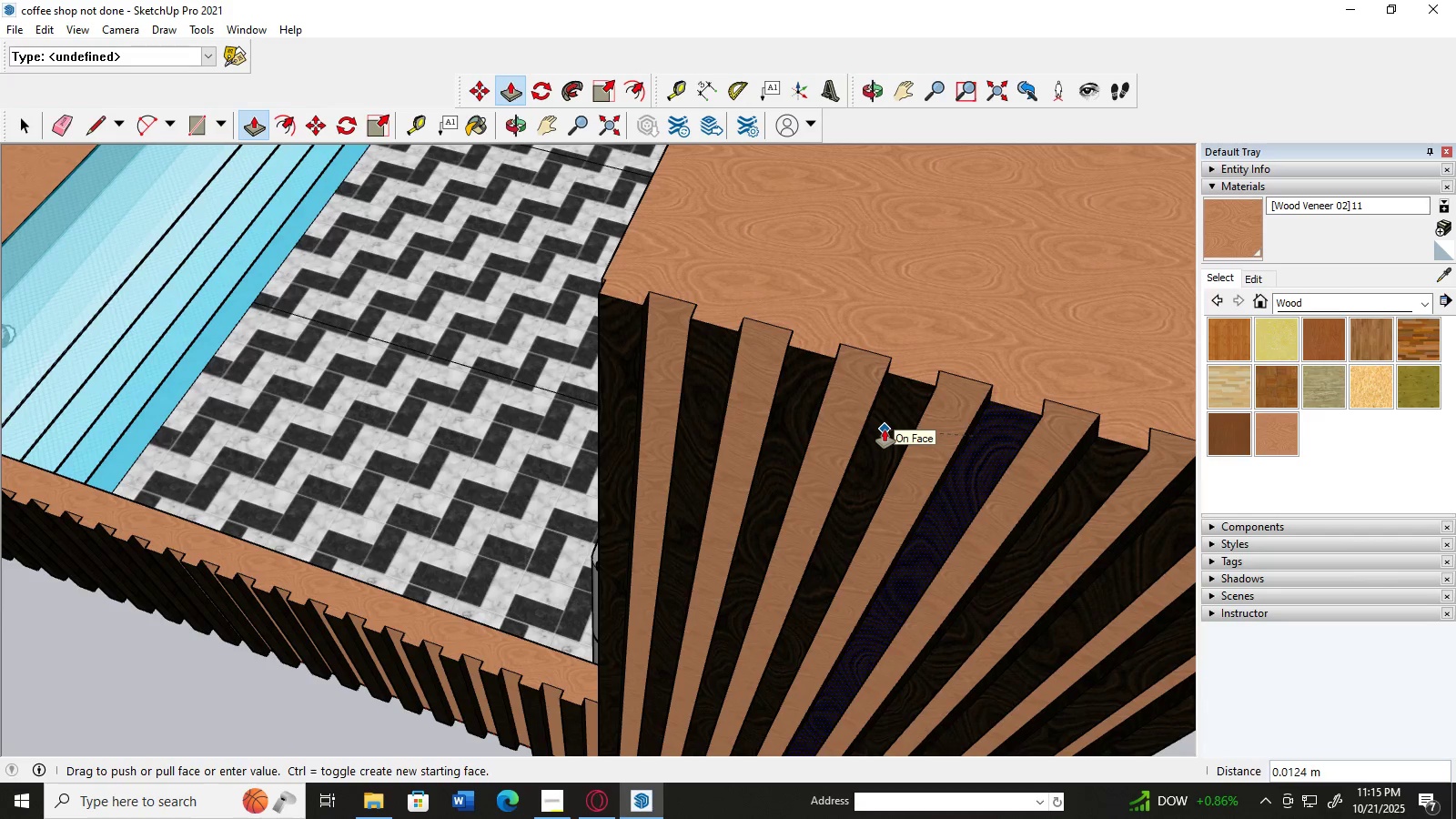 
left_click([885, 430])
 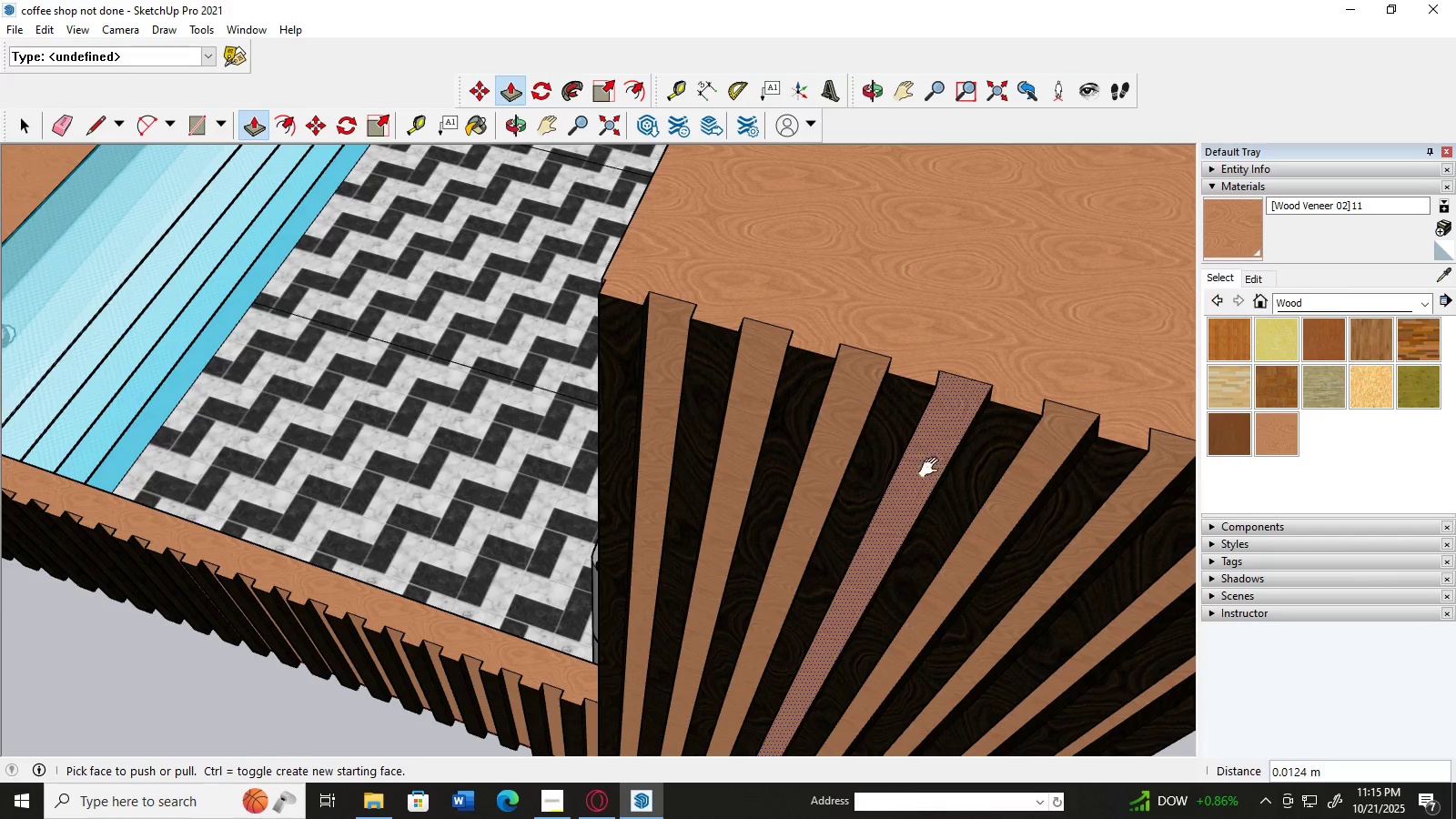 
key(H)
 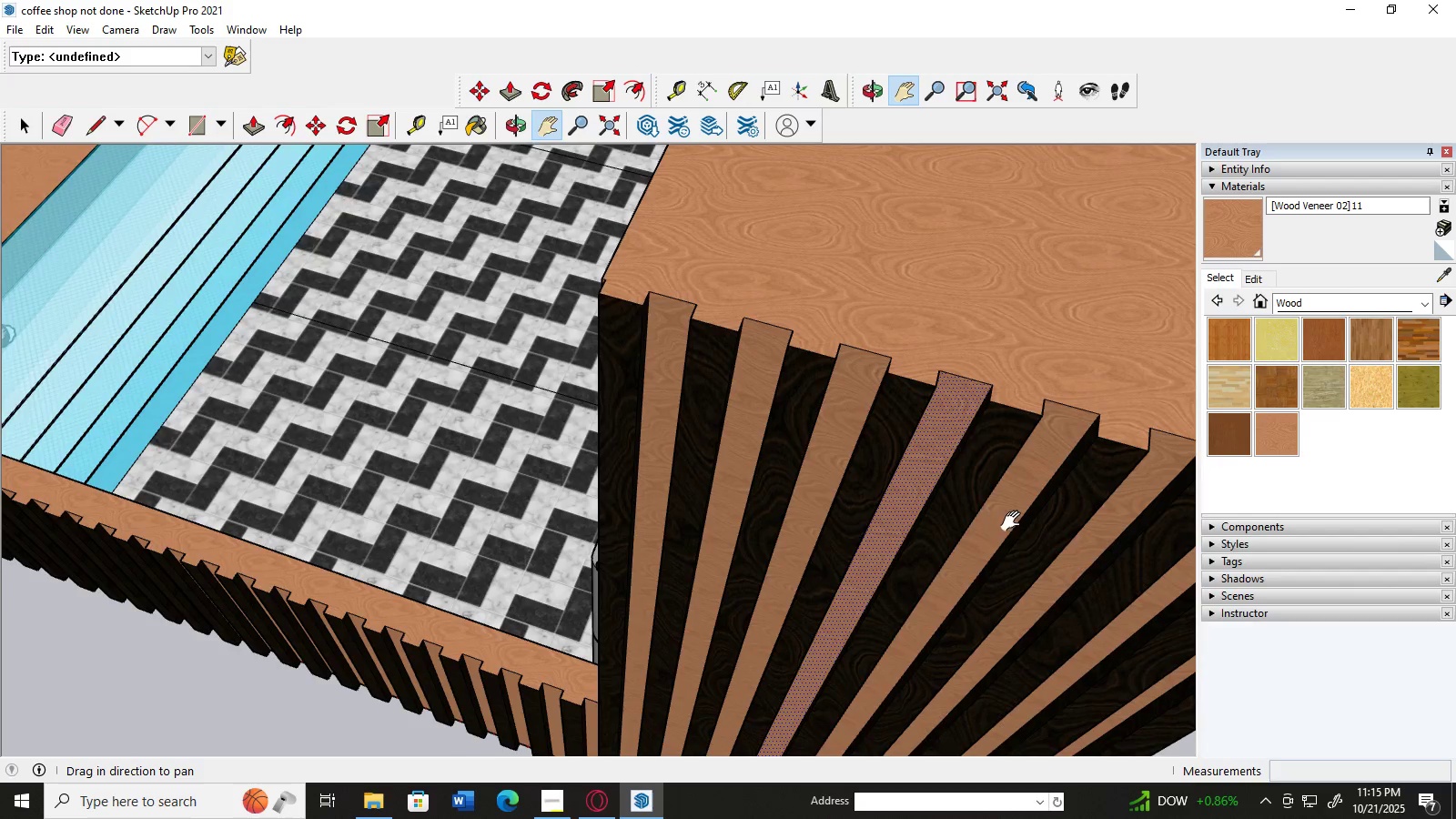 
left_click_drag(start_coordinate=[1015, 521], to_coordinate=[699, 490])
 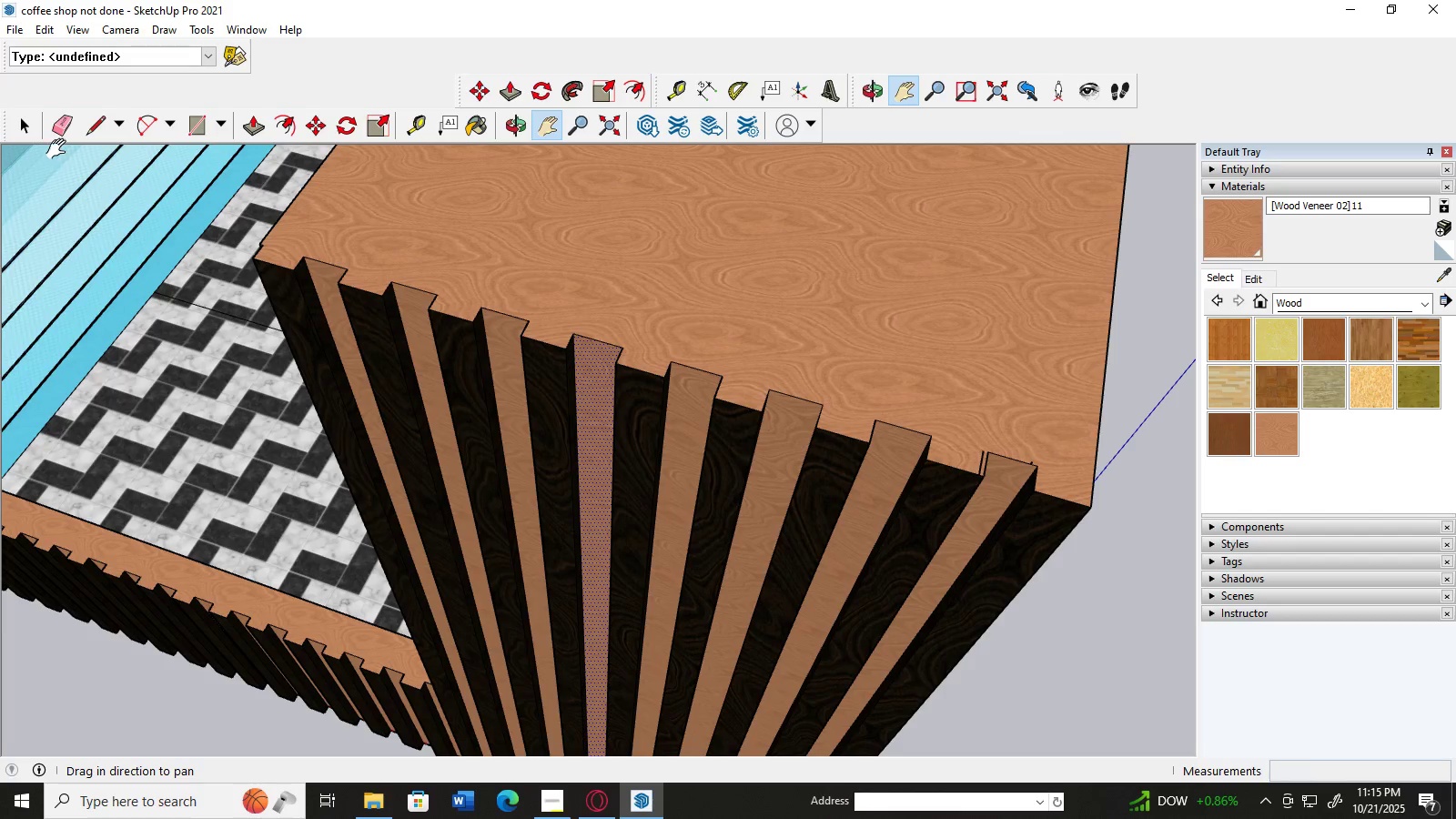 
left_click([25, 128])
 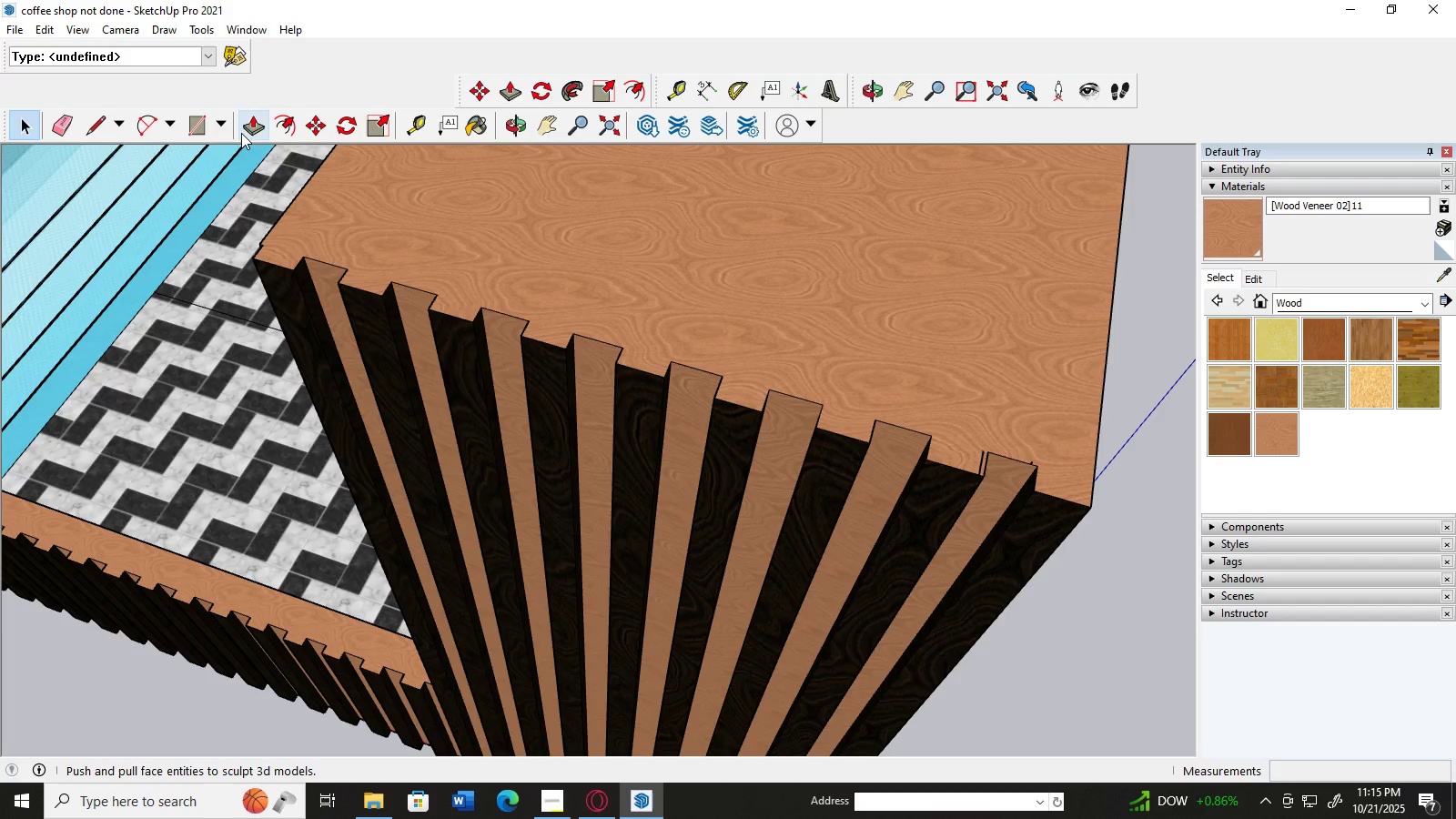 
left_click([242, 133])
 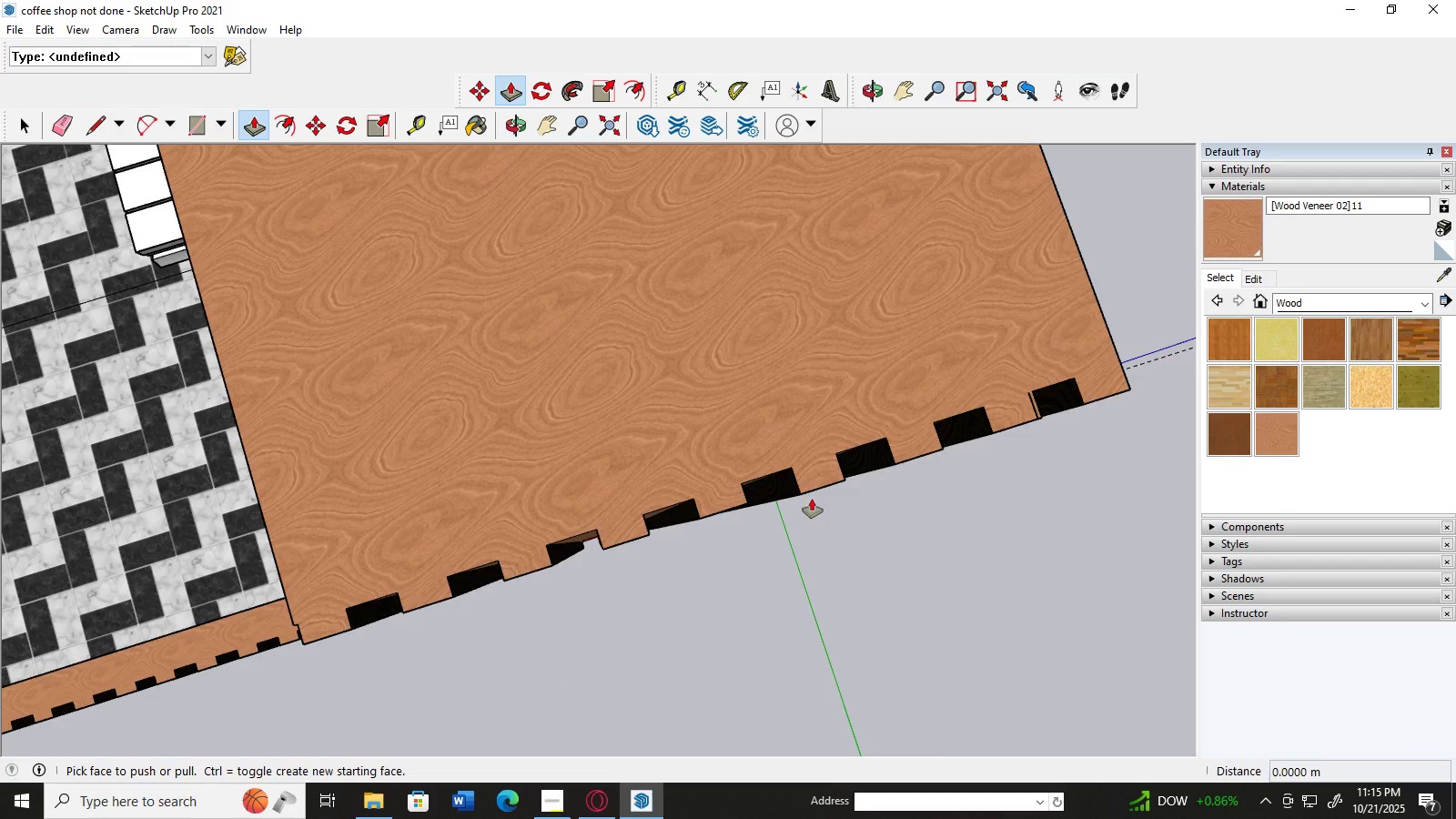 
wait(5.91)
 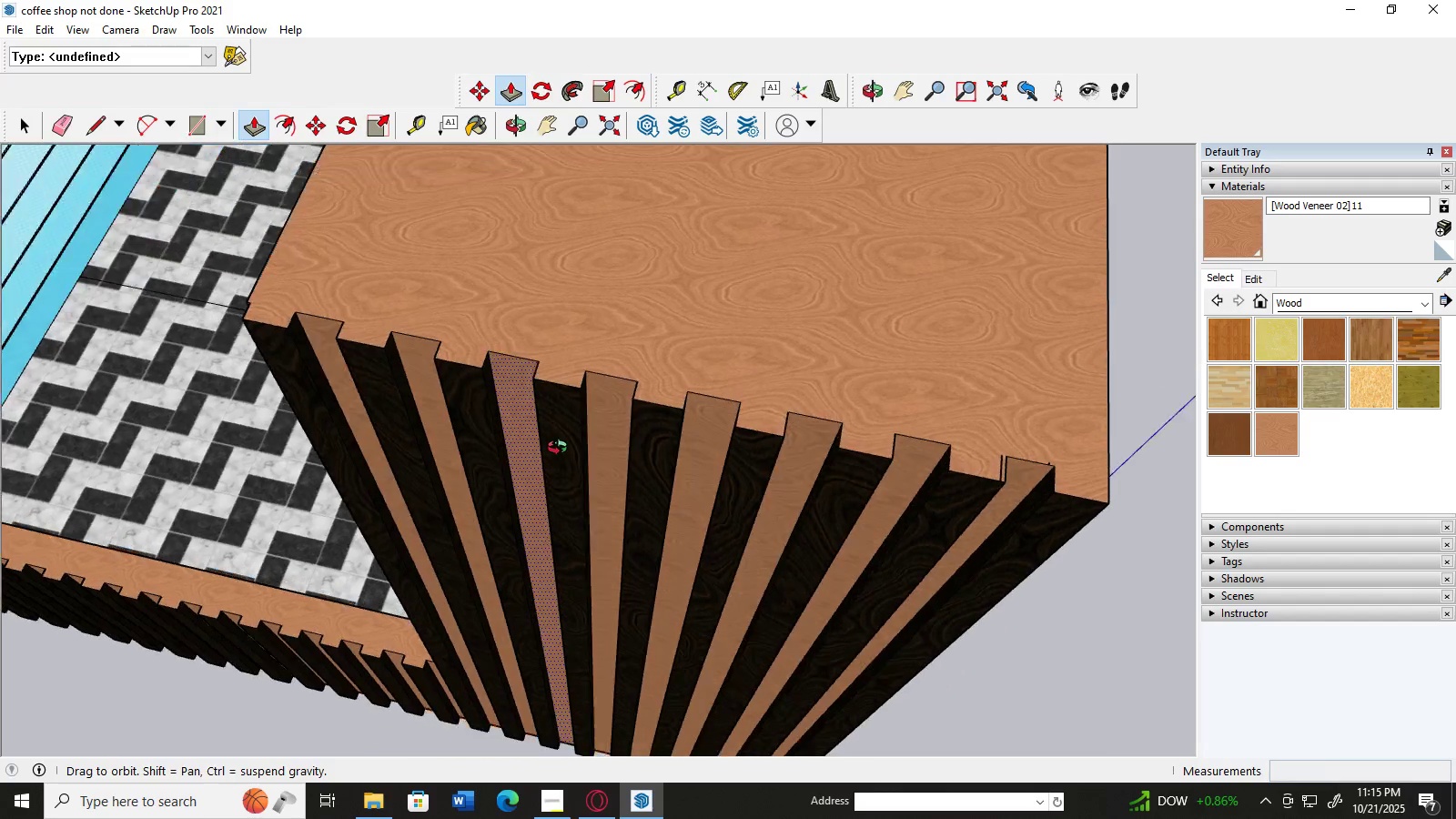 
left_click([793, 505])
 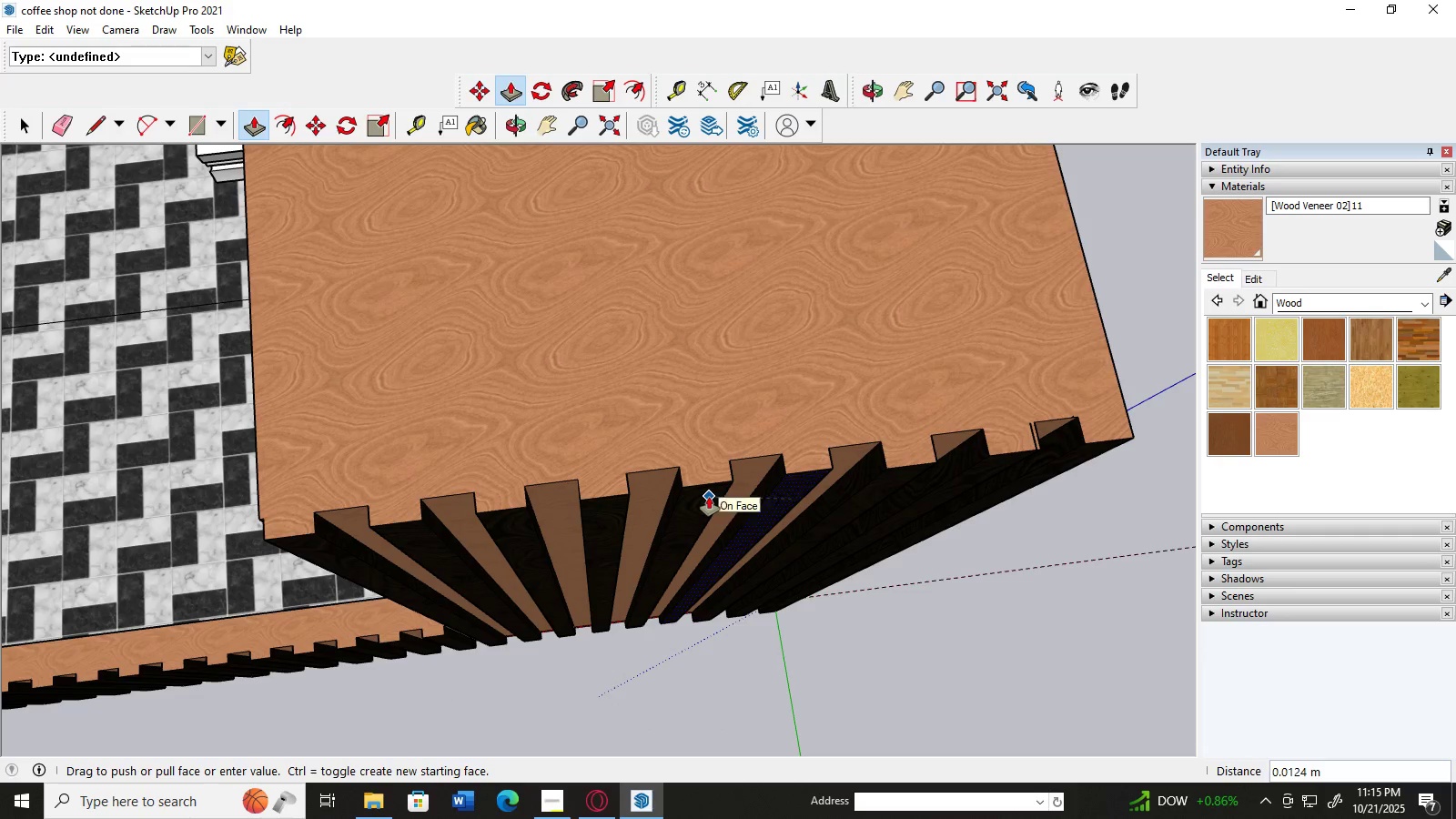 
left_click([709, 497])
 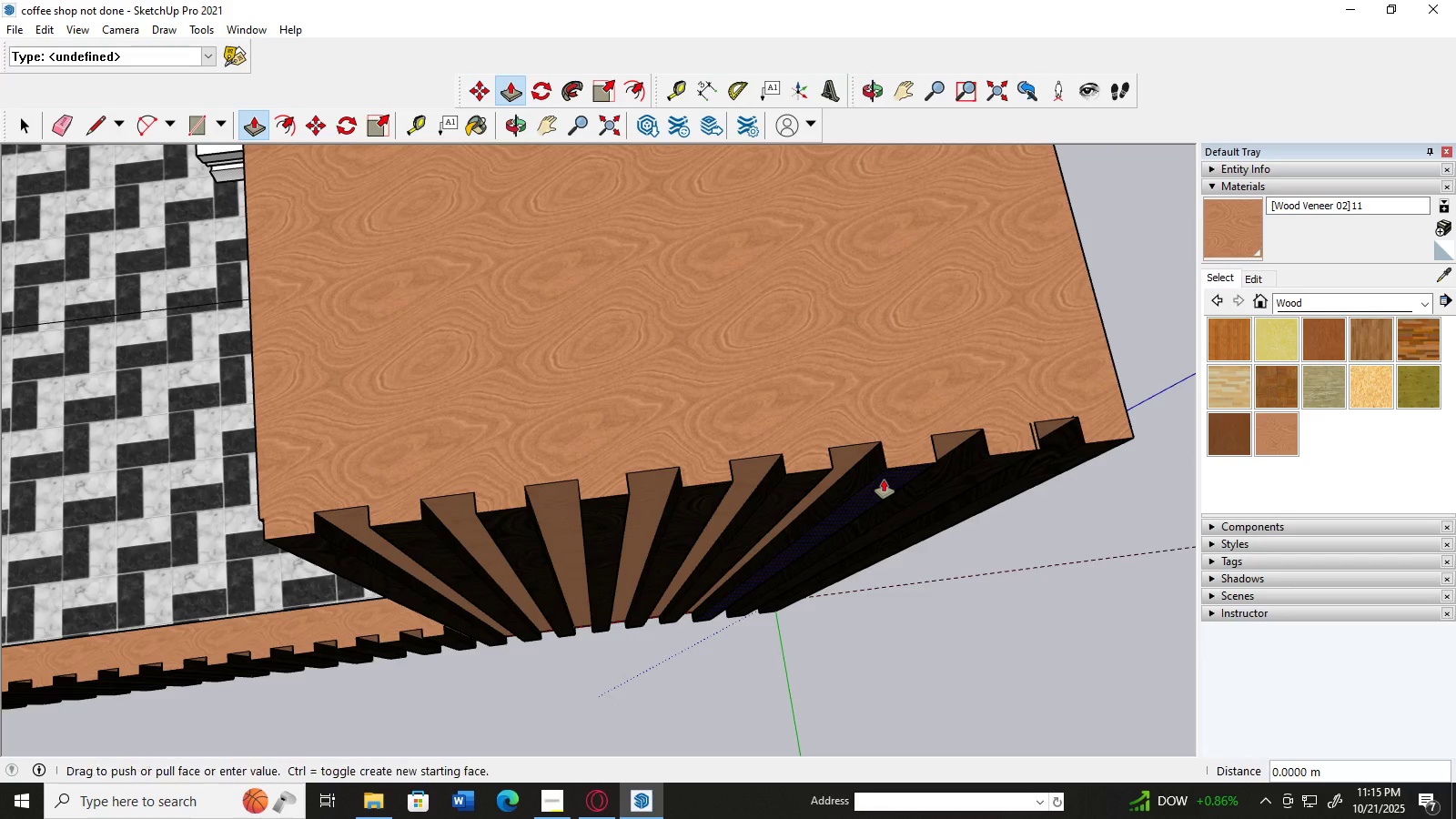 
left_click([884, 480])
 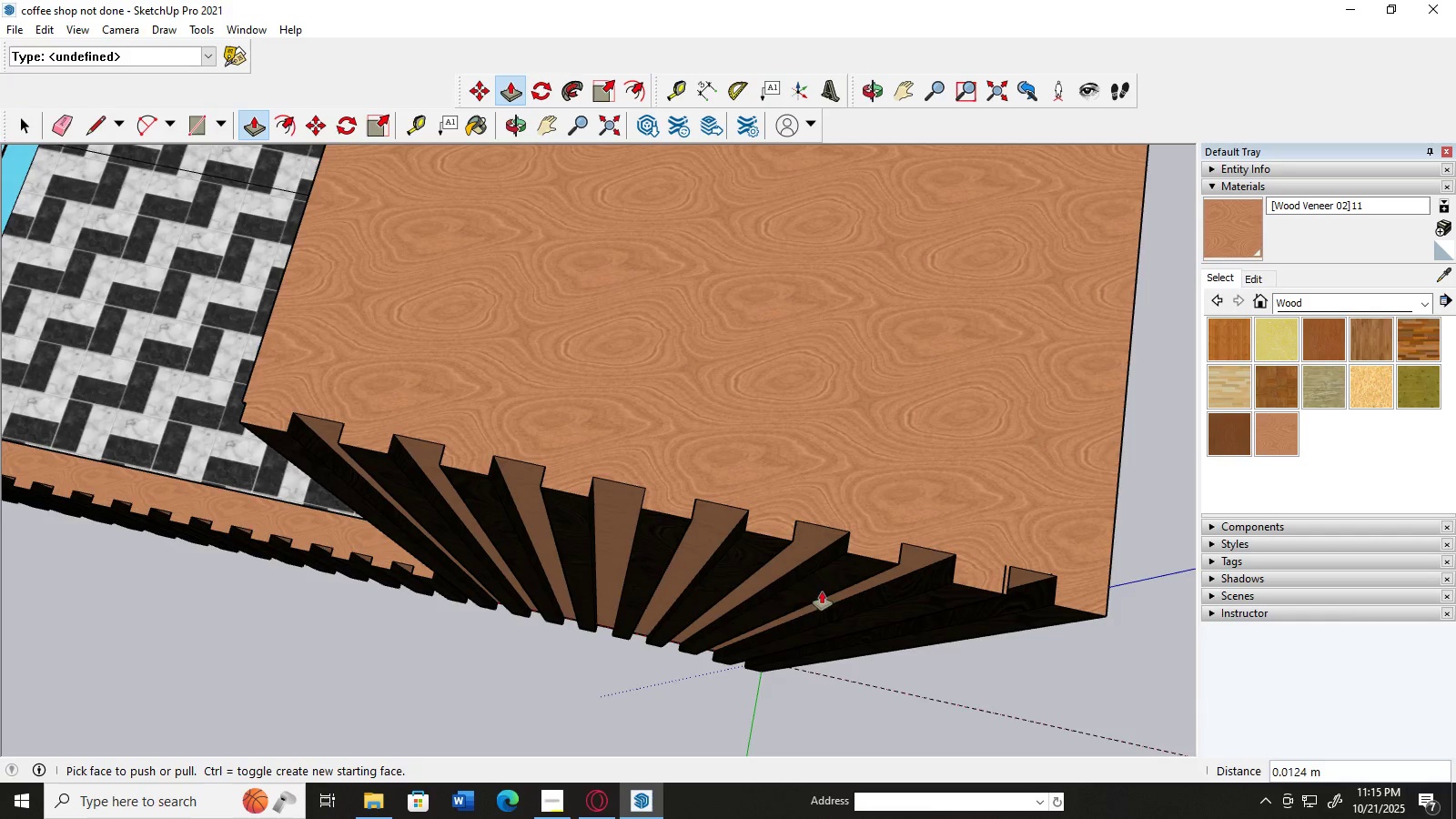 
left_click([956, 608])
 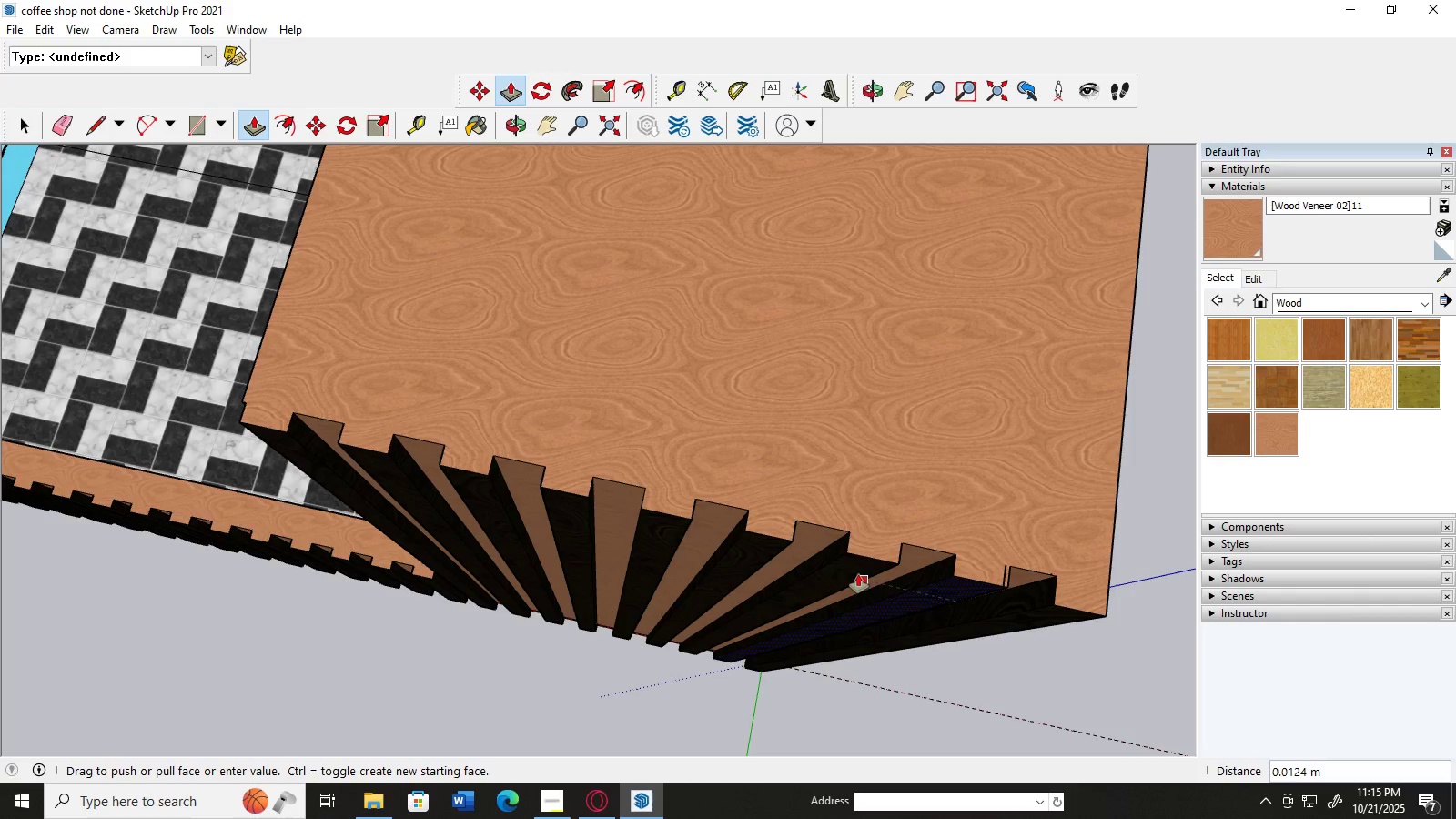 
left_click([858, 574])
 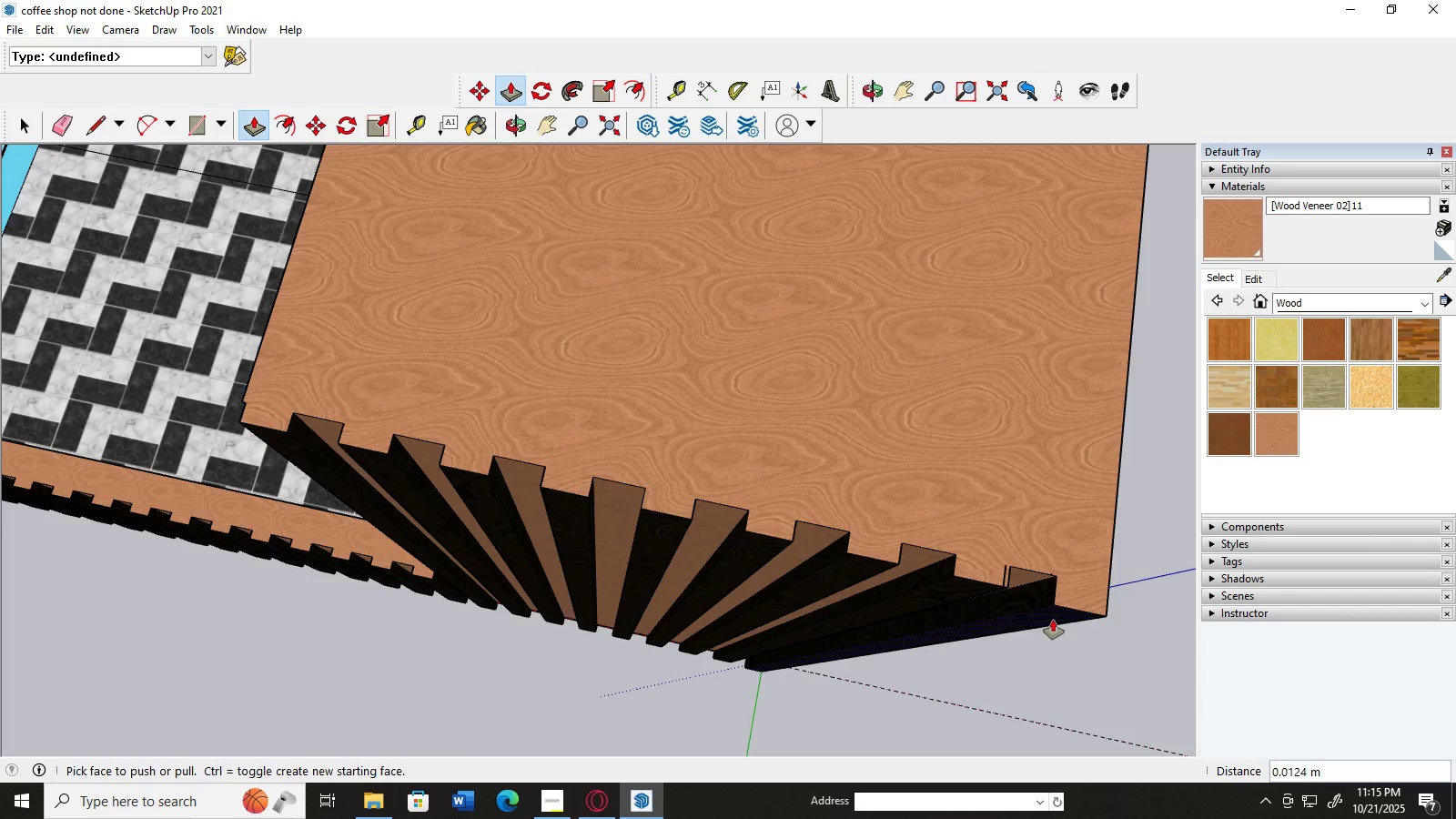 
left_click([1053, 620])
 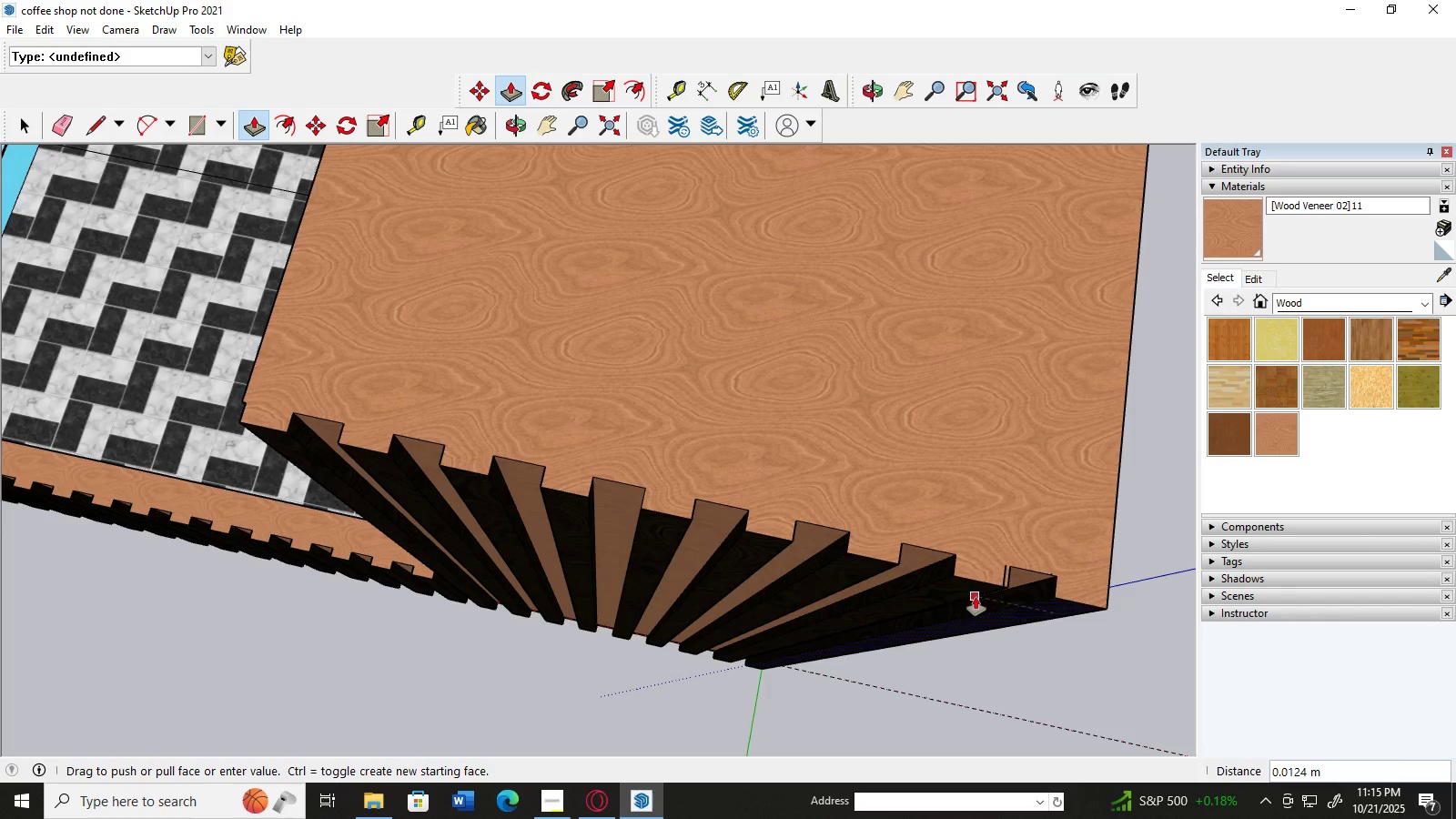 
left_click([976, 597])
 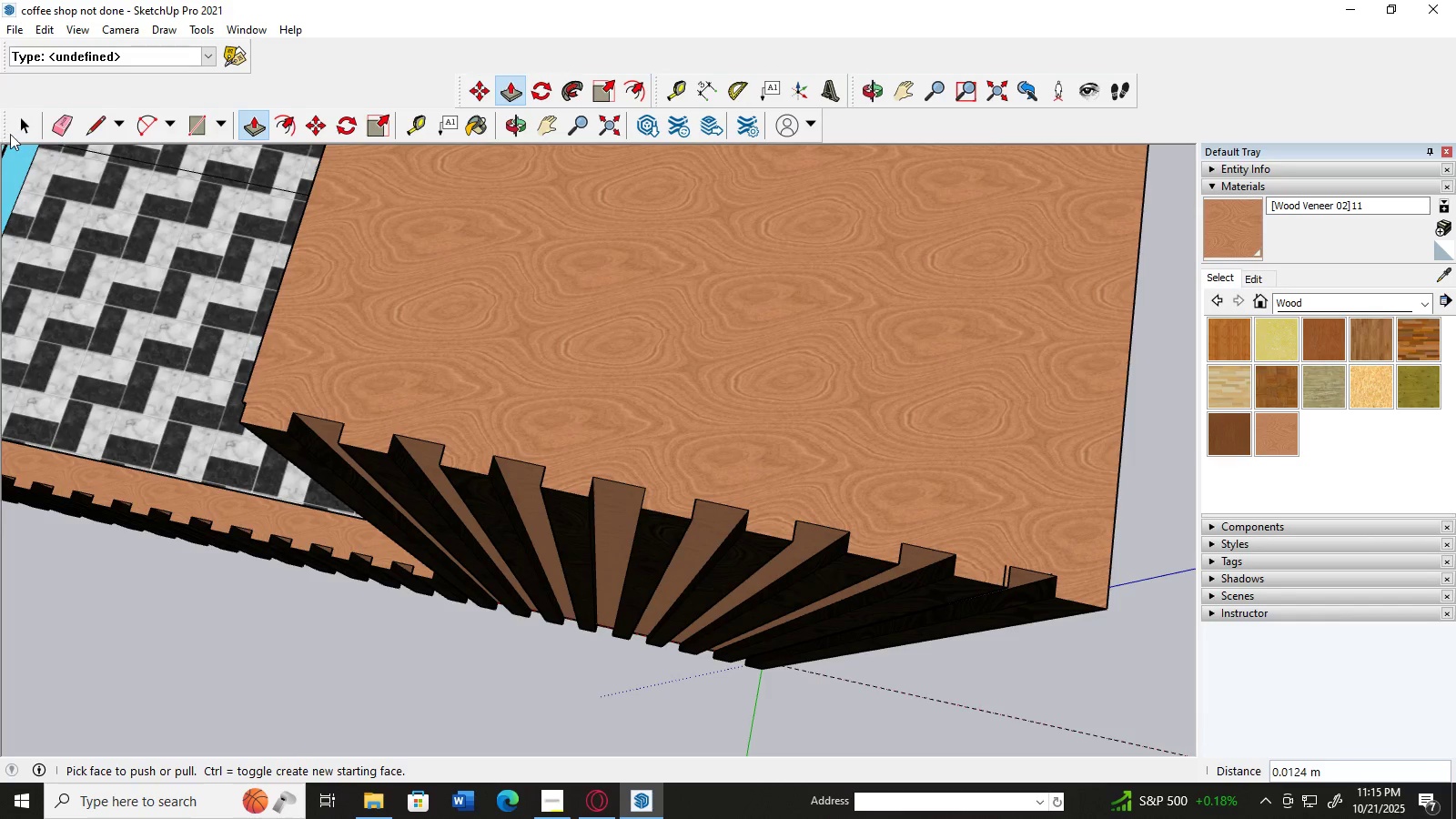 
left_click([12, 131])
 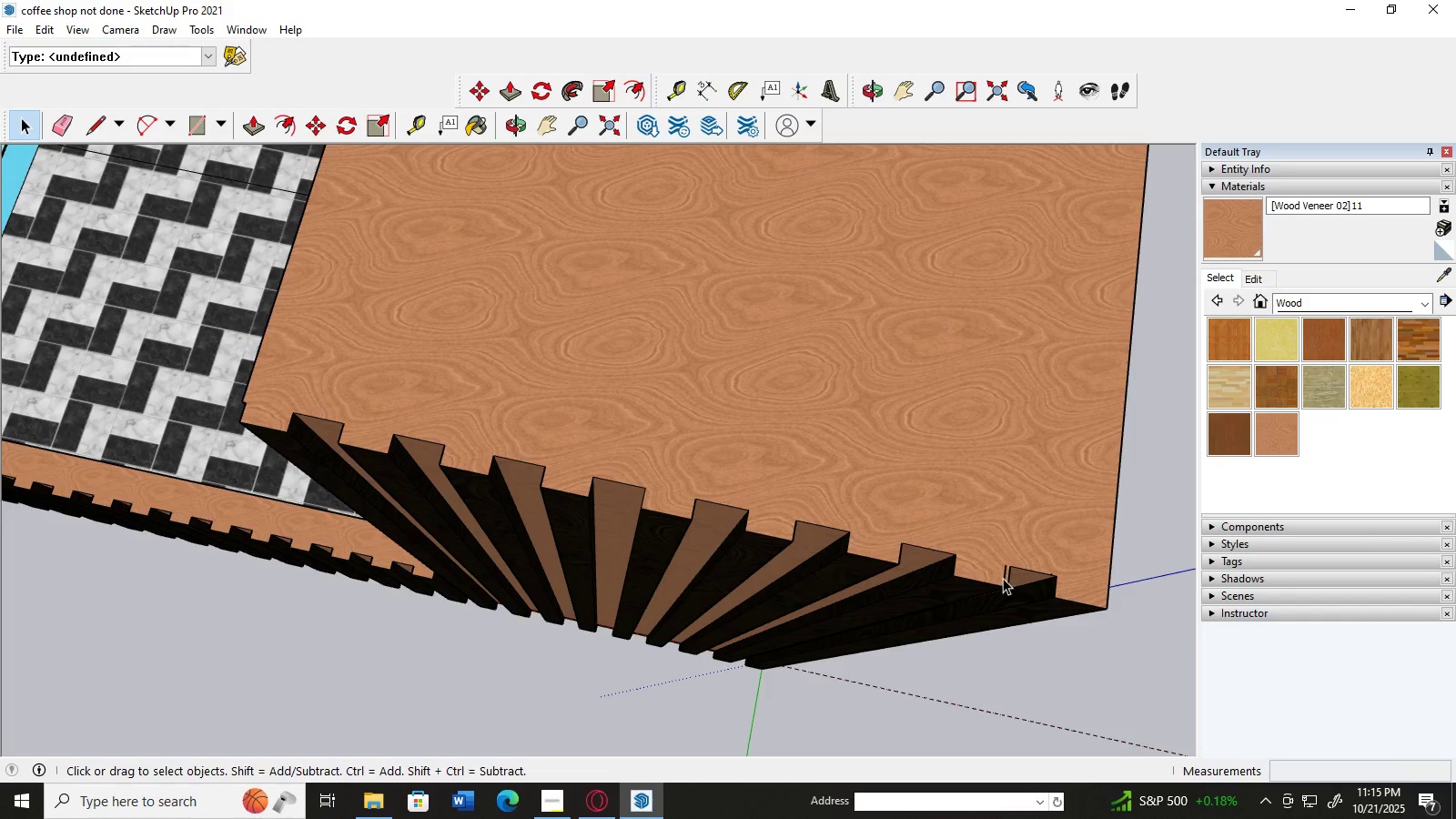 
left_click([1004, 578])
 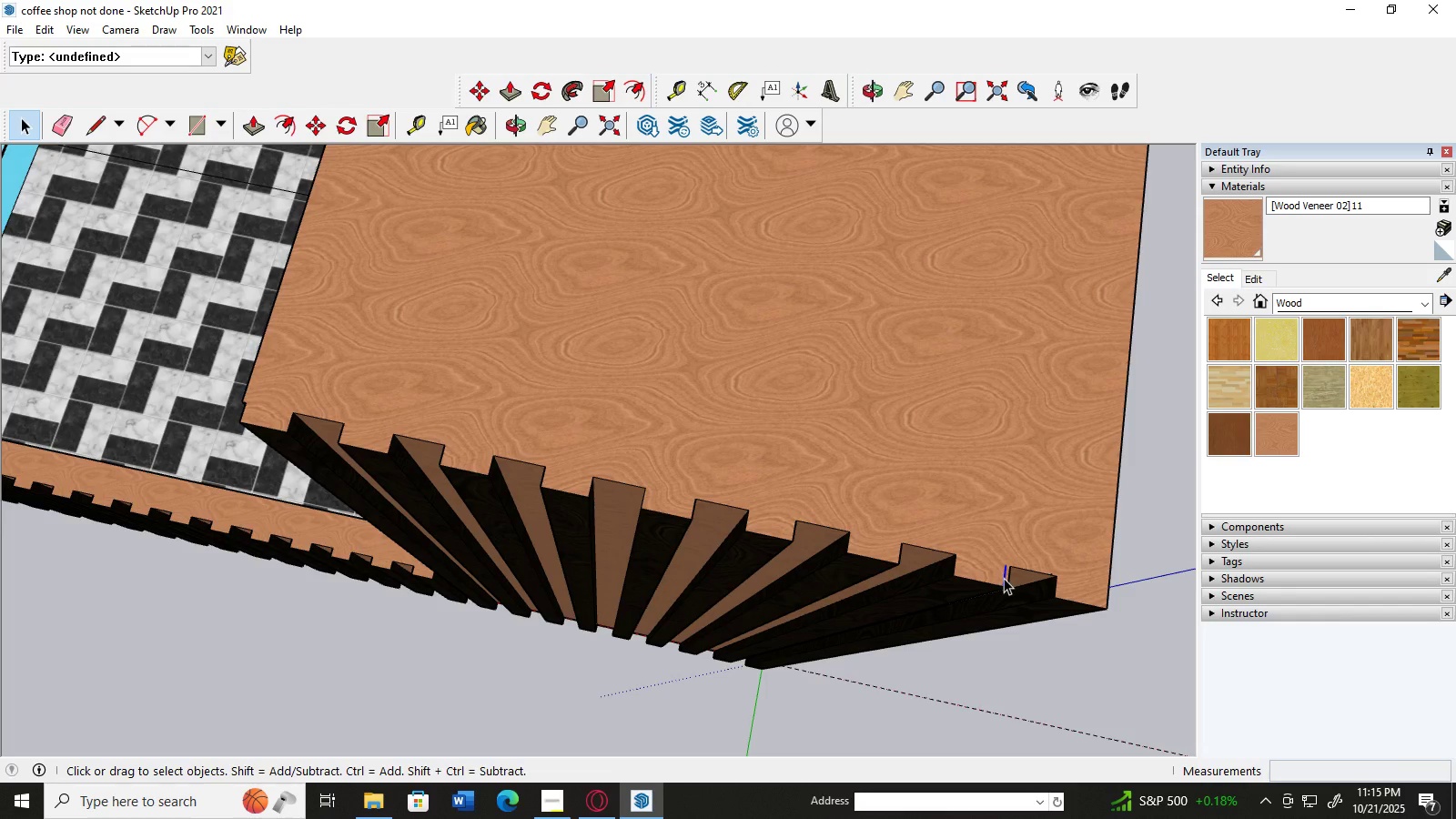 
key(Delete)
 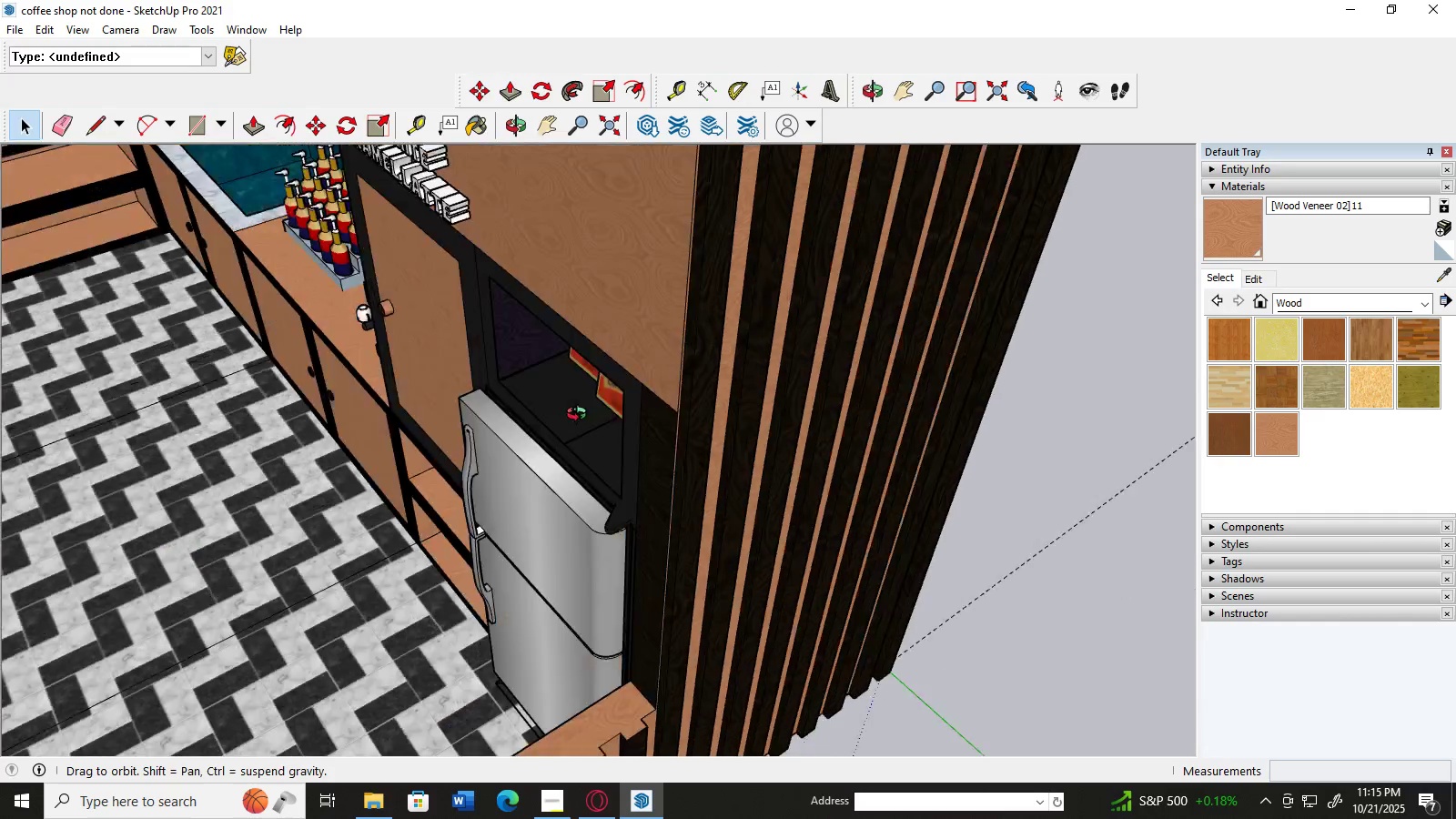 
scroll: coordinate [633, 318], scroll_direction: down, amount: 4.0
 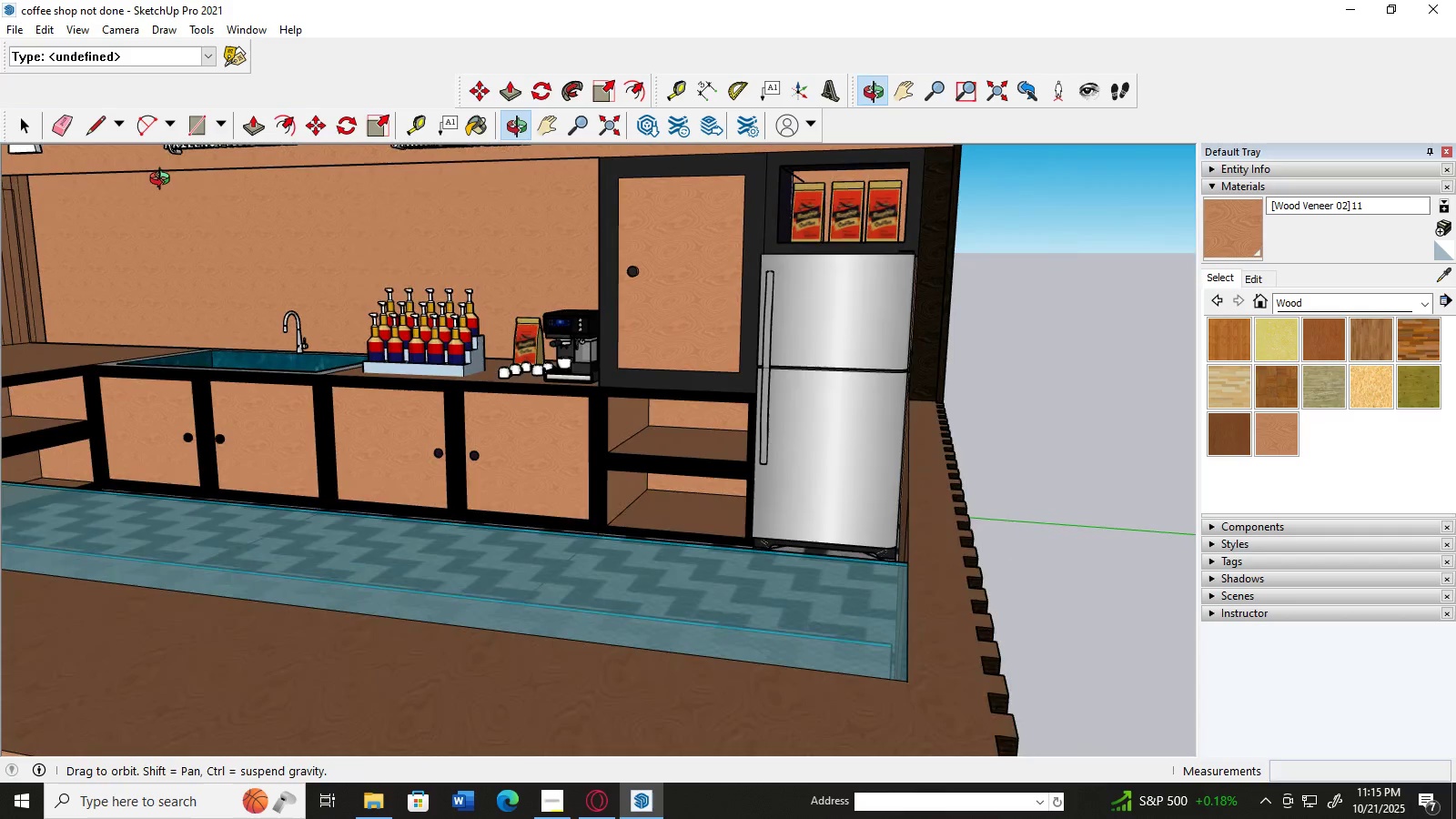 
scroll: coordinate [253, 254], scroll_direction: up, amount: 11.0
 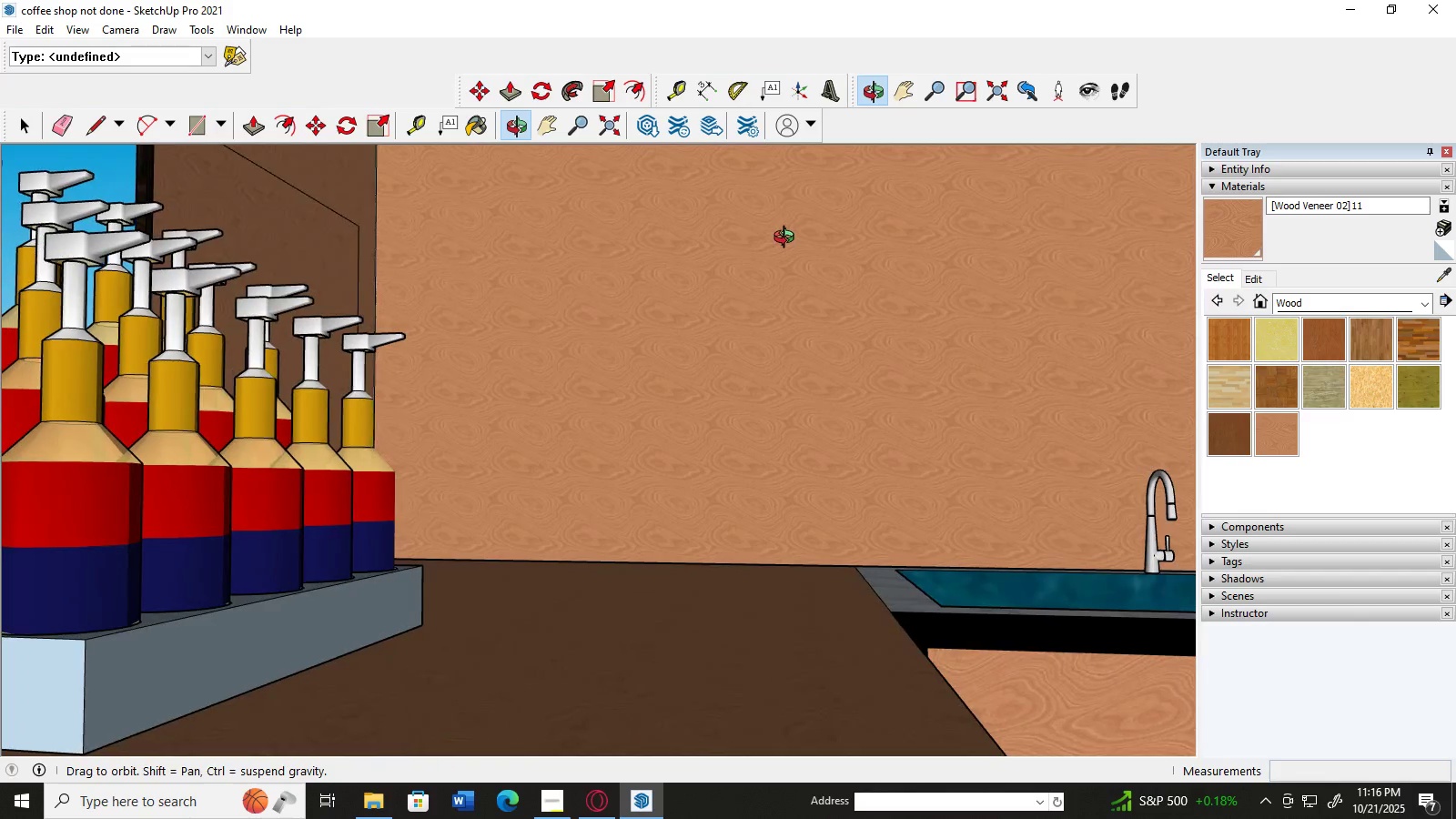 
scroll: coordinate [802, 256], scroll_direction: down, amount: 43.0
 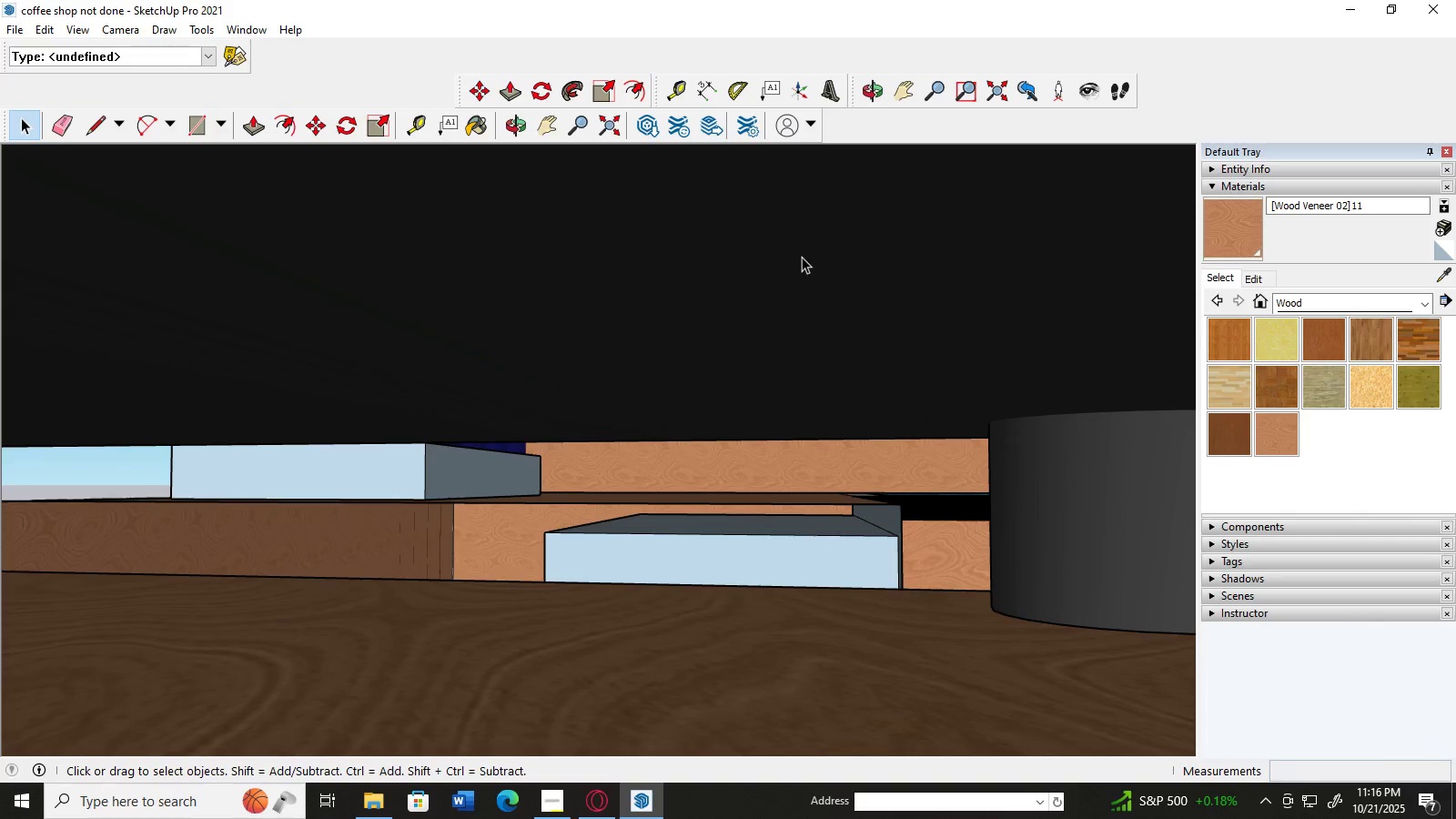 
key(H)
 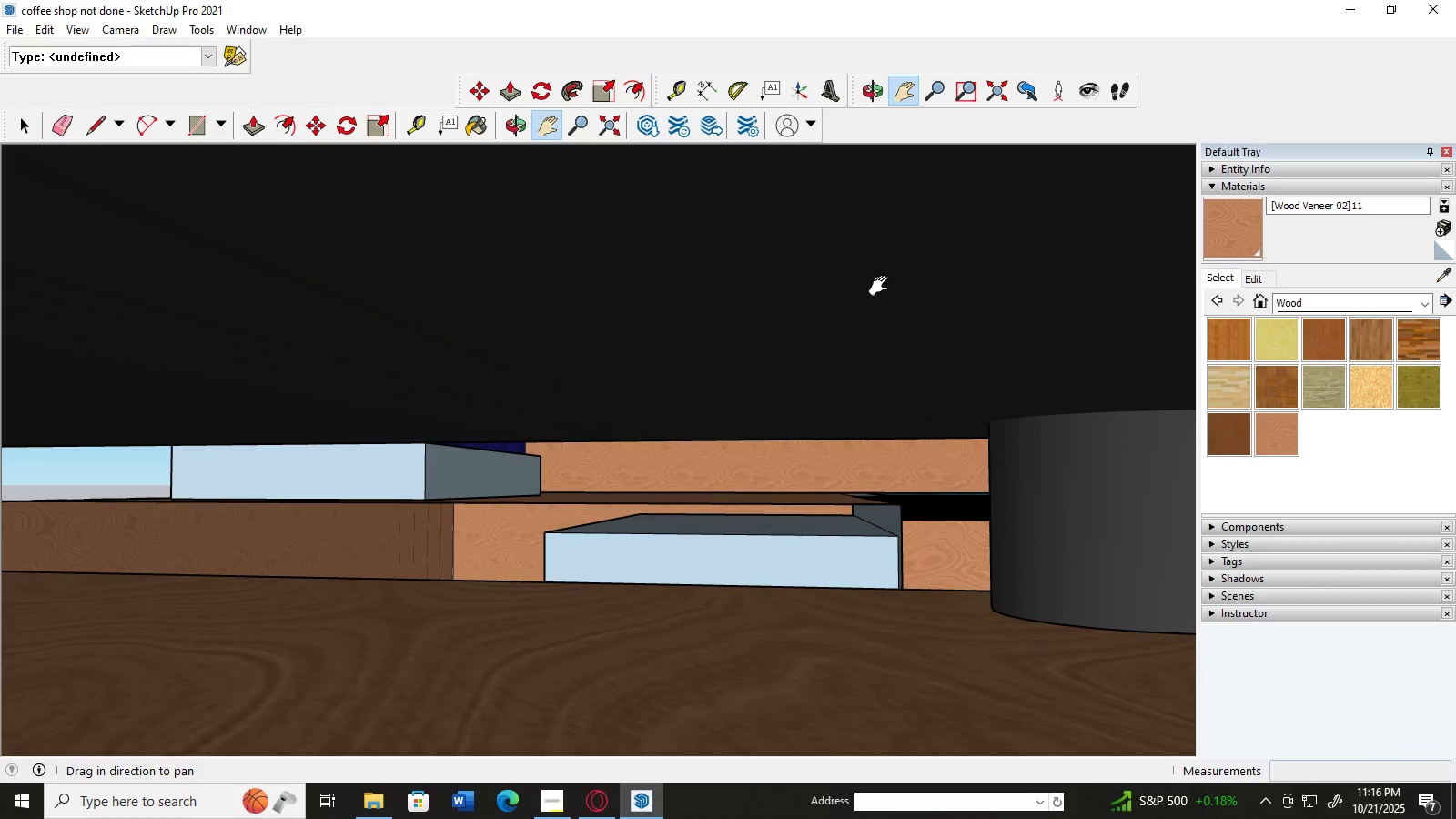 
left_click_drag(start_coordinate=[880, 287], to_coordinate=[0, 818])
 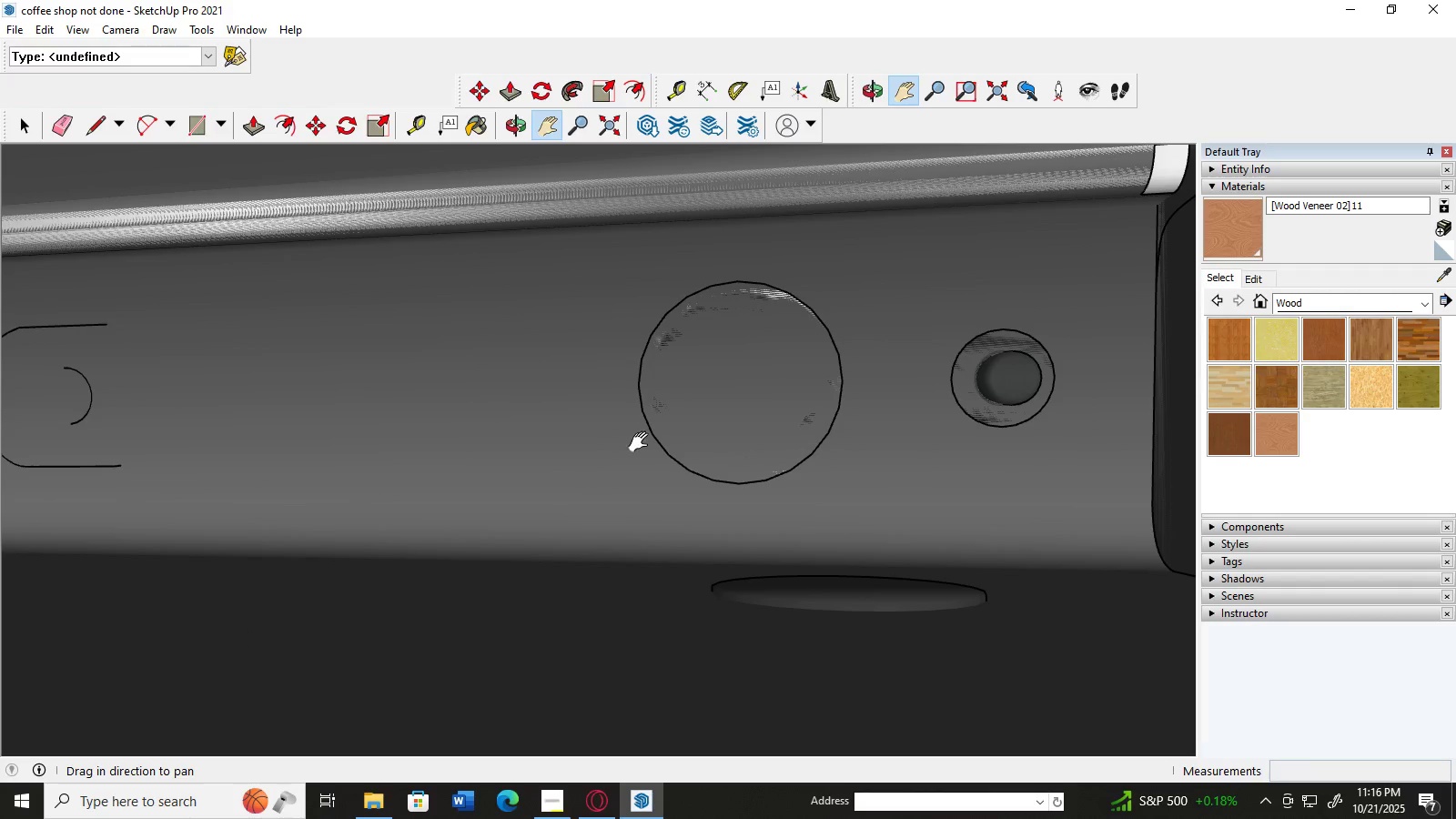 
left_click_drag(start_coordinate=[642, 441], to_coordinate=[0, 779])
 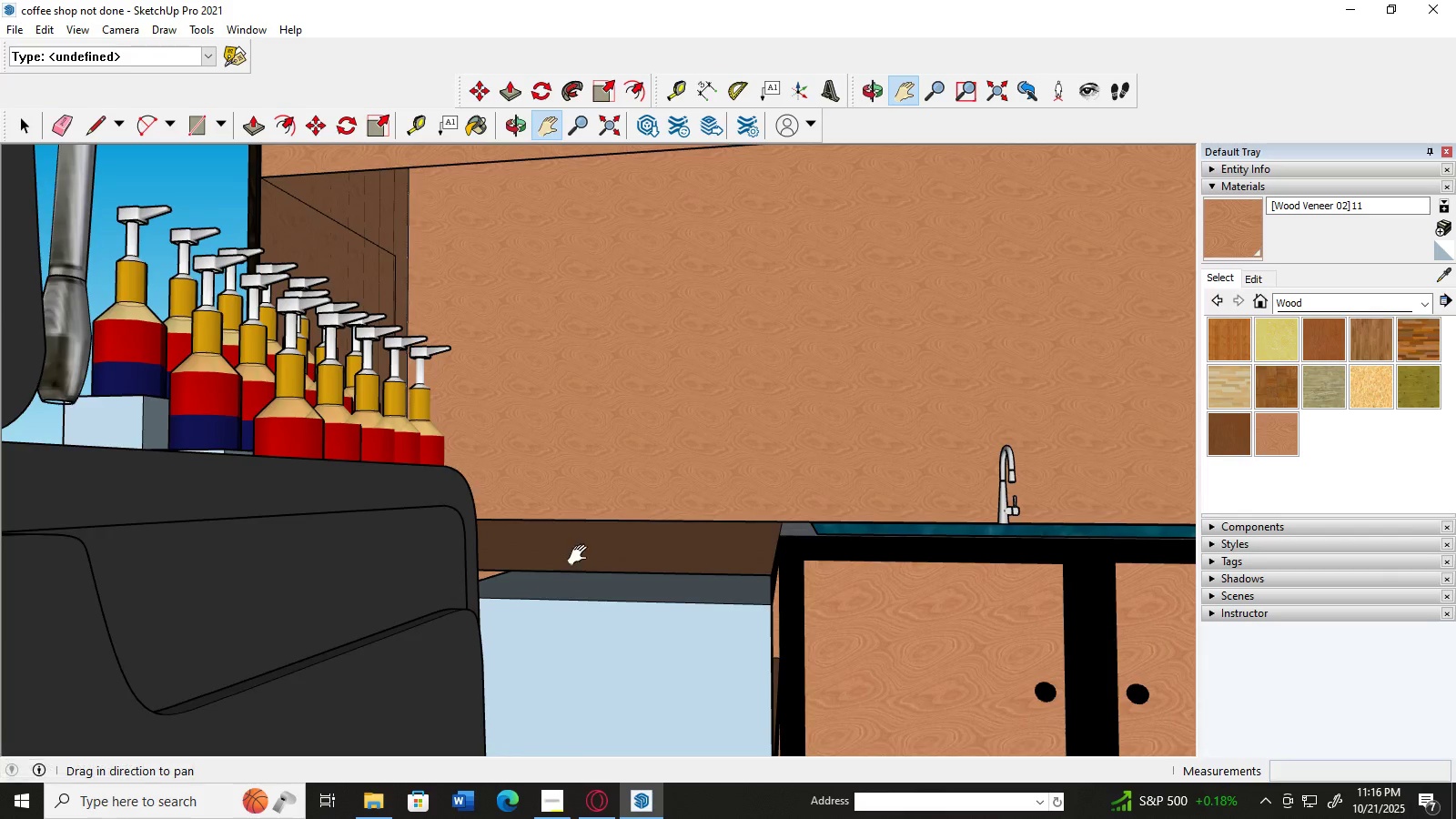 
left_click_drag(start_coordinate=[615, 538], to_coordinate=[424, 679])
 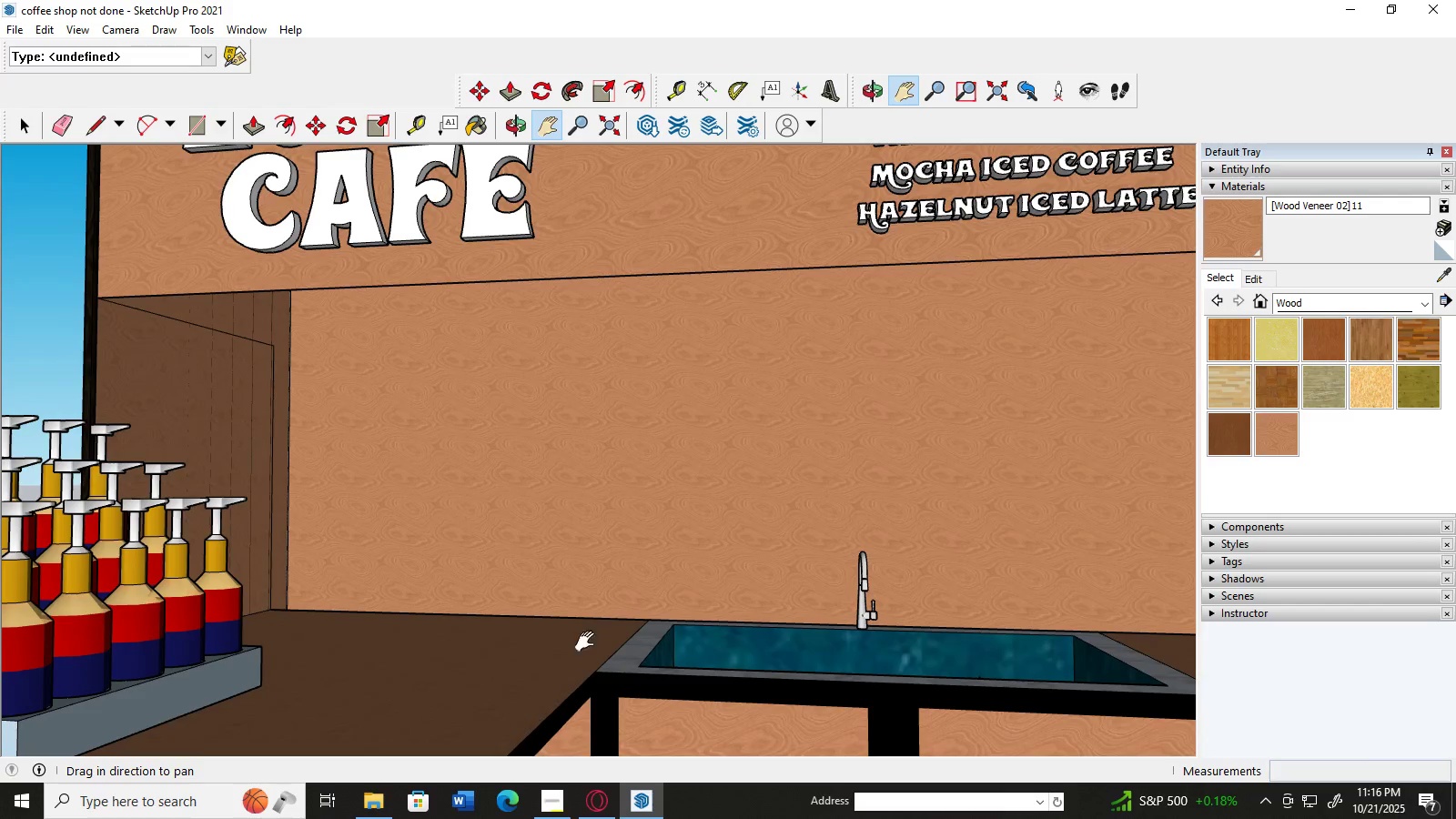 
scroll: coordinate [849, 601], scroll_direction: up, amount: 1.0
 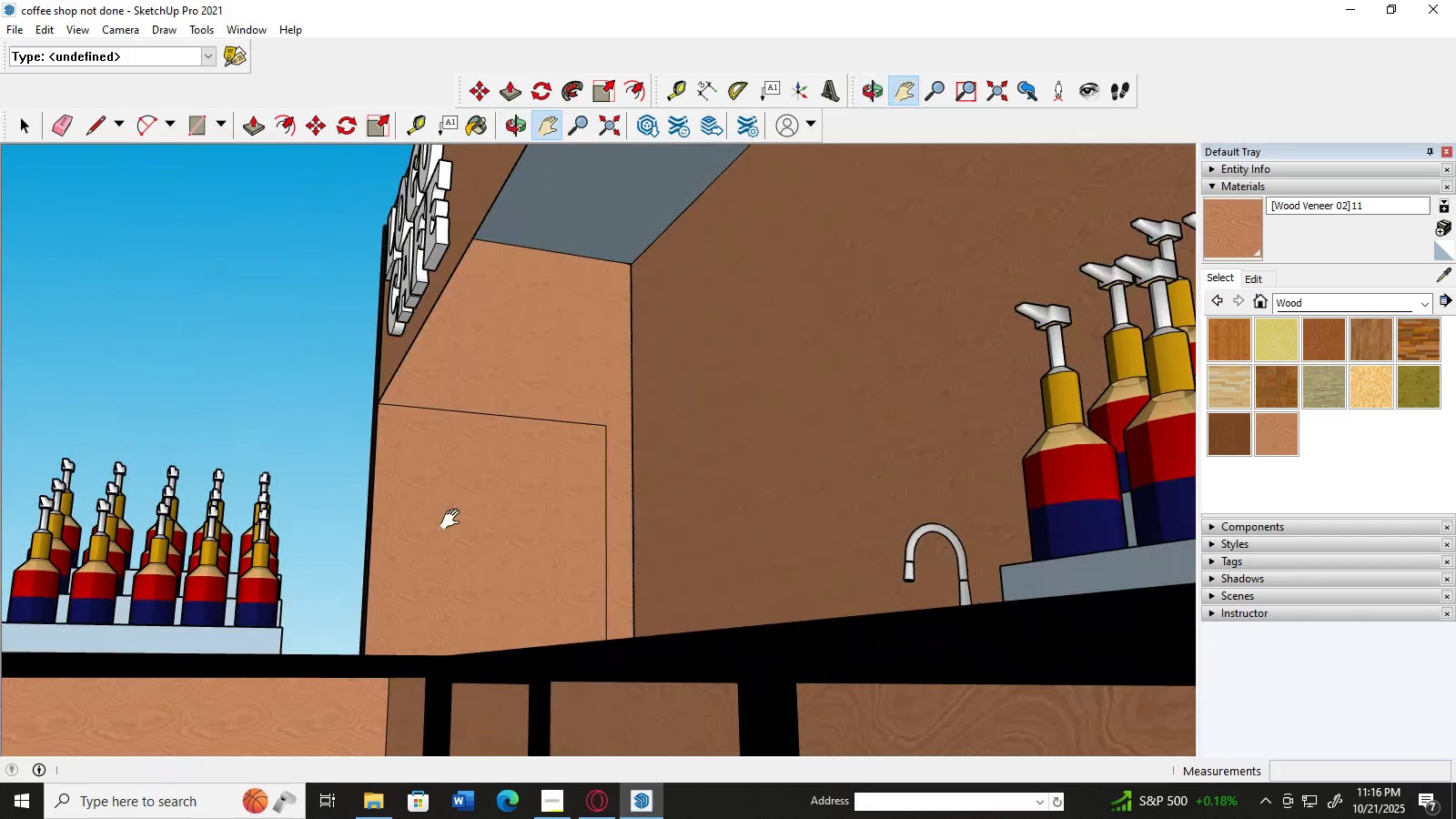 
scroll: coordinate [1054, 423], scroll_direction: down, amount: 7.0
 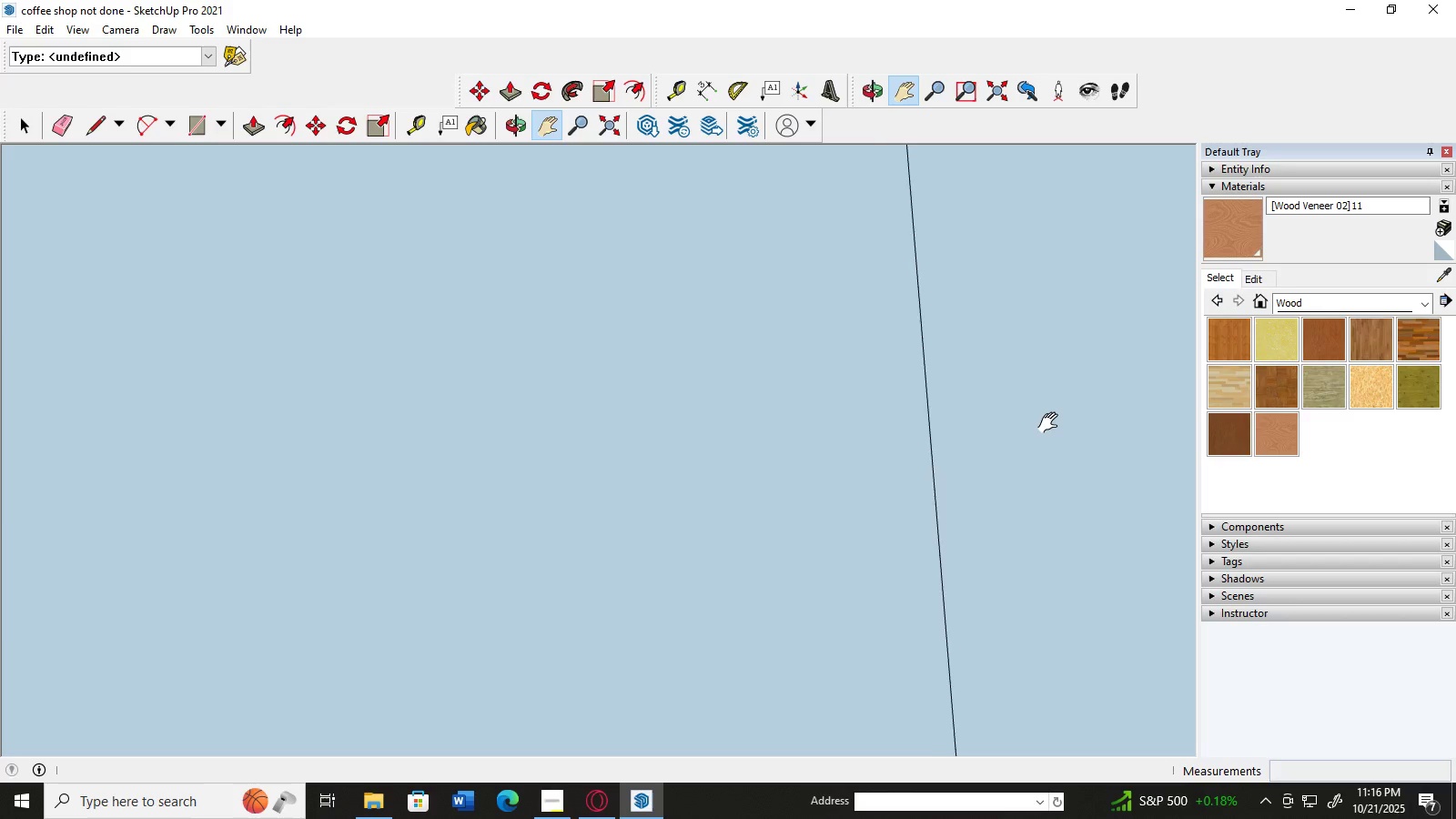 
scroll: coordinate [1006, 569], scroll_direction: up, amount: 30.0
 